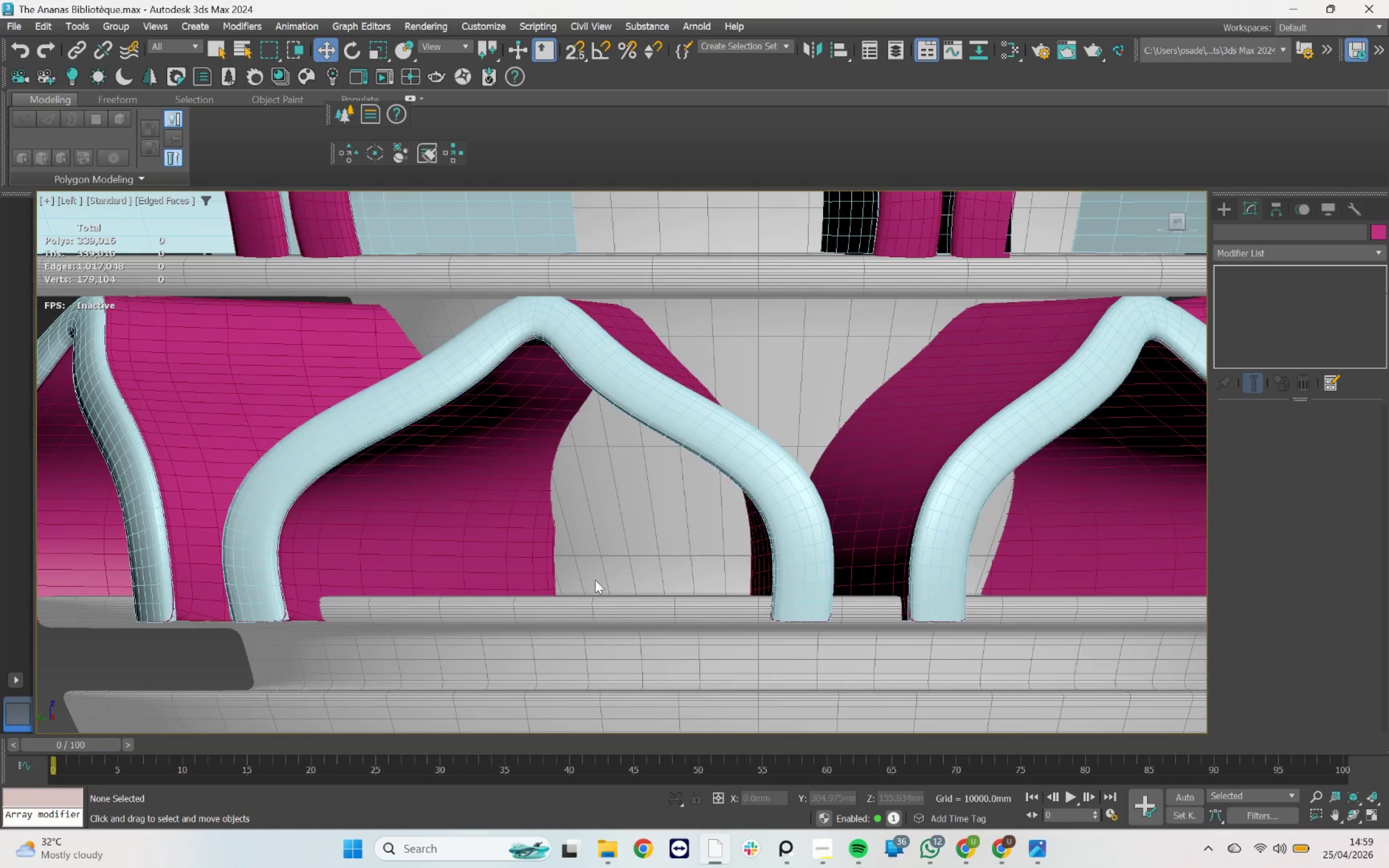 
scroll: coordinate [581, 592], scroll_direction: up, amount: 3.0
 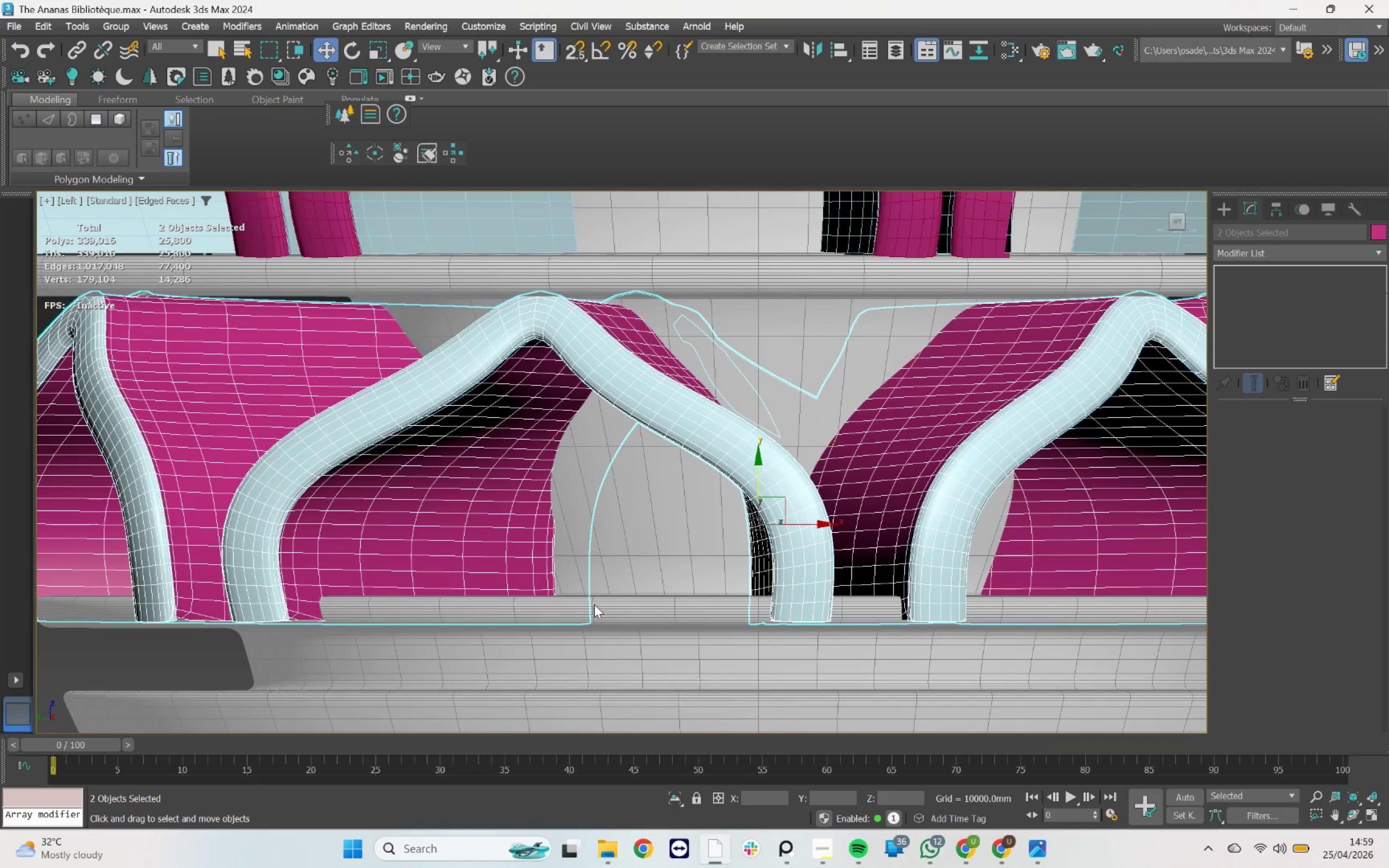 
scroll: coordinate [594, 551], scroll_direction: down, amount: 5.0
 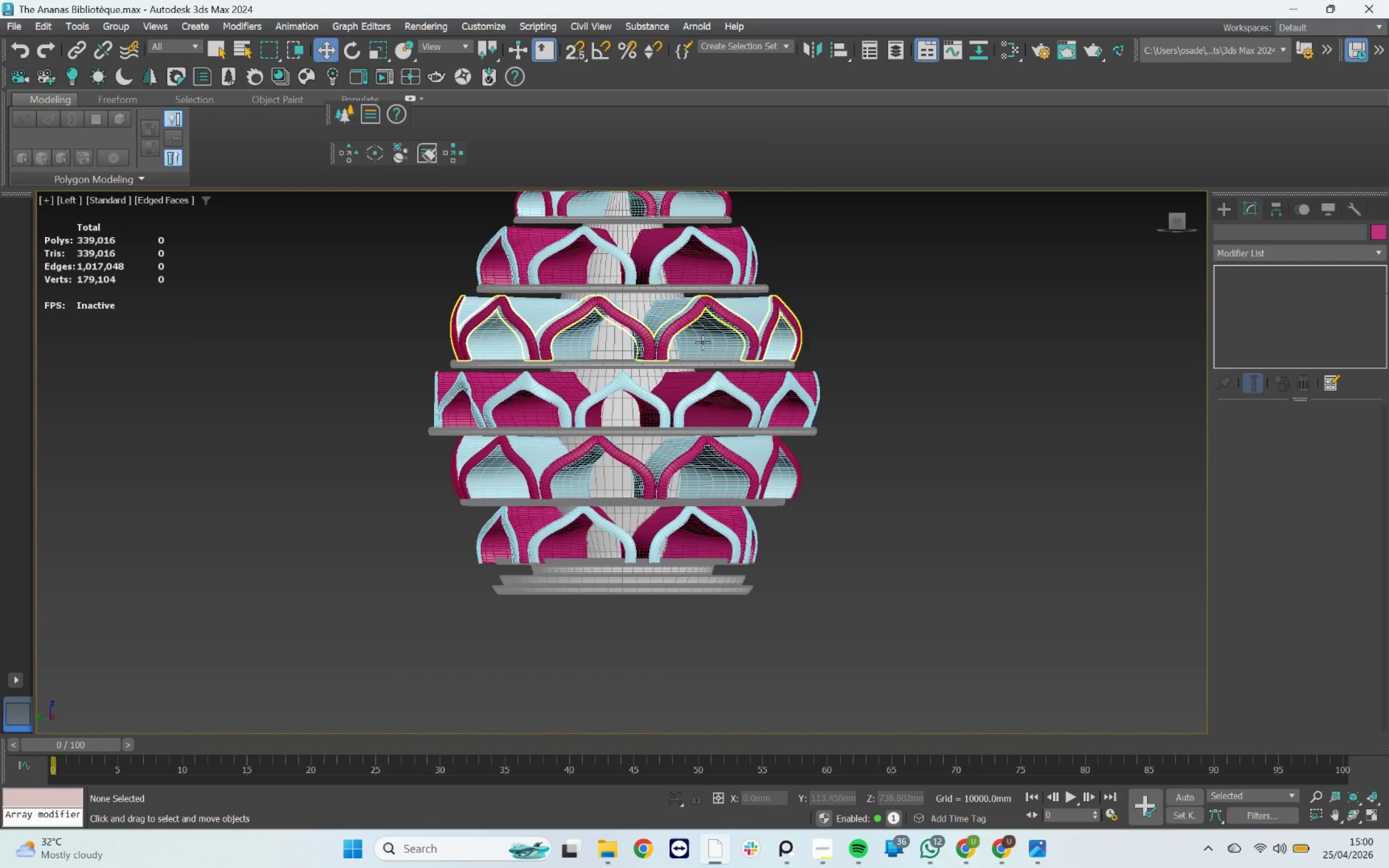 
right_click([907, 366])
 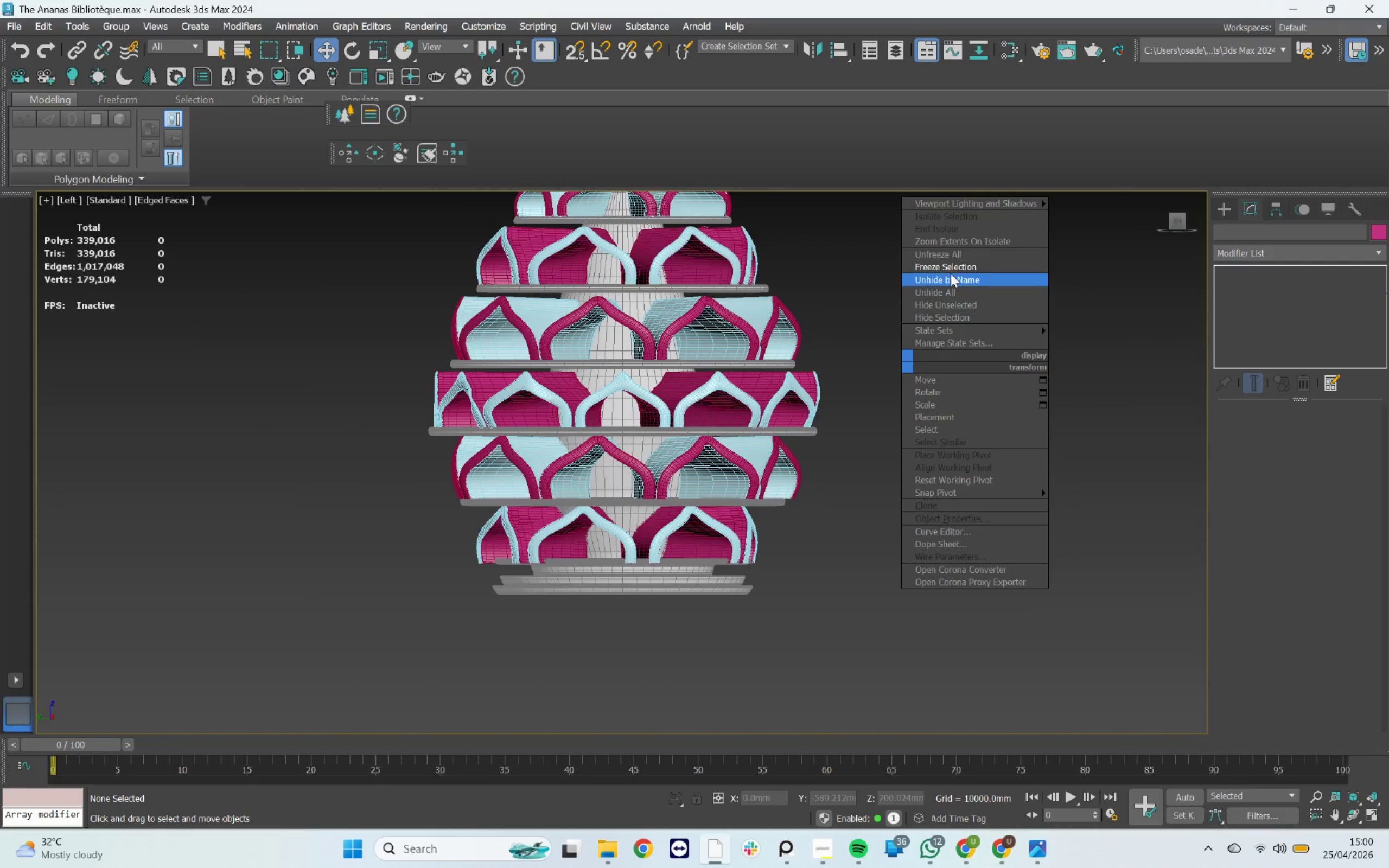 
left_click([951, 257])
 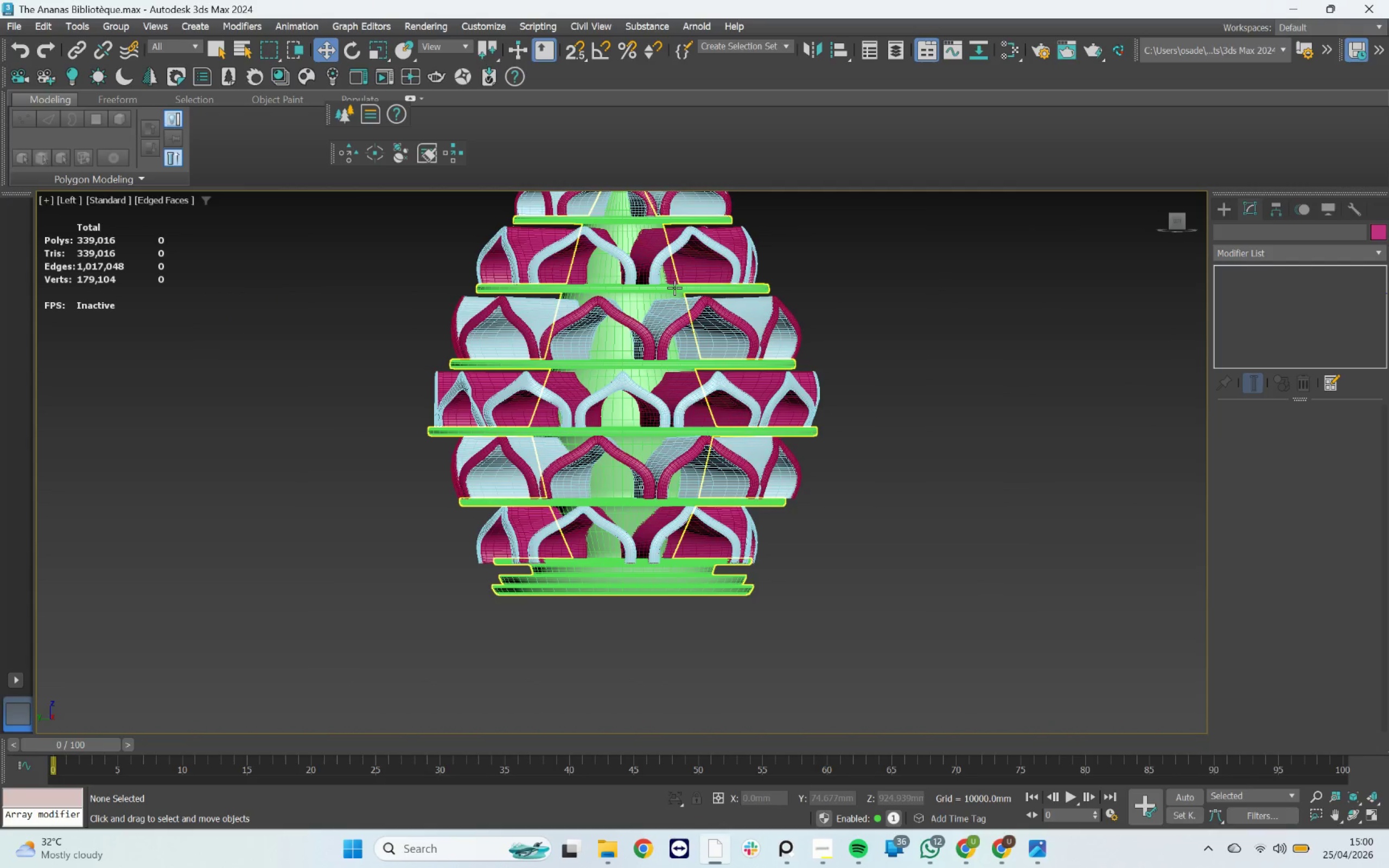 
left_click([674, 288])
 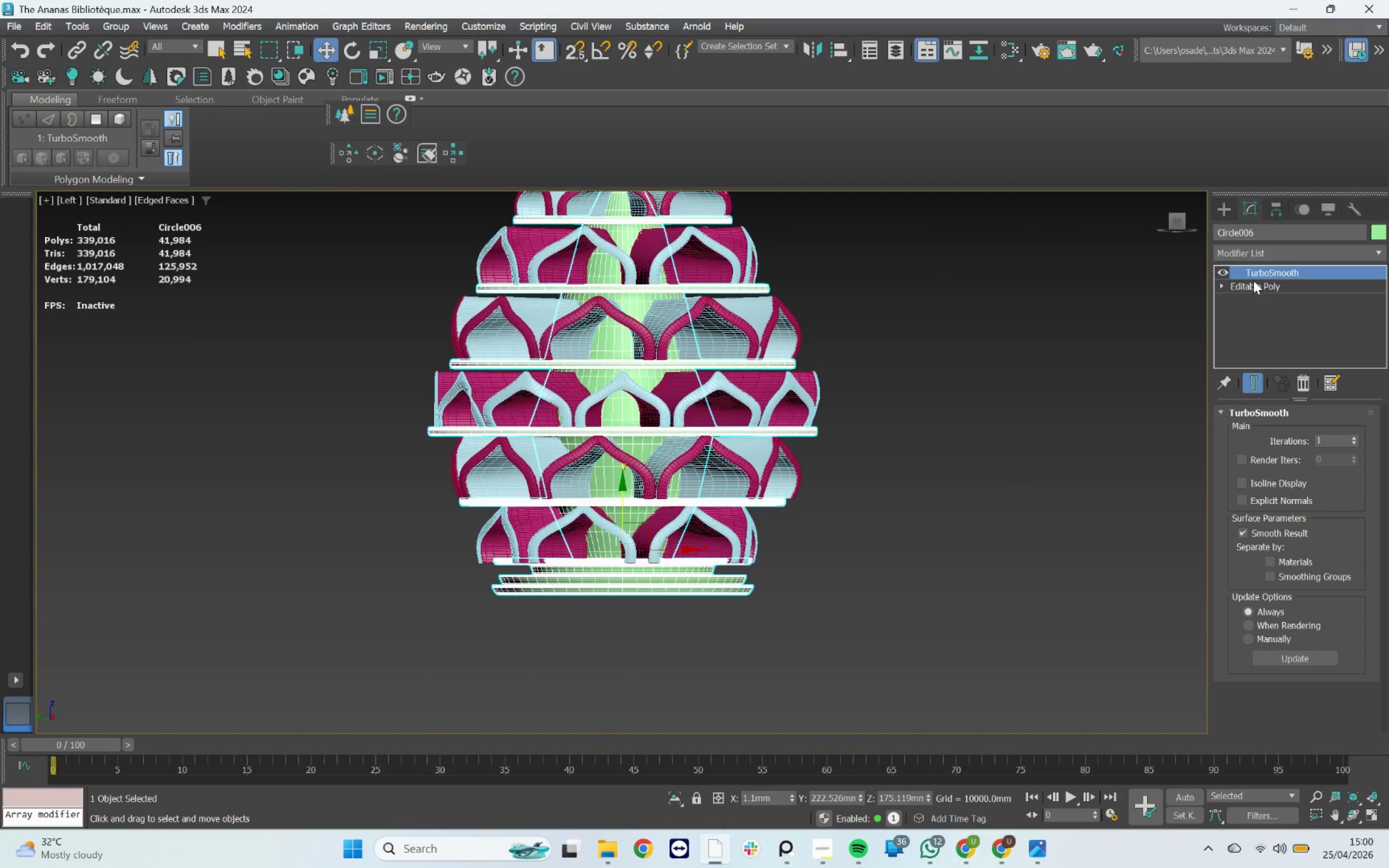 
left_click([1255, 283])
 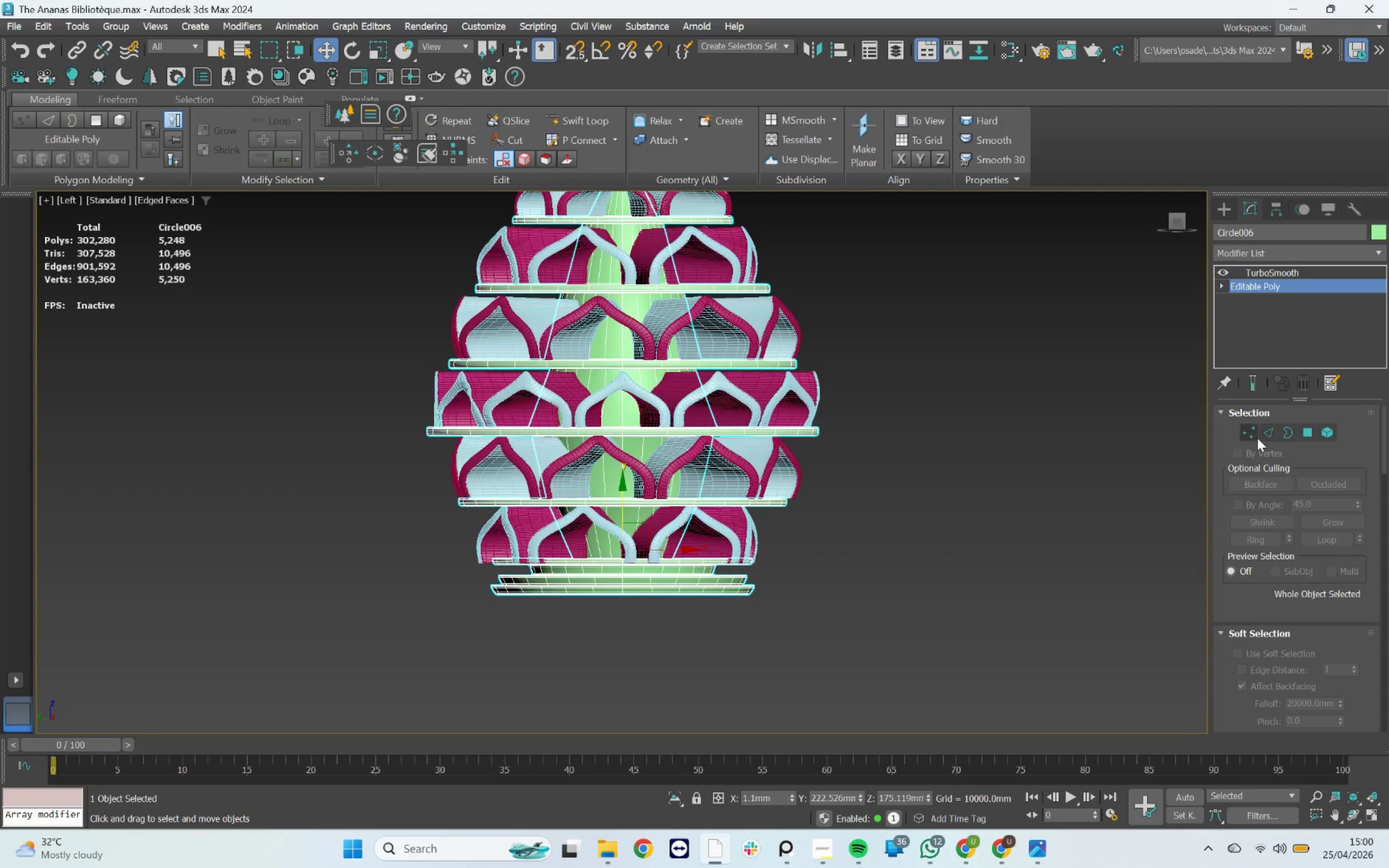 
left_click([1253, 431])
 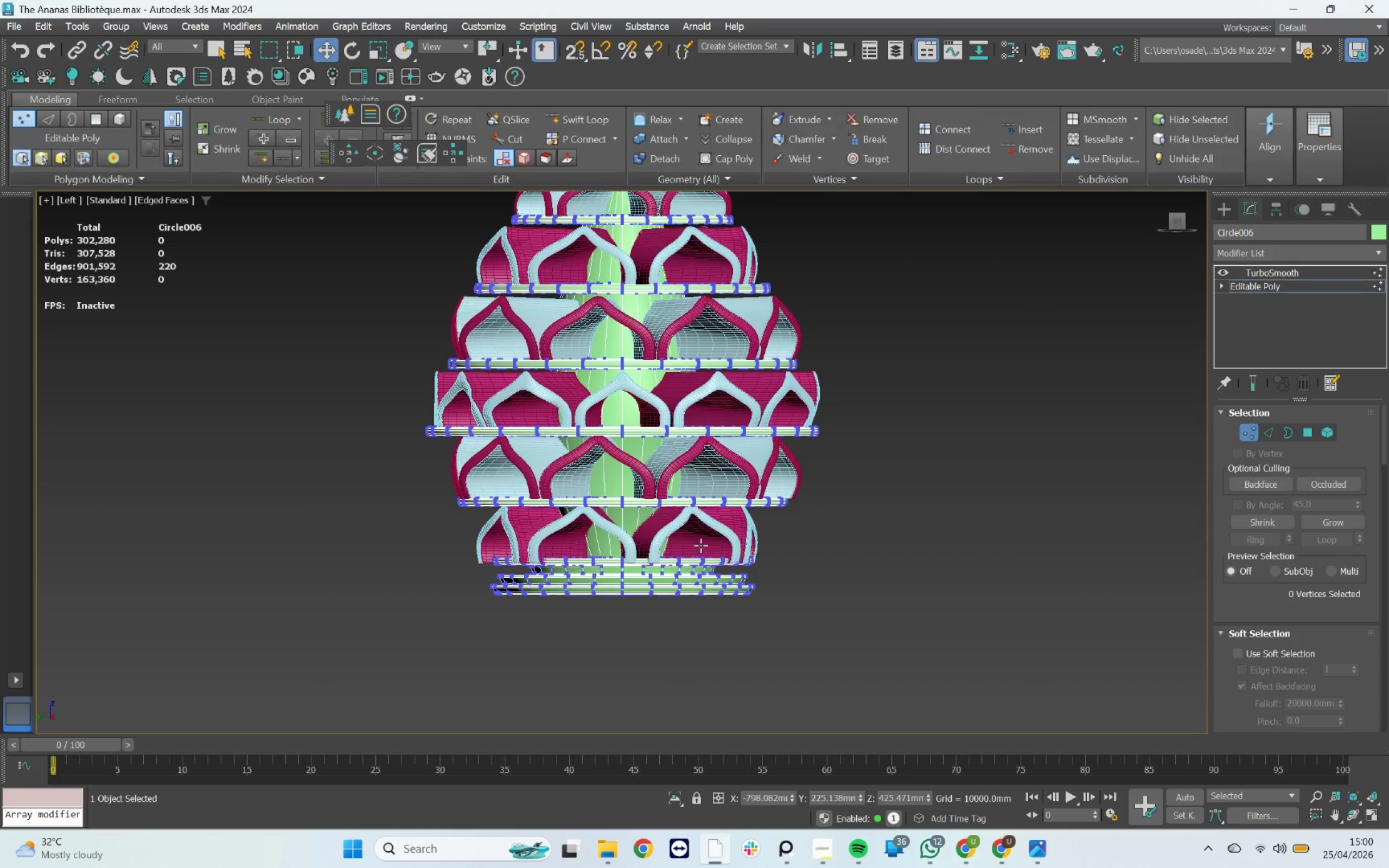 
scroll: coordinate [643, 519], scroll_direction: up, amount: 3.0
 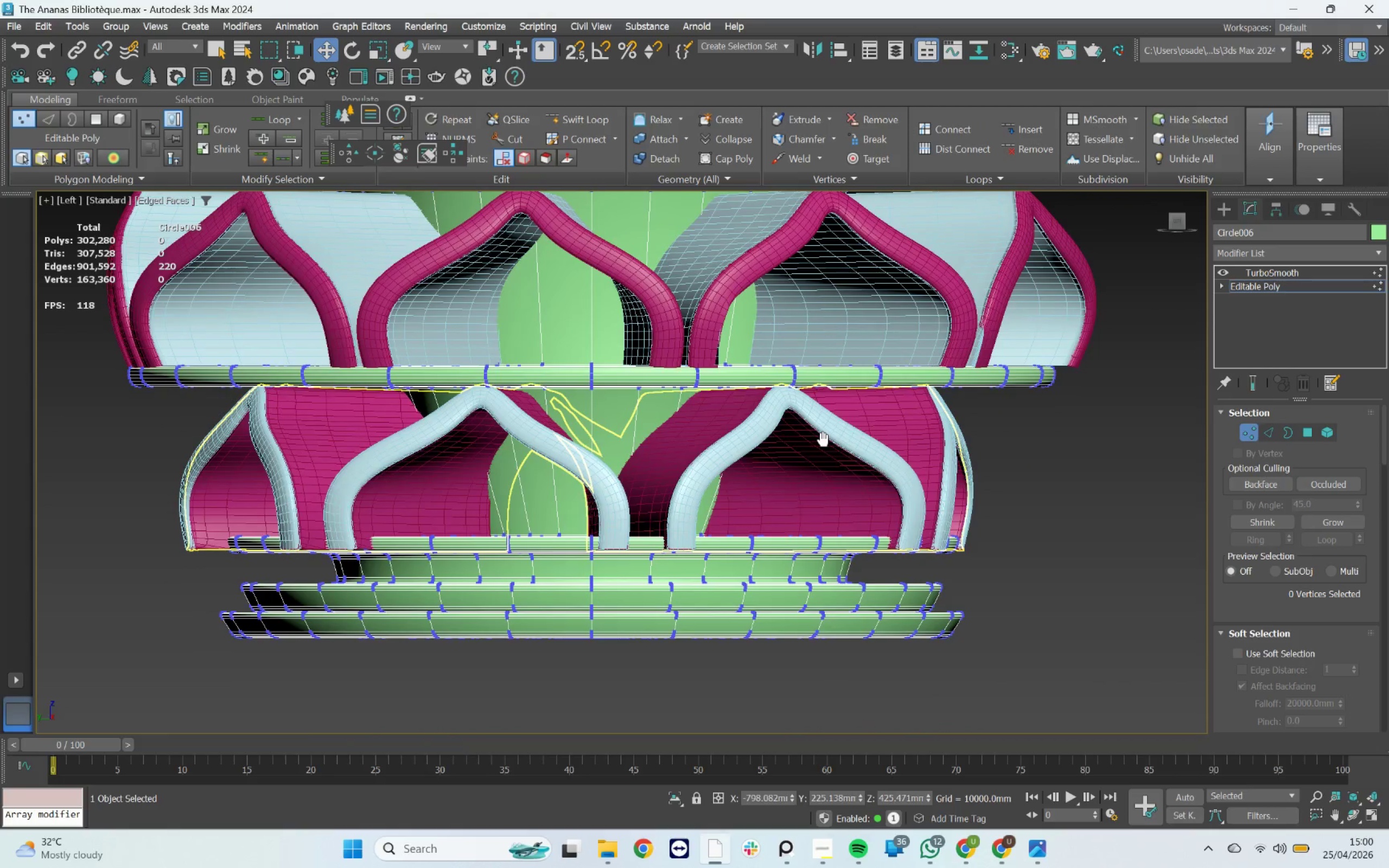 
left_click_drag(start_coordinate=[1047, 671], to_coordinate=[23, 505])
 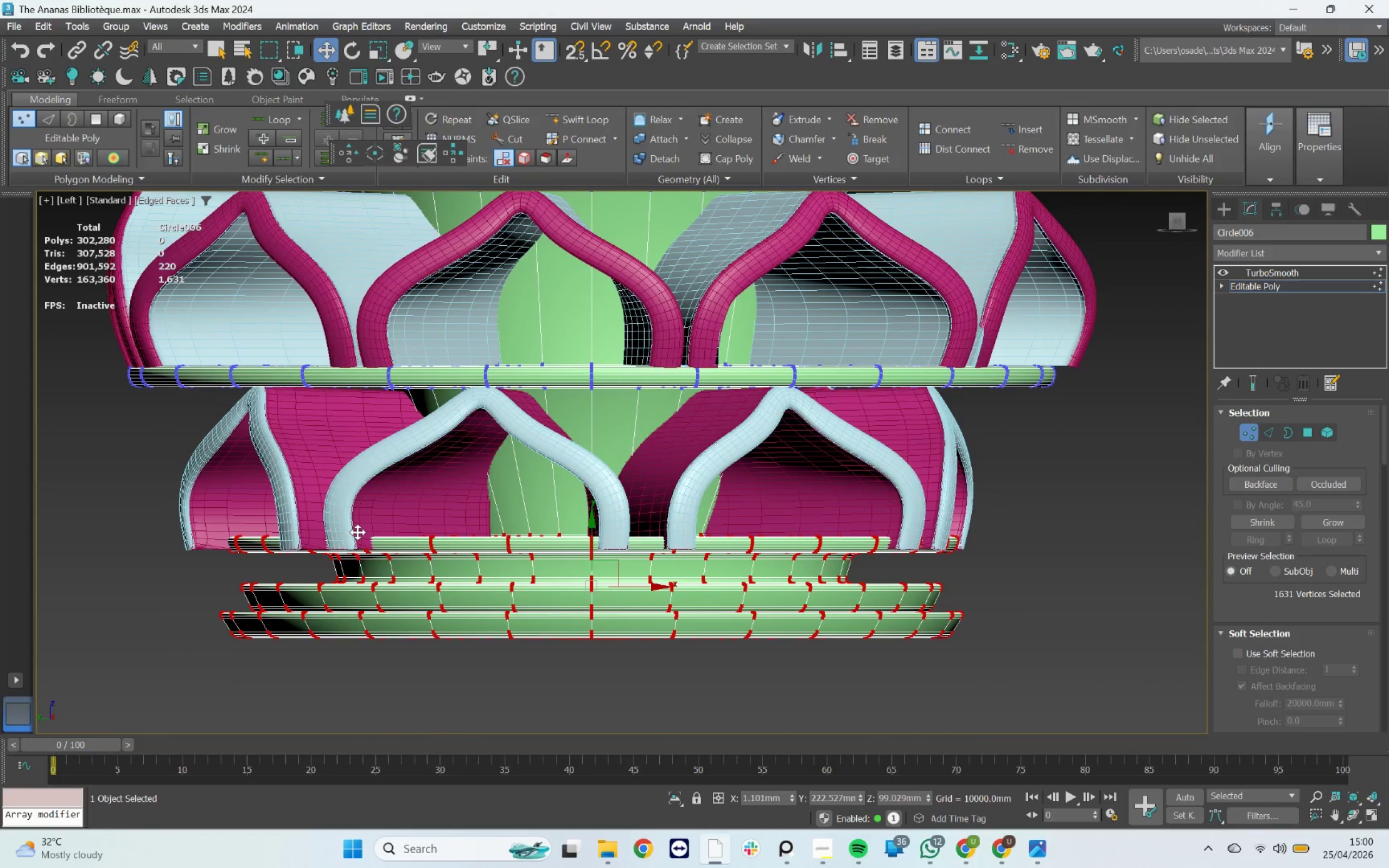 
scroll: coordinate [435, 544], scroll_direction: up, amount: 2.0
 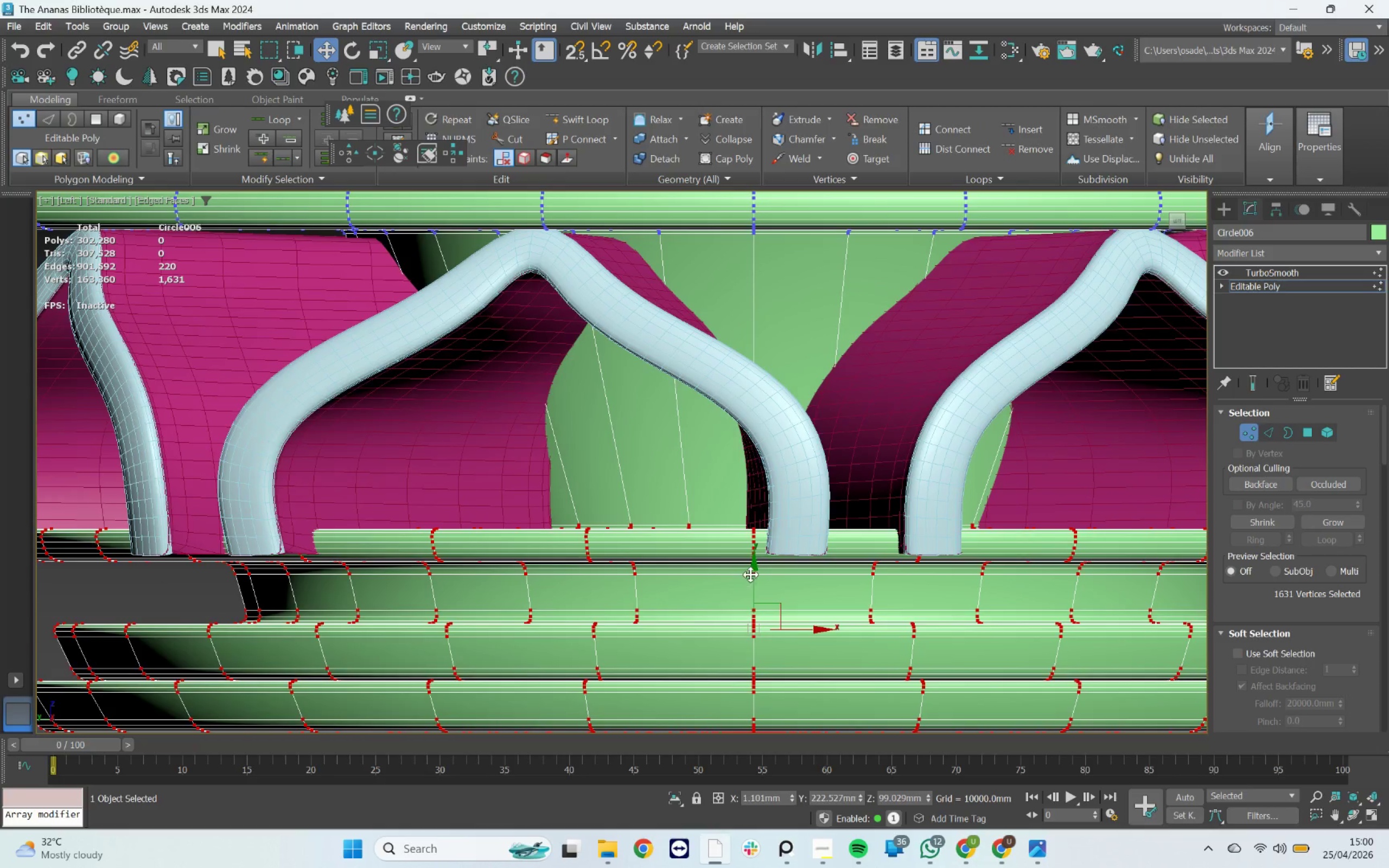 
left_click_drag(start_coordinate=[751, 574], to_coordinate=[761, 599])
 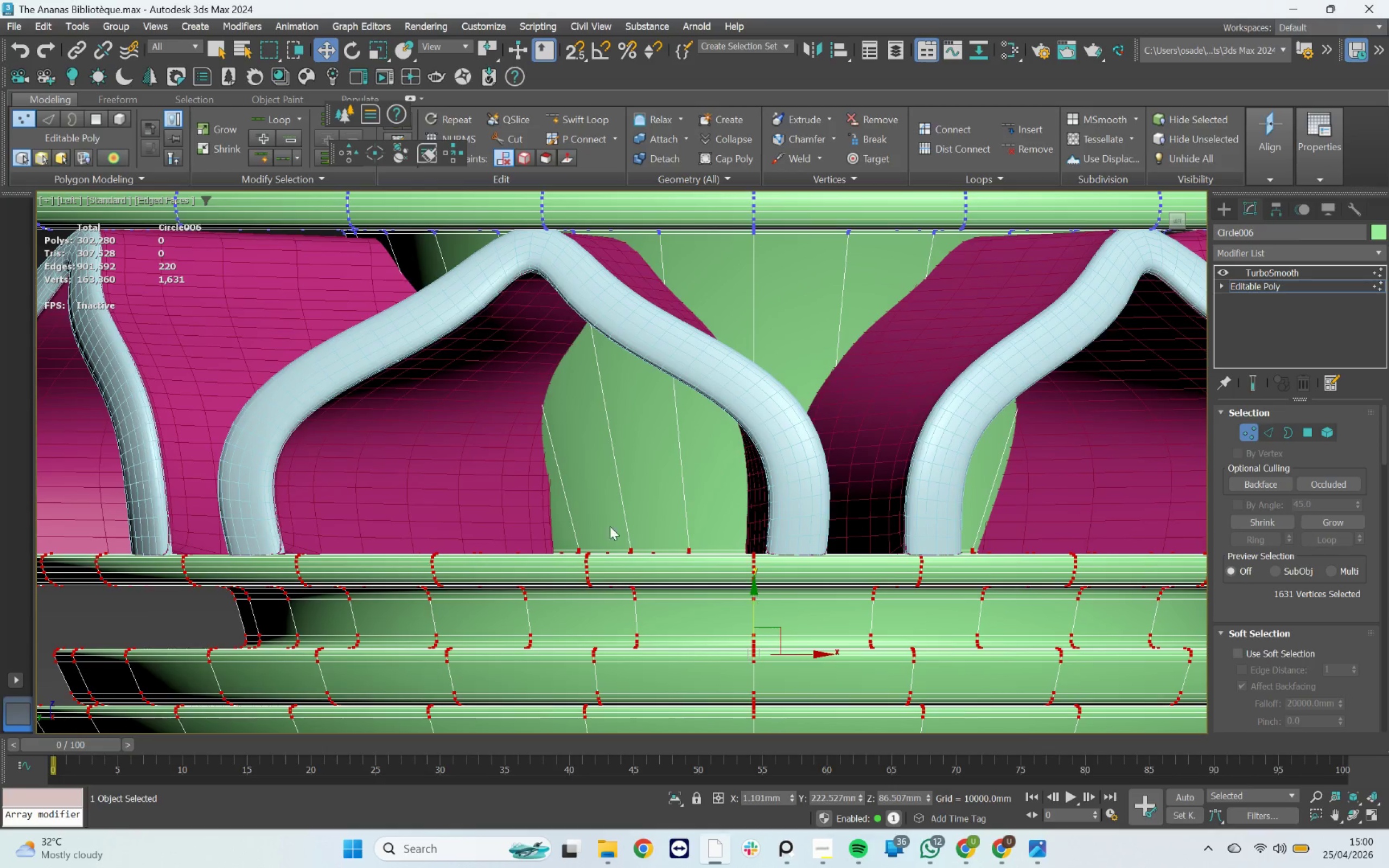 
scroll: coordinate [850, 437], scroll_direction: down, amount: 8.0
 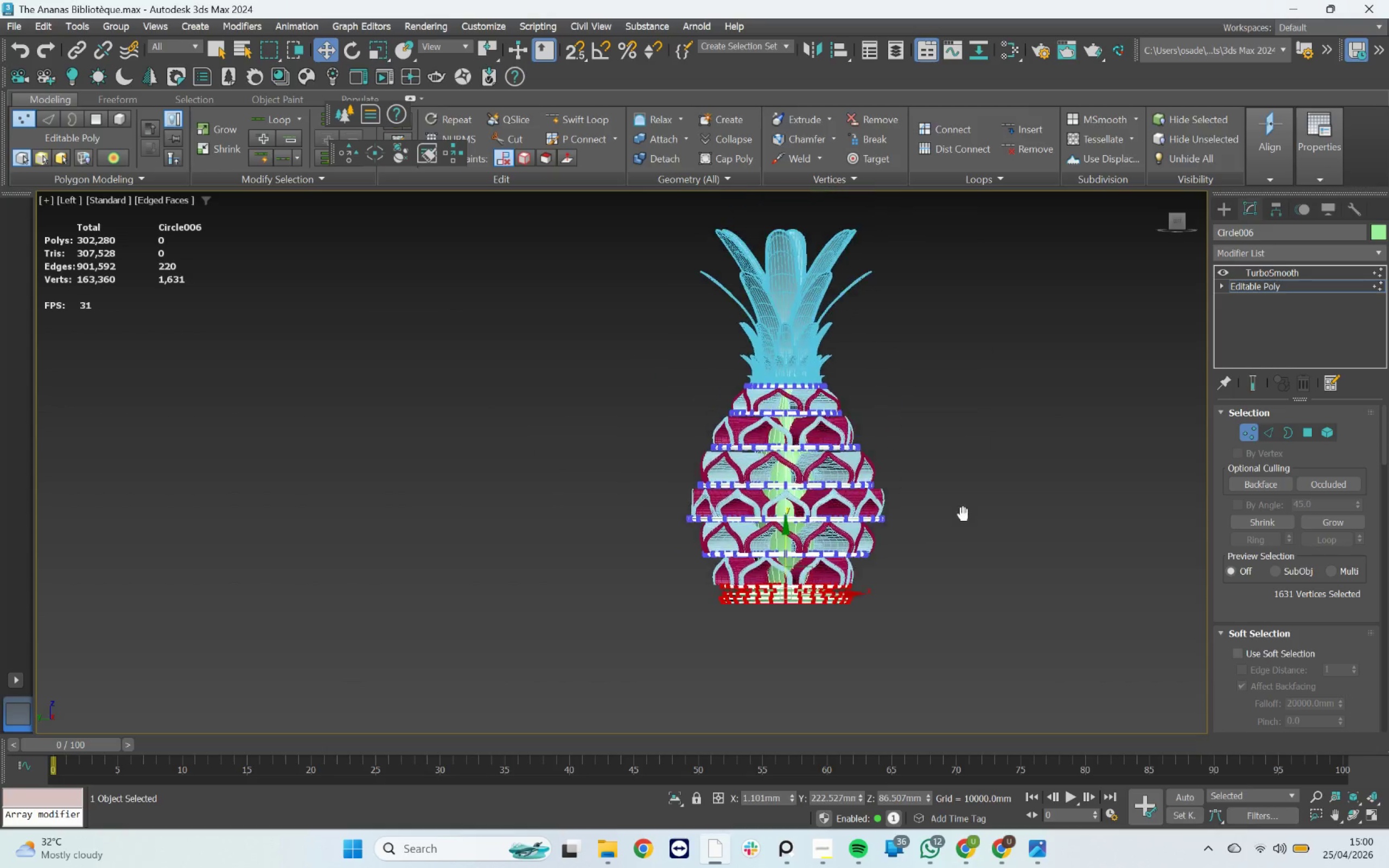 
scroll: coordinate [994, 371], scroll_direction: up, amount: 5.0
 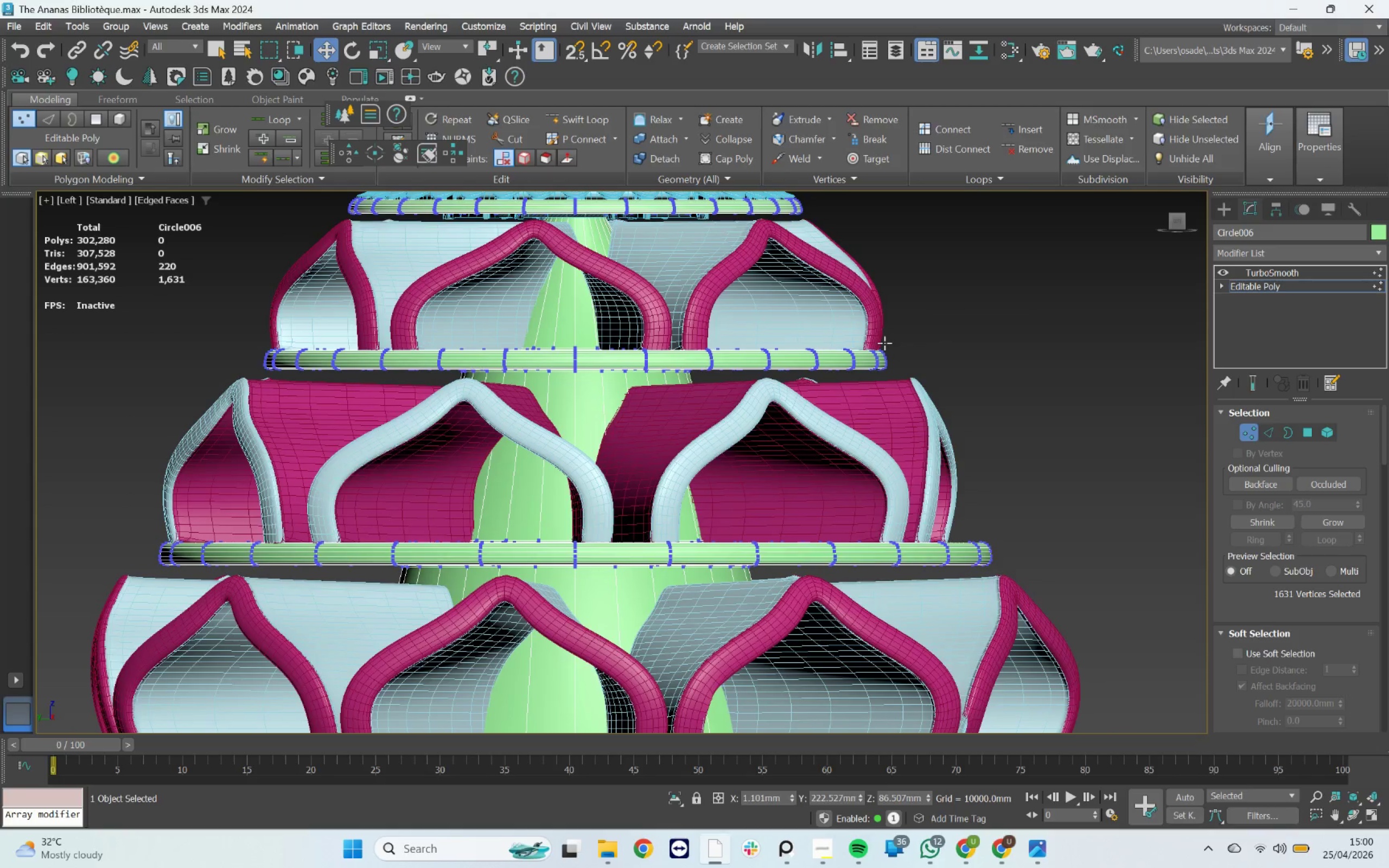 
scroll: coordinate [884, 343], scroll_direction: down, amount: 2.0
 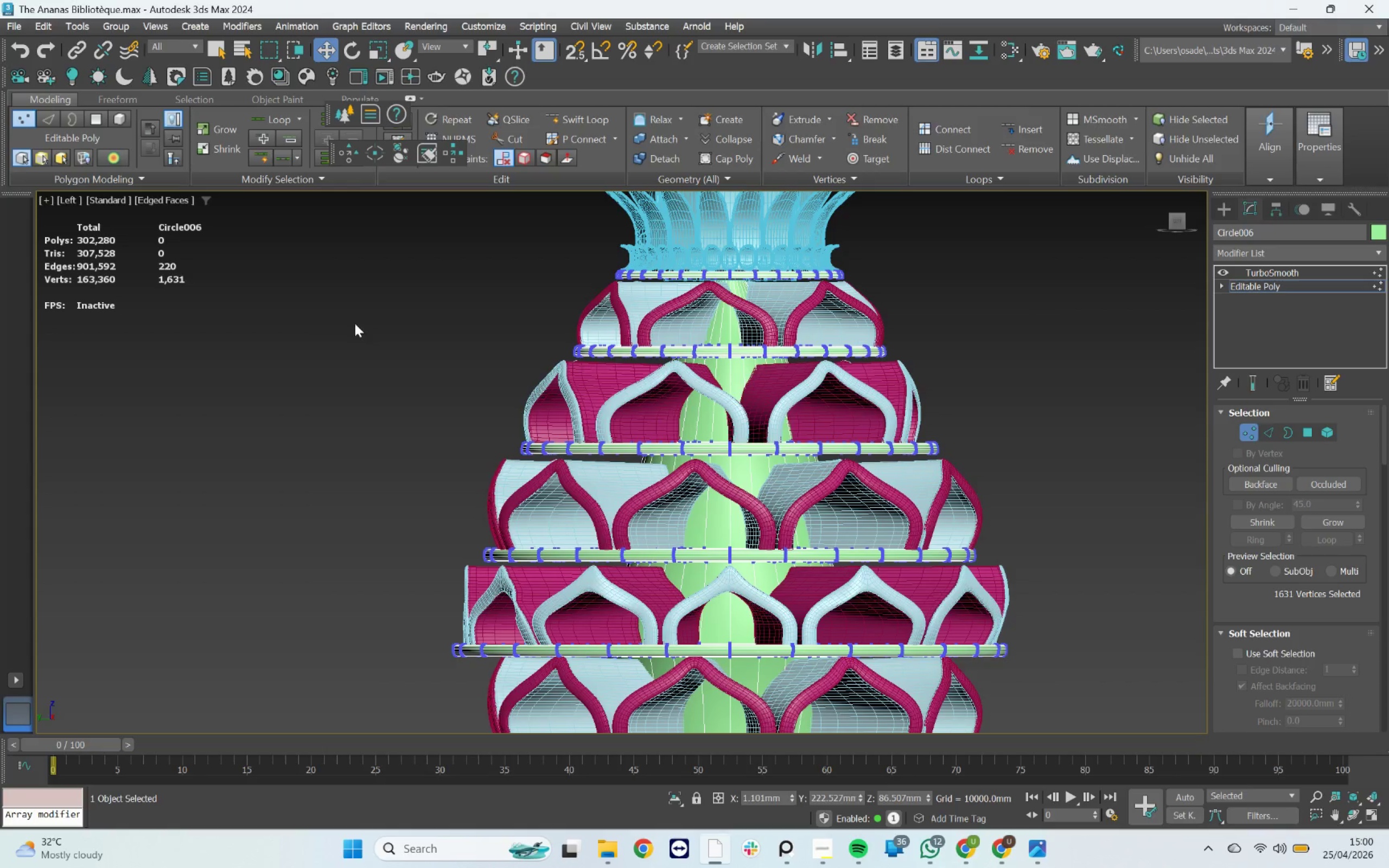 
scroll: coordinate [393, 425], scroll_direction: up, amount: 2.0
 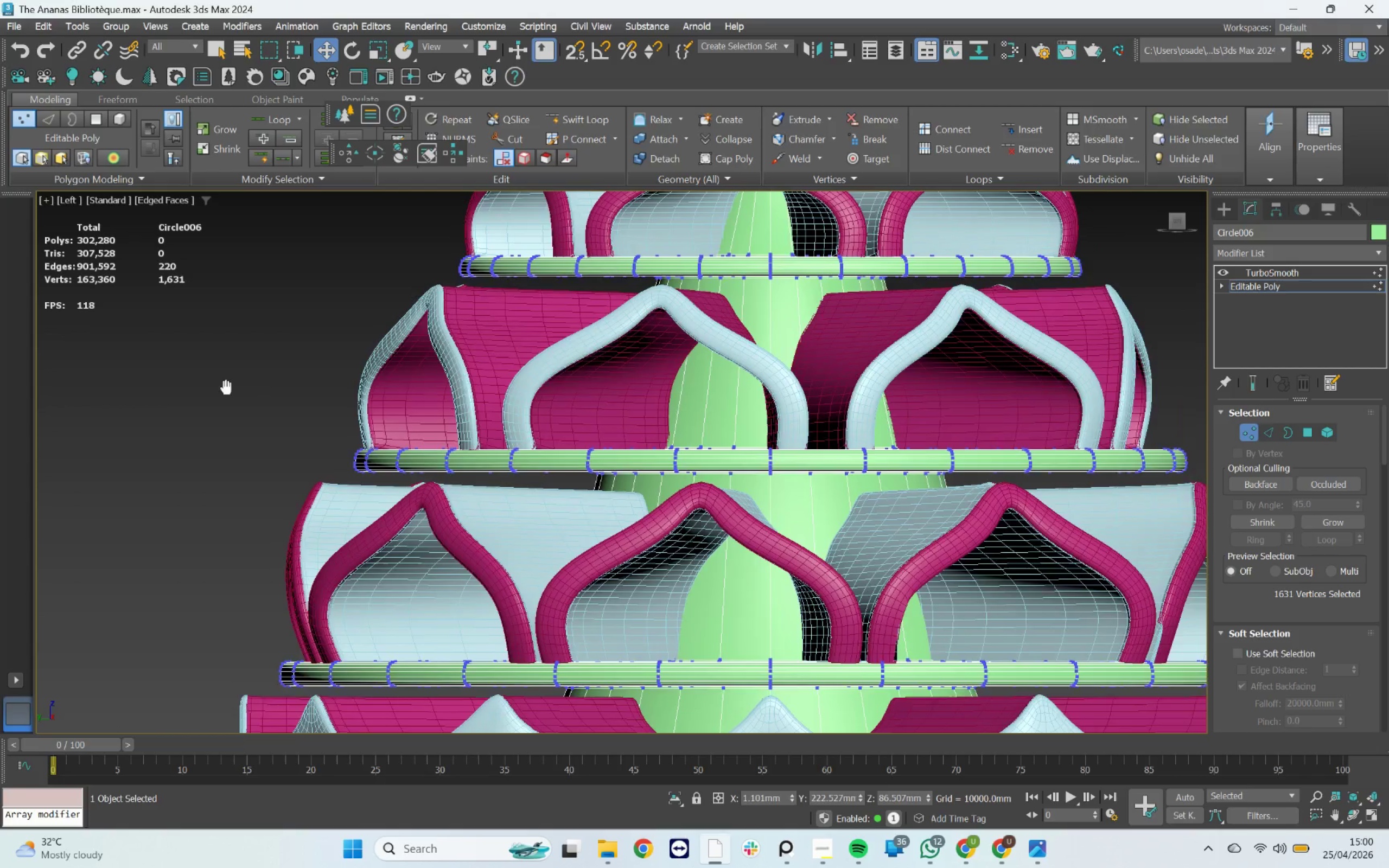 
left_click_drag(start_coordinate=[205, 374], to_coordinate=[1222, 490])
 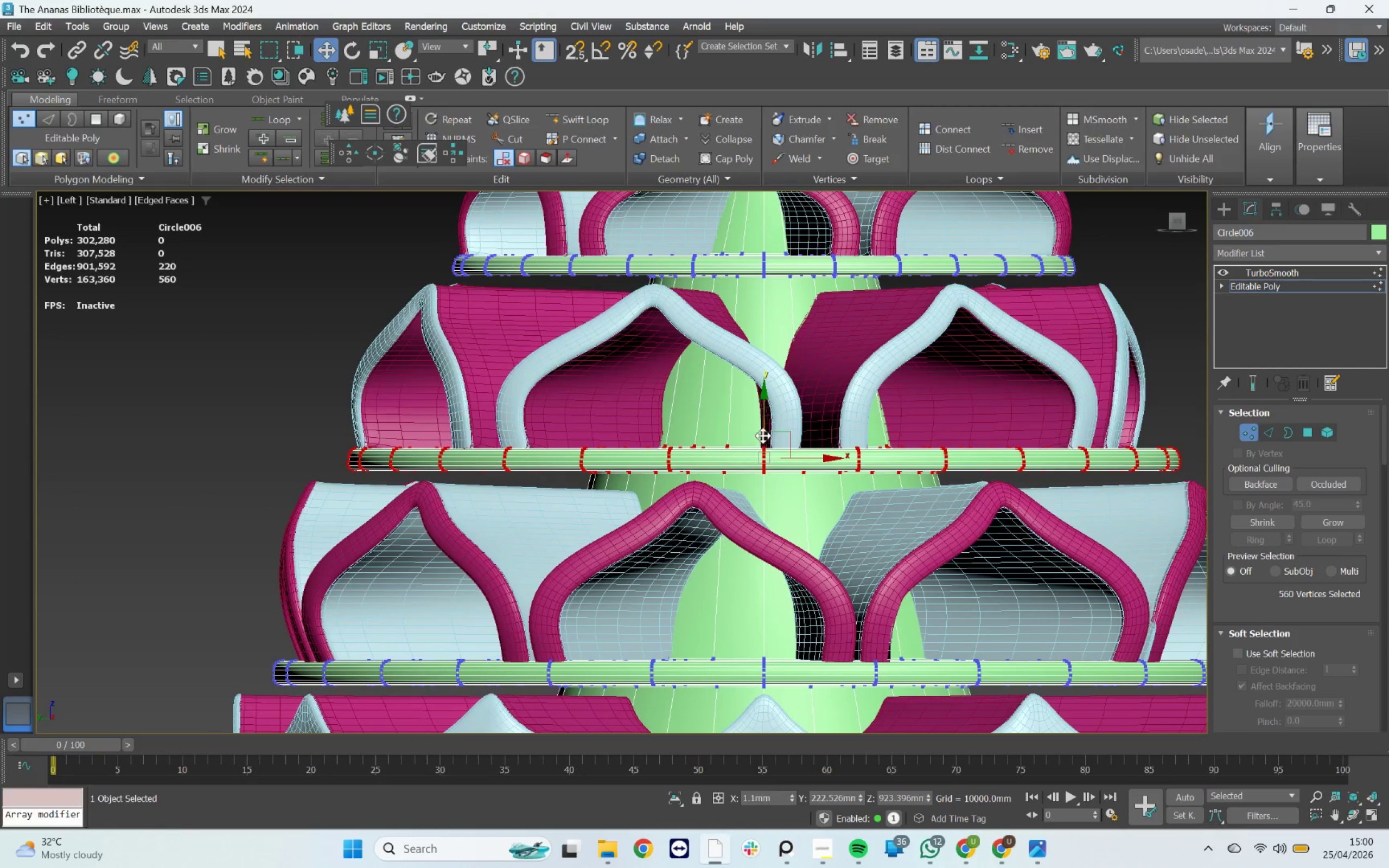 
left_click_drag(start_coordinate=[764, 430], to_coordinate=[774, 445])
 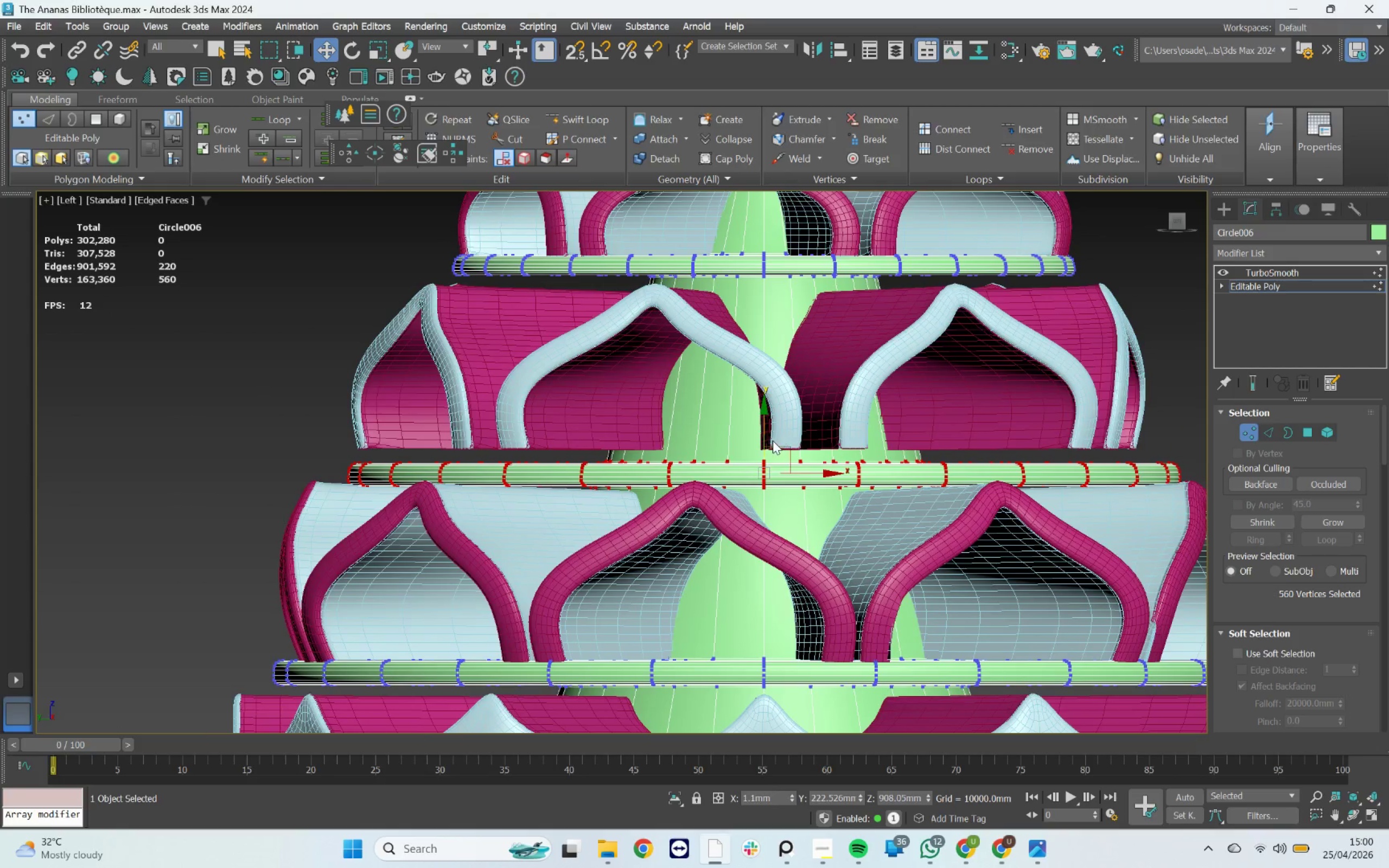 
key(Control+ControlLeft)
 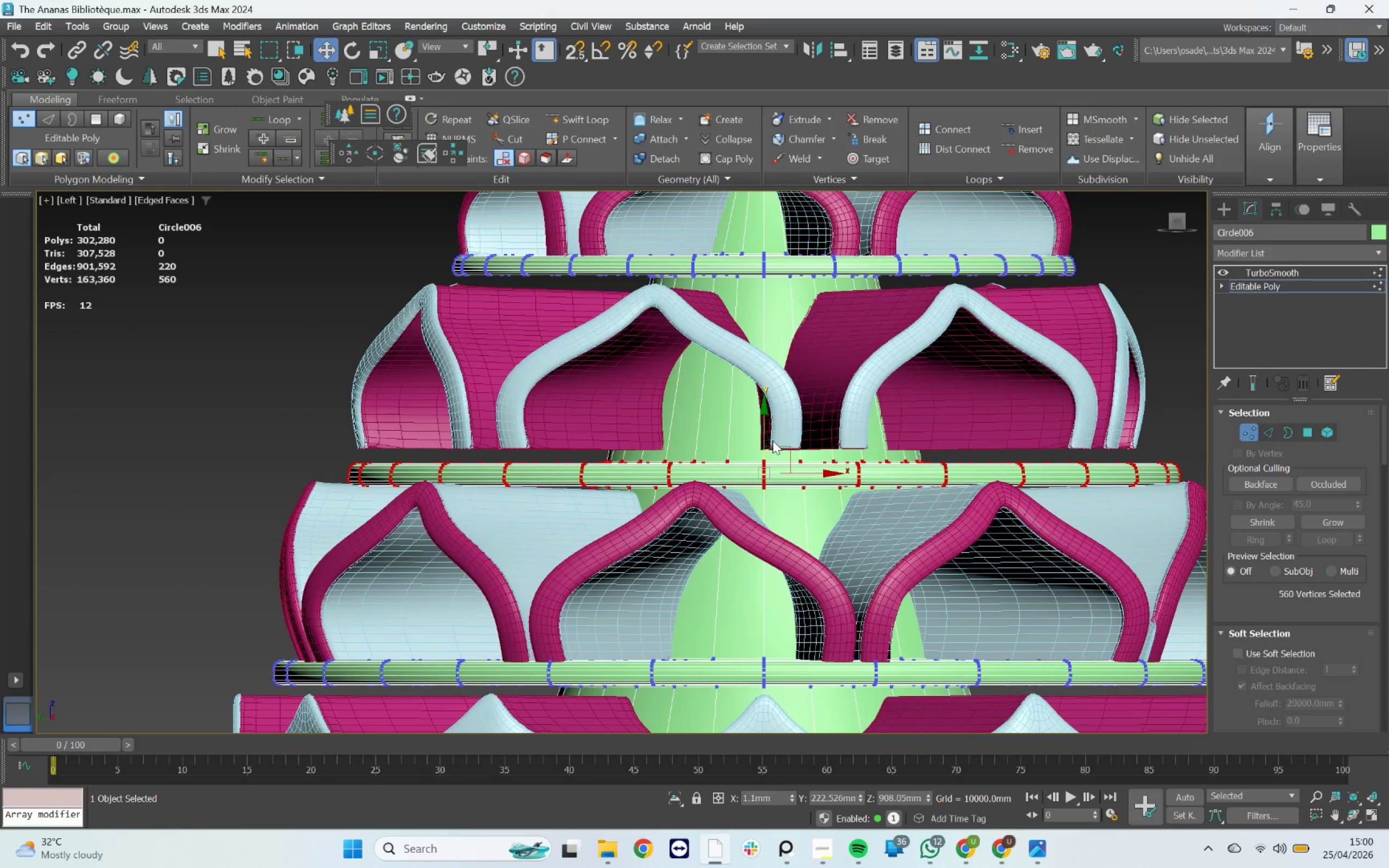 
key(Control+Z)
 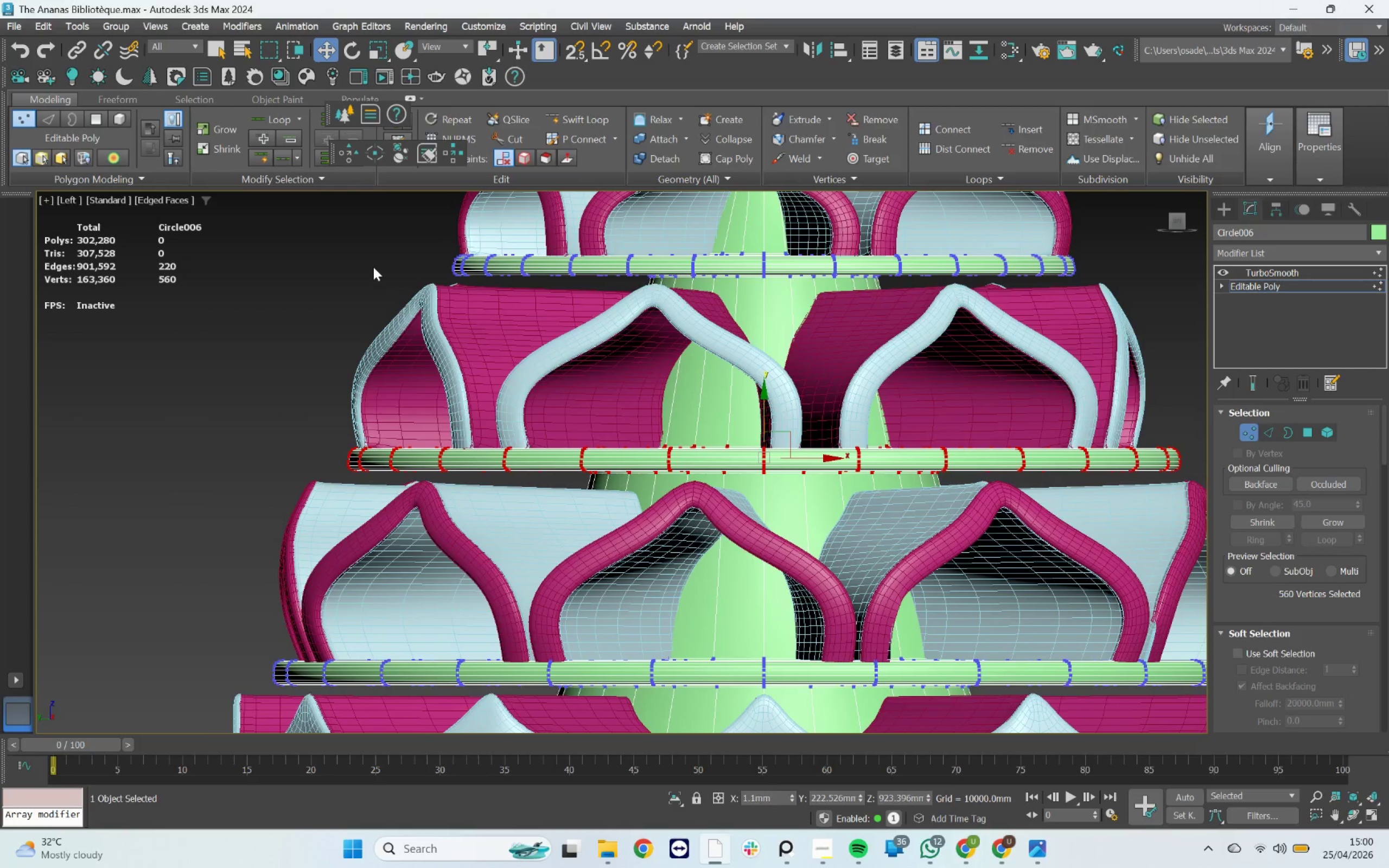 
left_click_drag(start_coordinate=[289, 231], to_coordinate=[960, 425])
 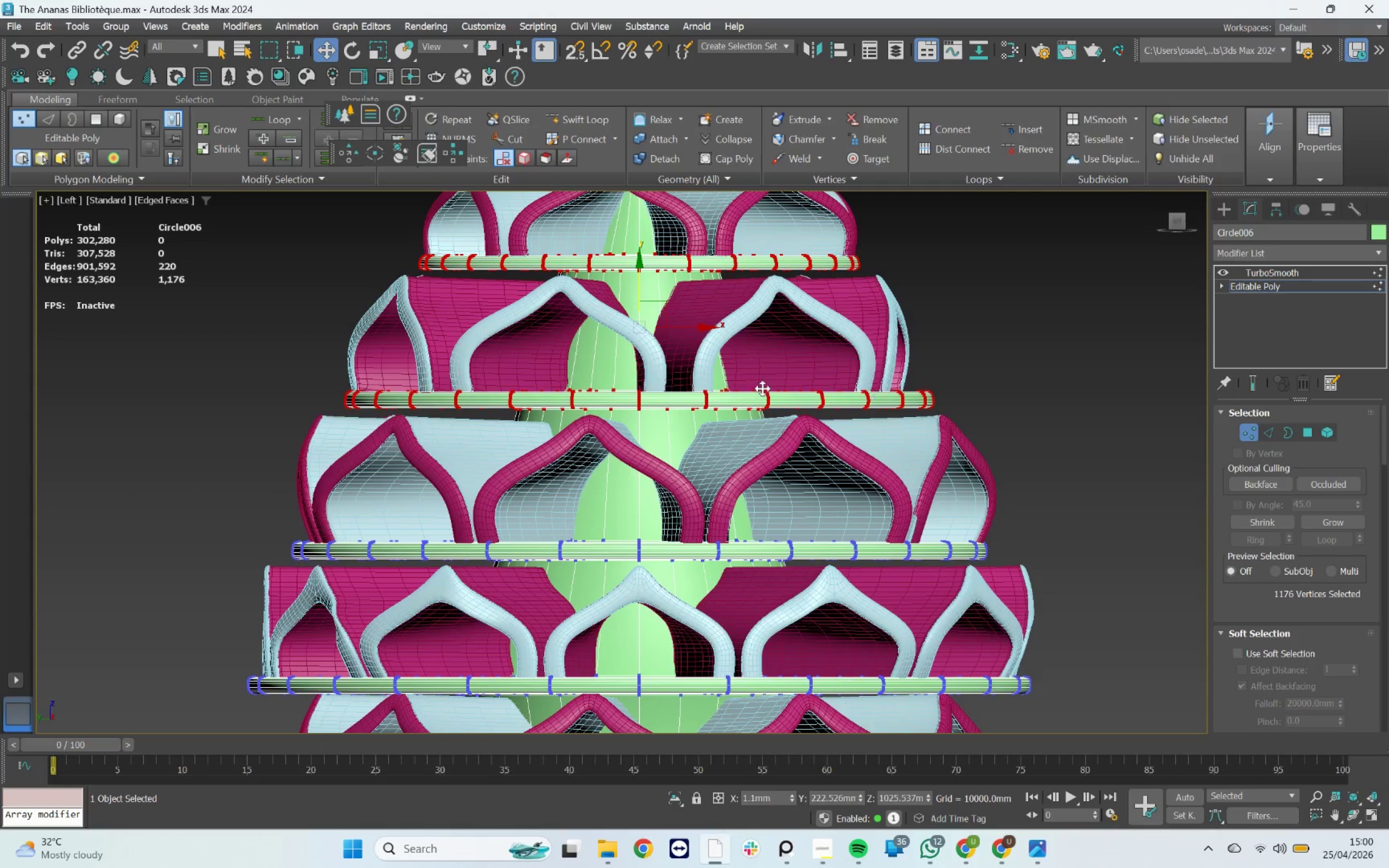 
scroll: coordinate [339, 256], scroll_direction: down, amount: 1.0
 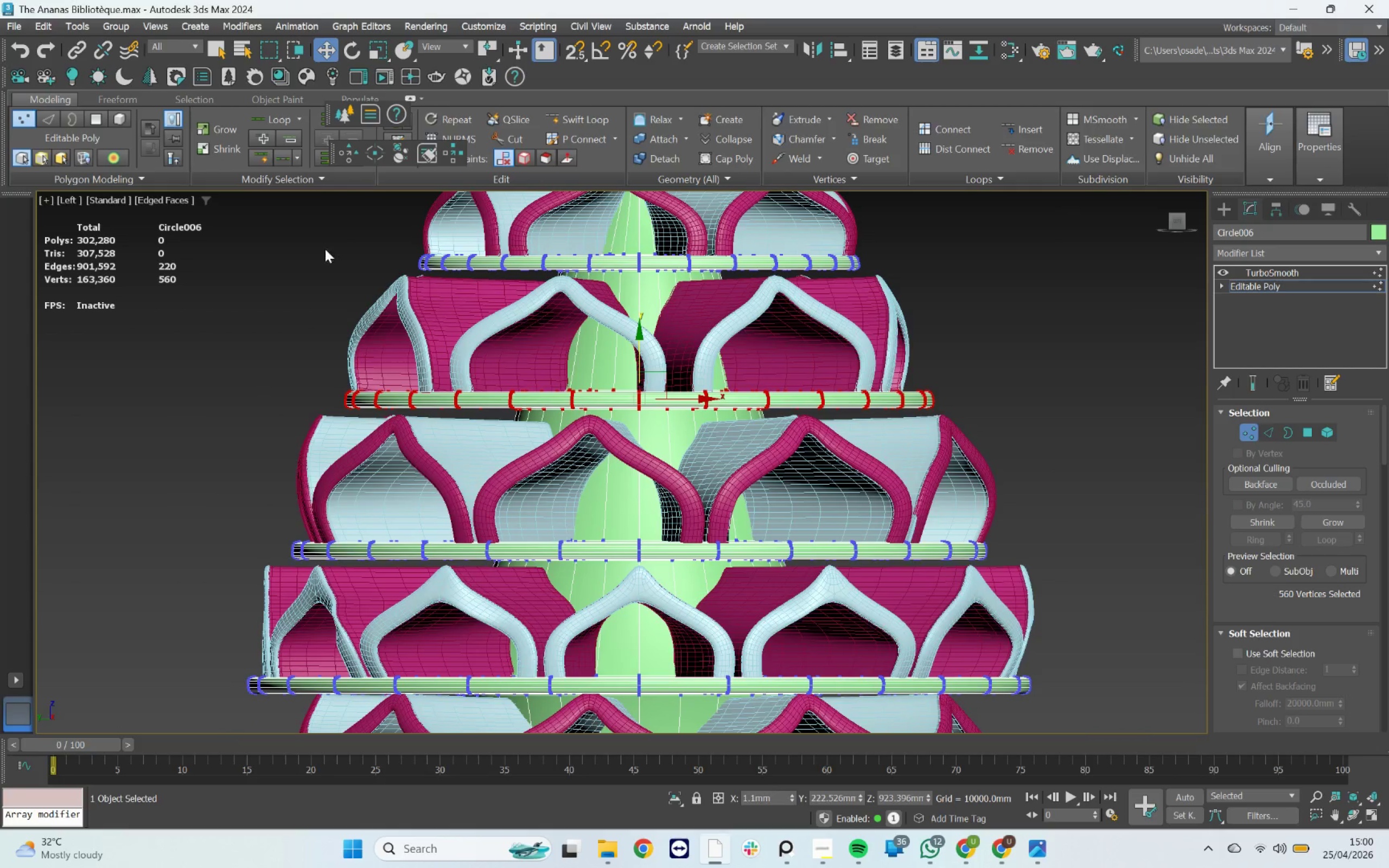 
scroll: coordinate [706, 378], scroll_direction: up, amount: 1.0
 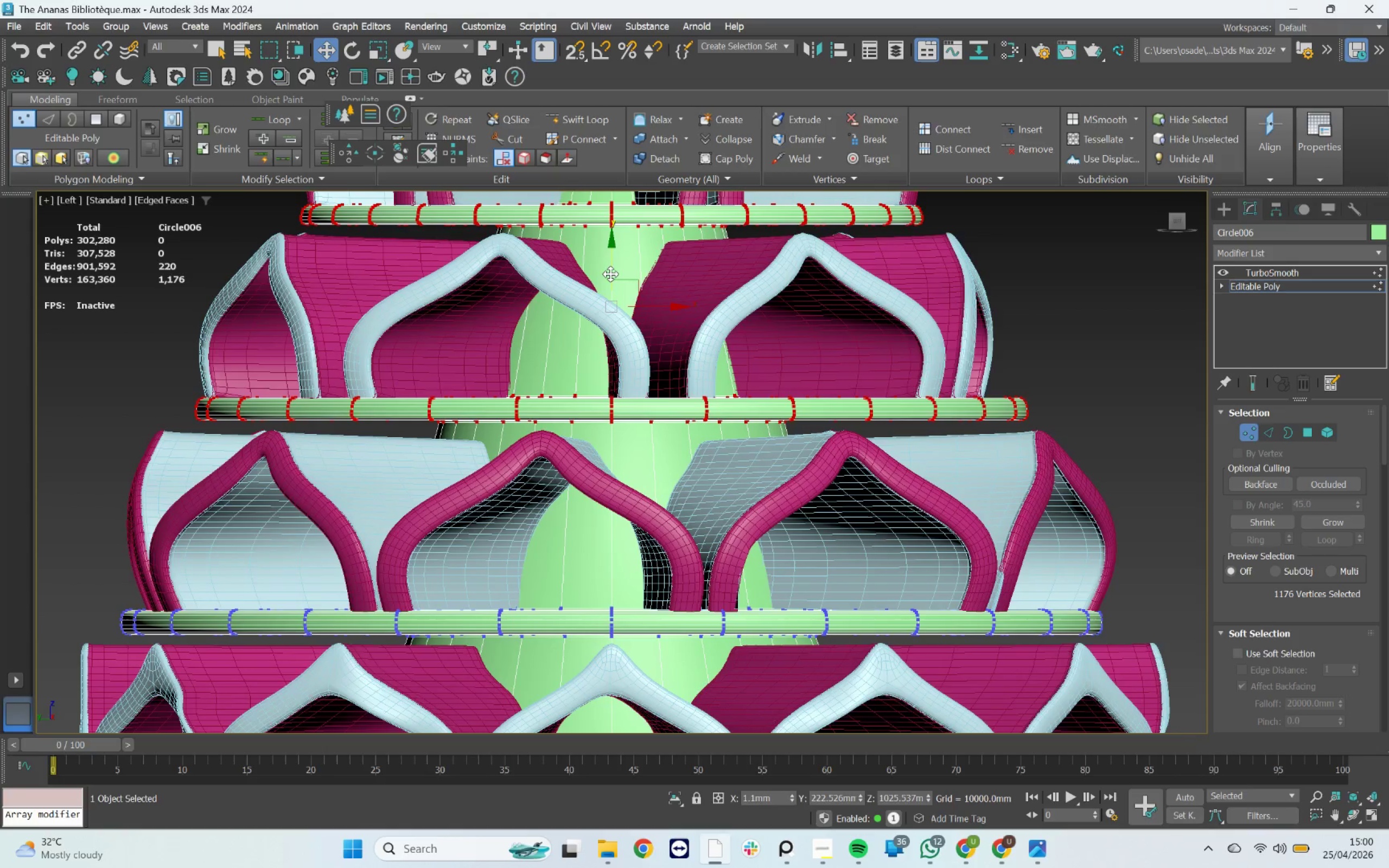 
left_click_drag(start_coordinate=[610, 272], to_coordinate=[623, 285])
 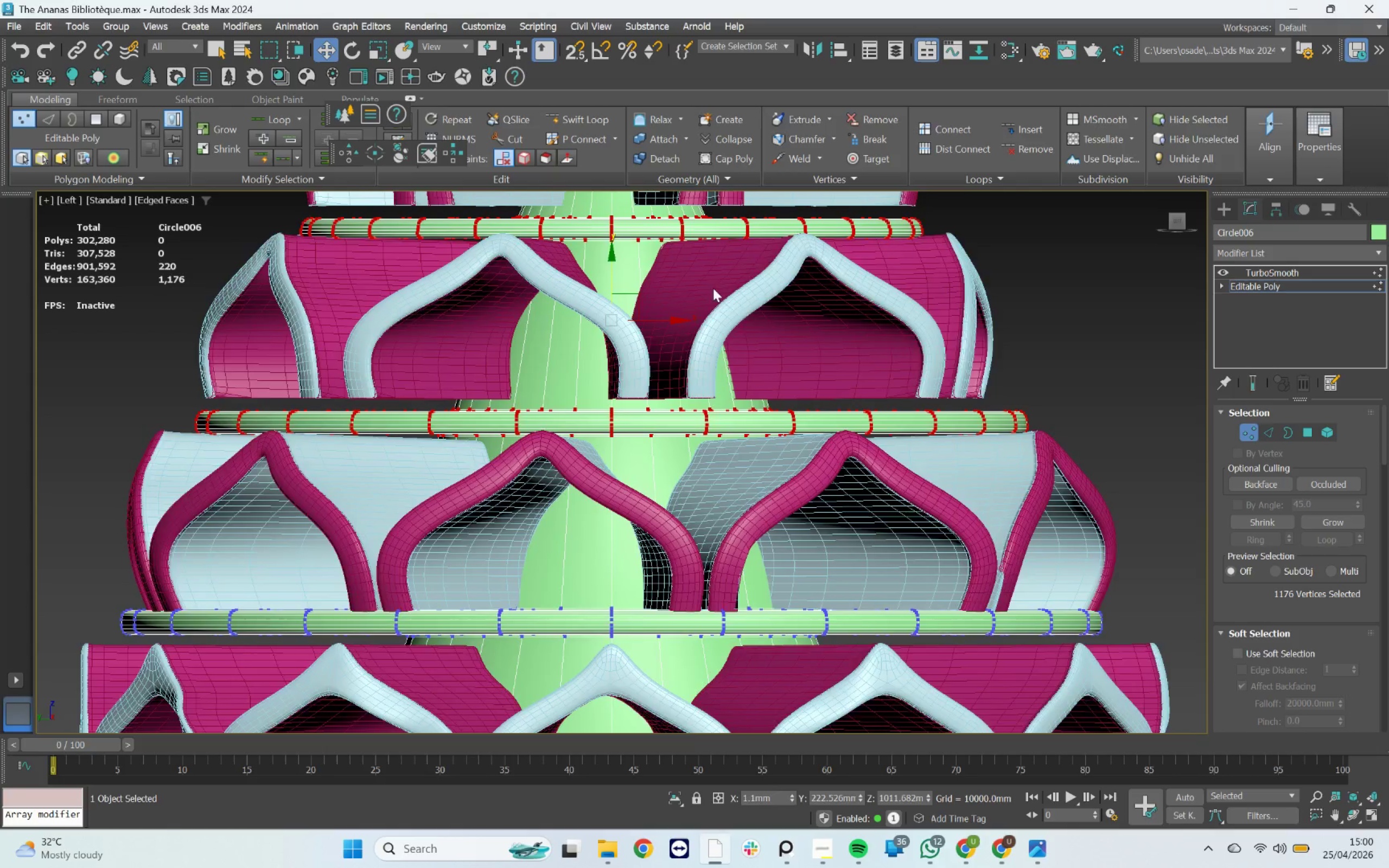 
scroll: coordinate [714, 290], scroll_direction: down, amount: 2.0
 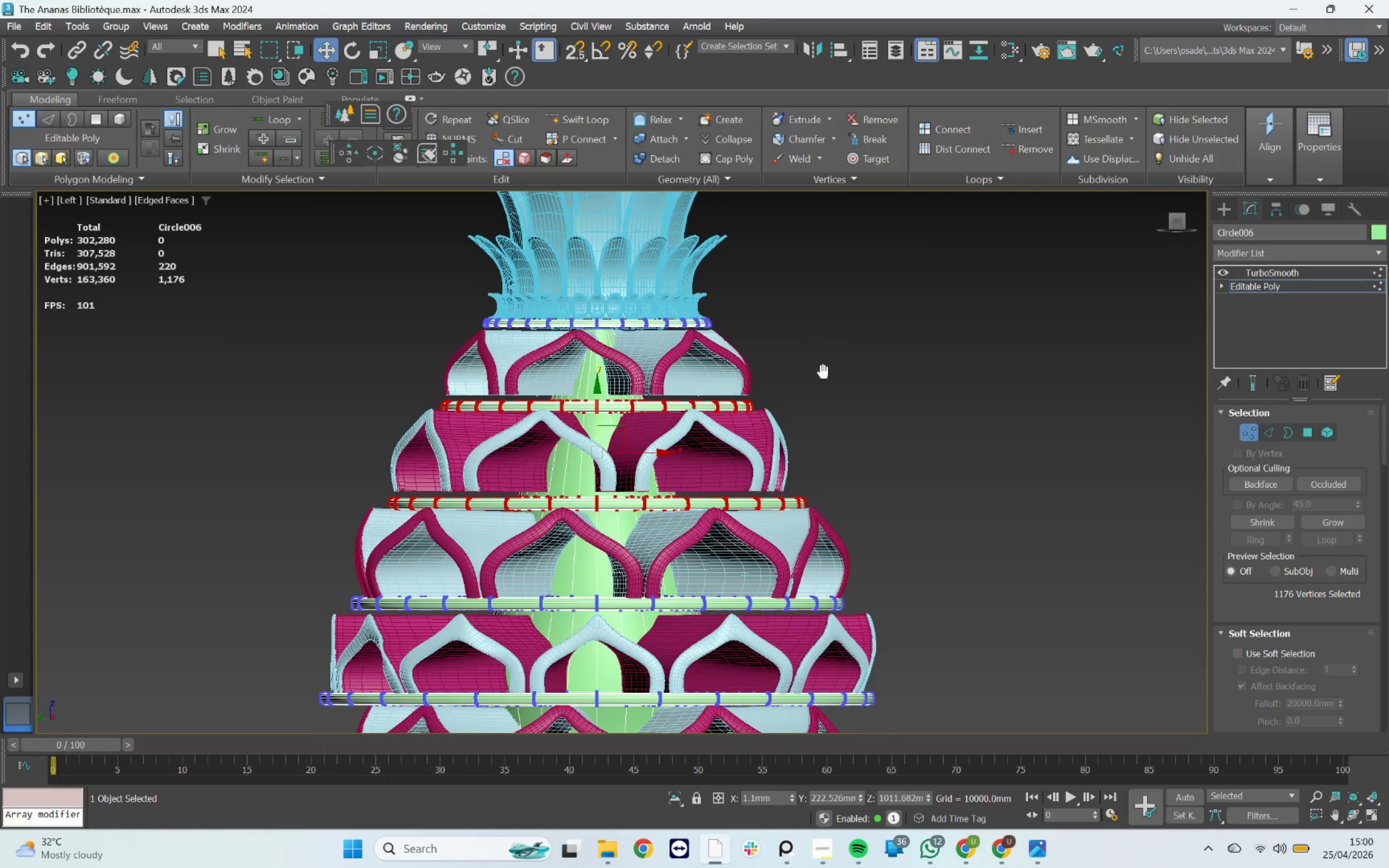 
scroll: coordinate [565, 340], scroll_direction: up, amount: 2.0
 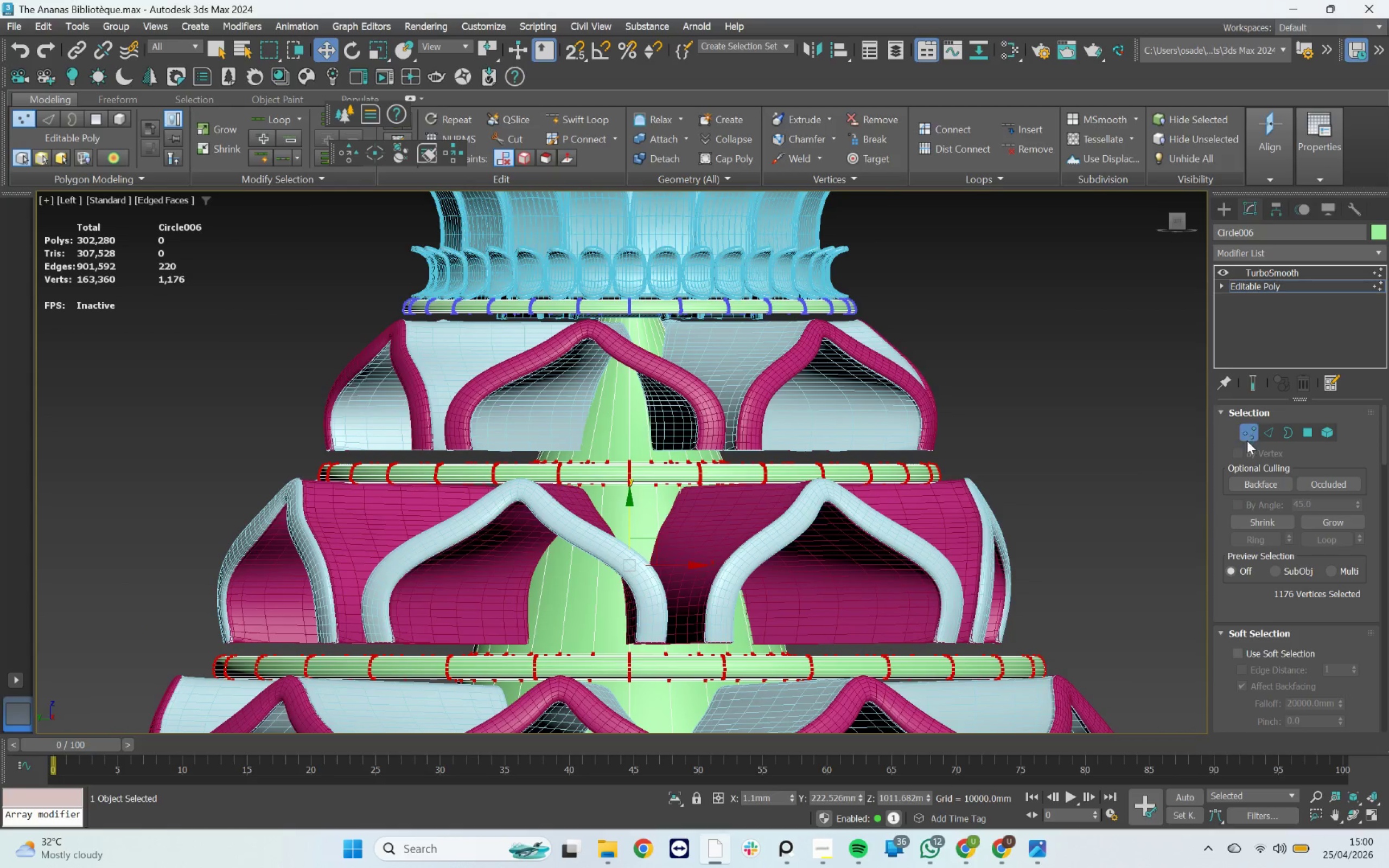 
left_click([1248, 436])
 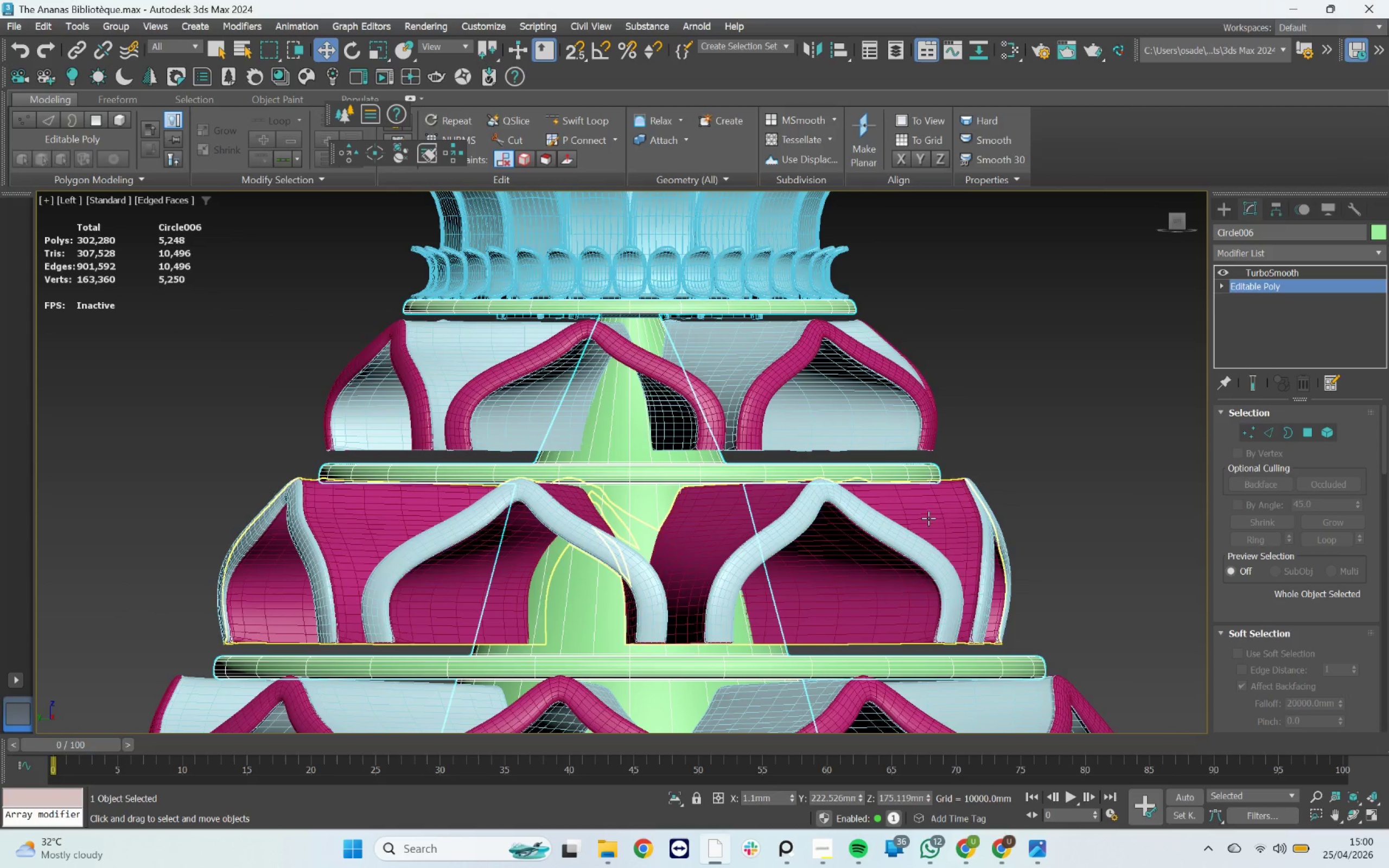 
left_click([939, 513])
 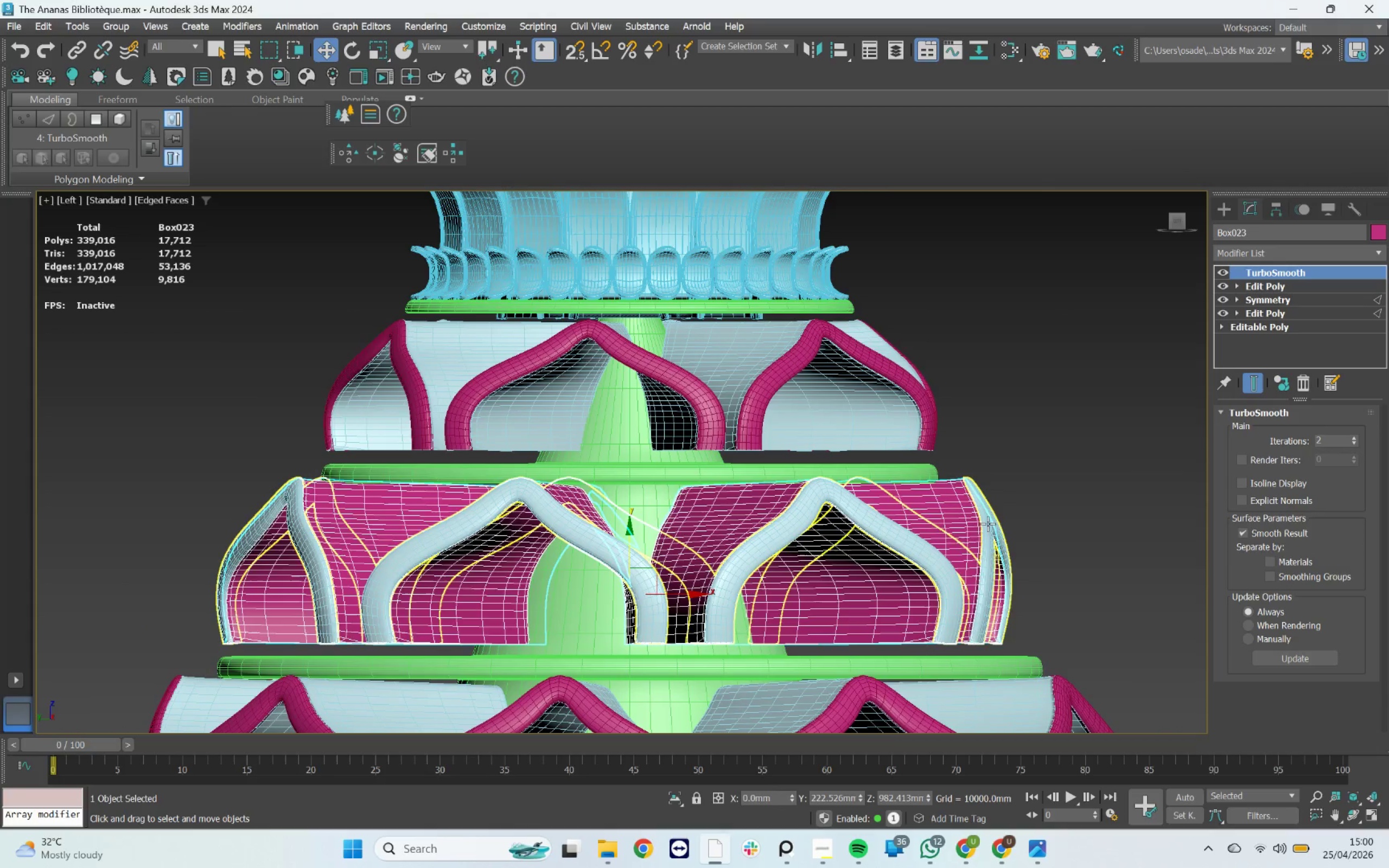 
hold_key(key=ControlLeft, duration=0.36)
left_click([987, 523])
 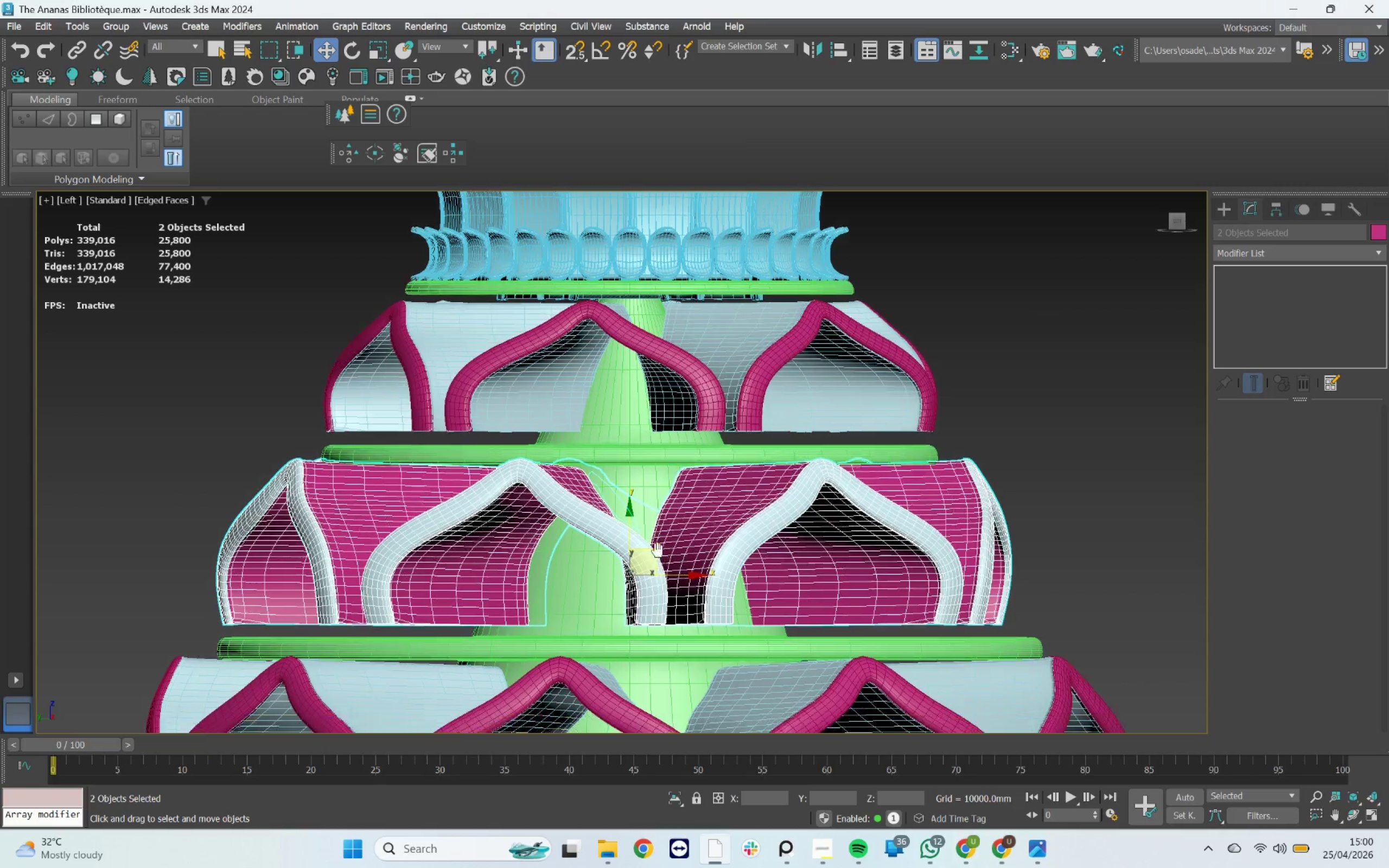 
scroll: coordinate [577, 452], scroll_direction: up, amount: 1.0
 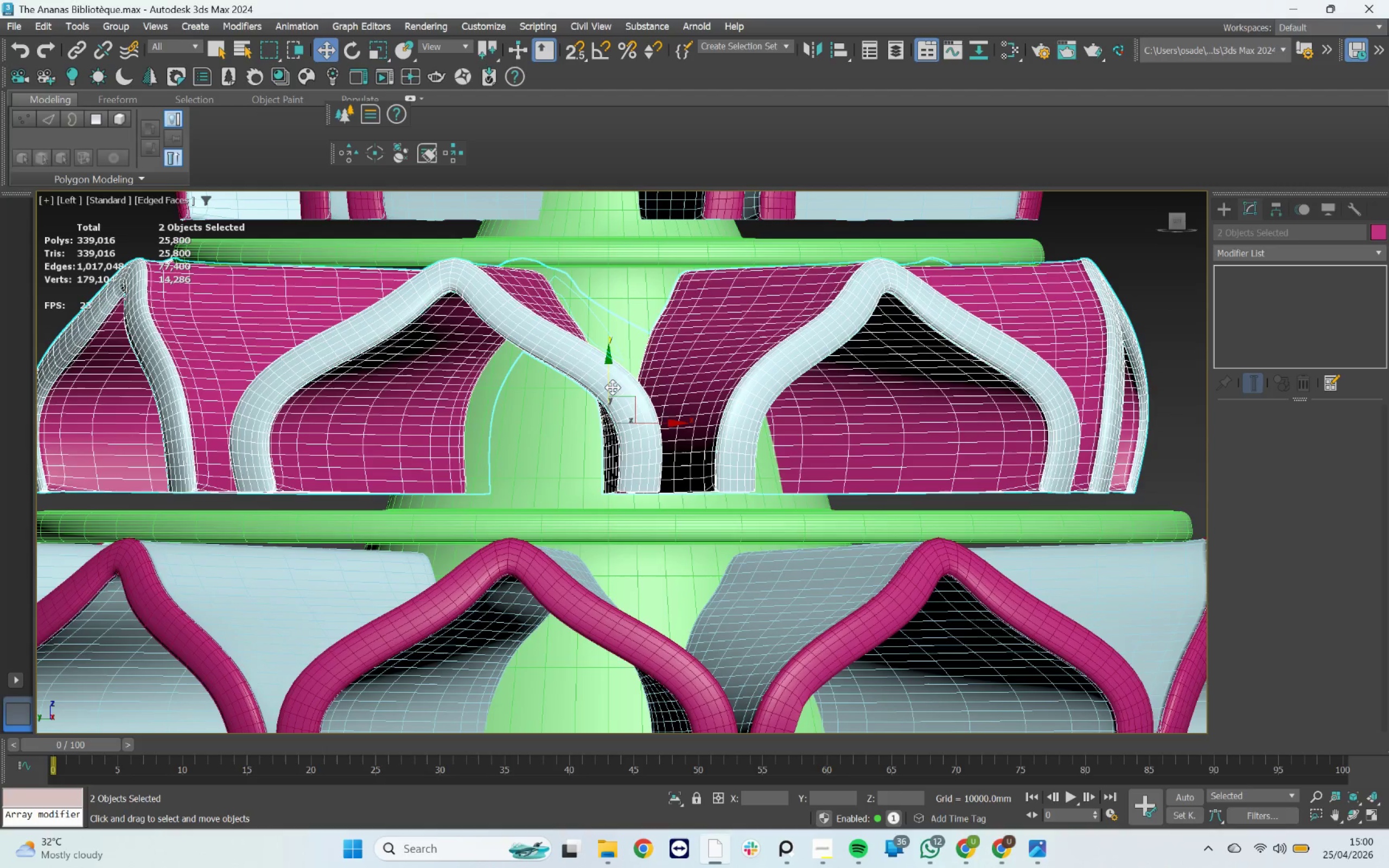 
left_click_drag(start_coordinate=[609, 384], to_coordinate=[625, 402])
 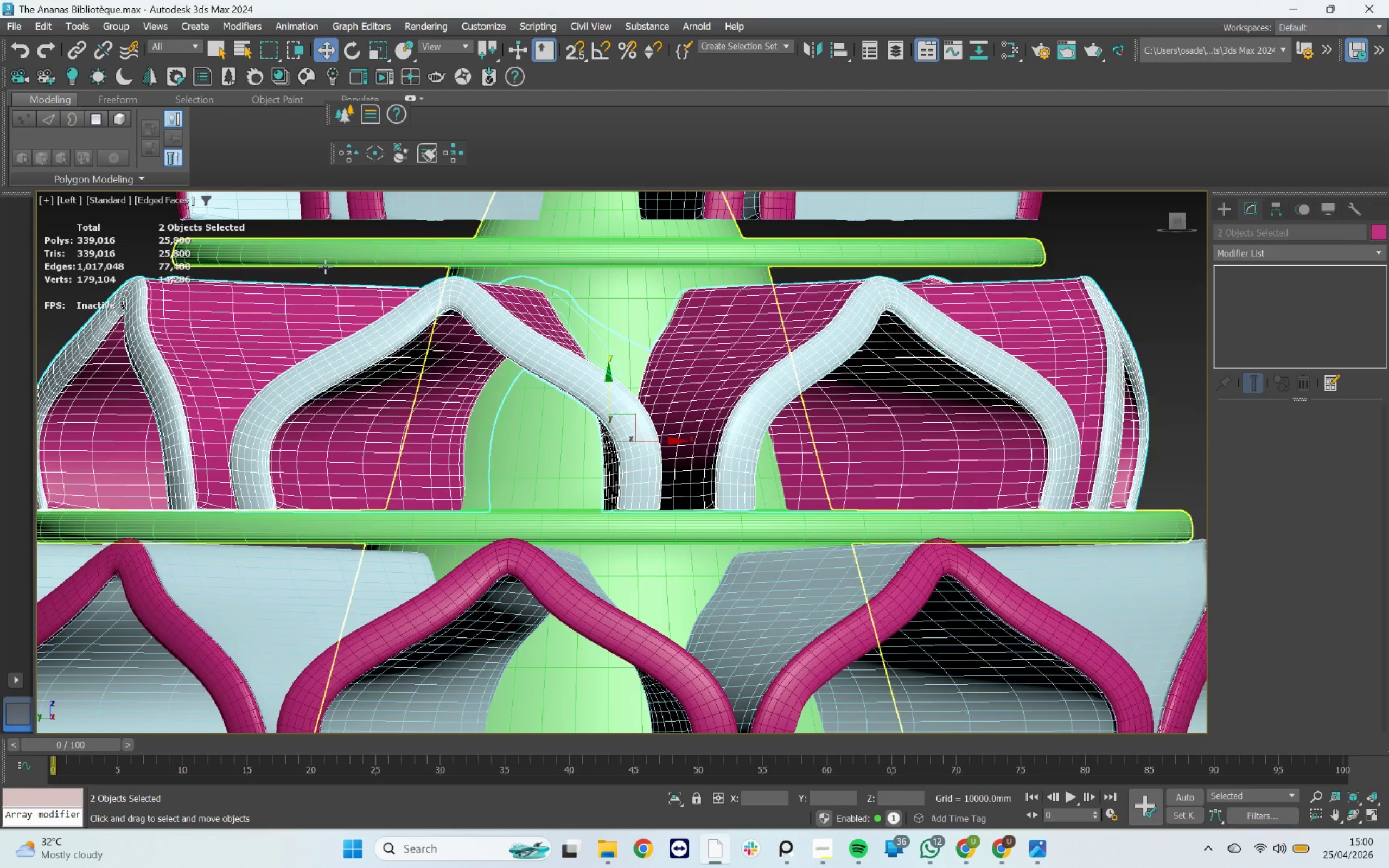 
left_click([327, 279])
 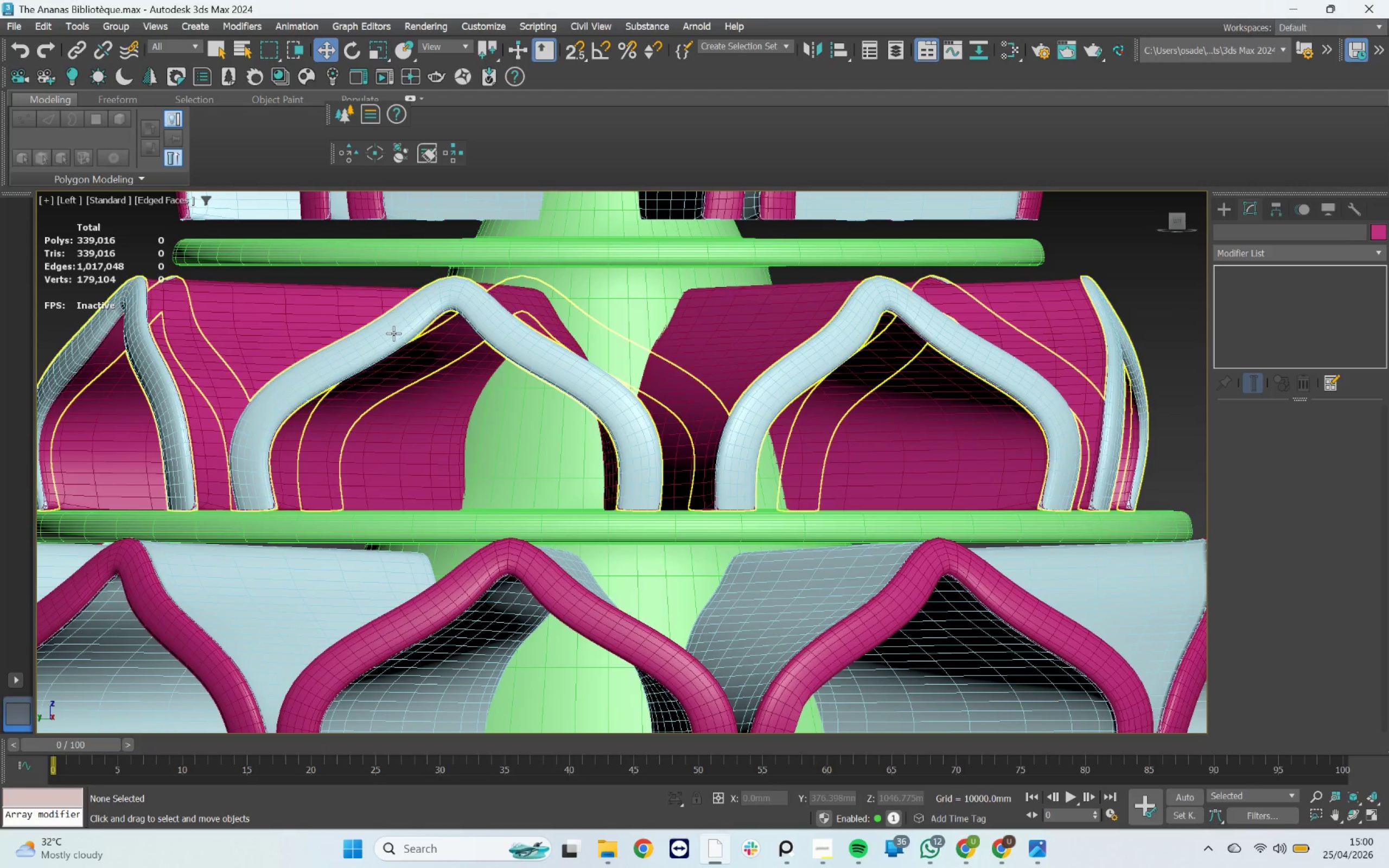 
scroll: coordinate [595, 370], scroll_direction: down, amount: 3.0
 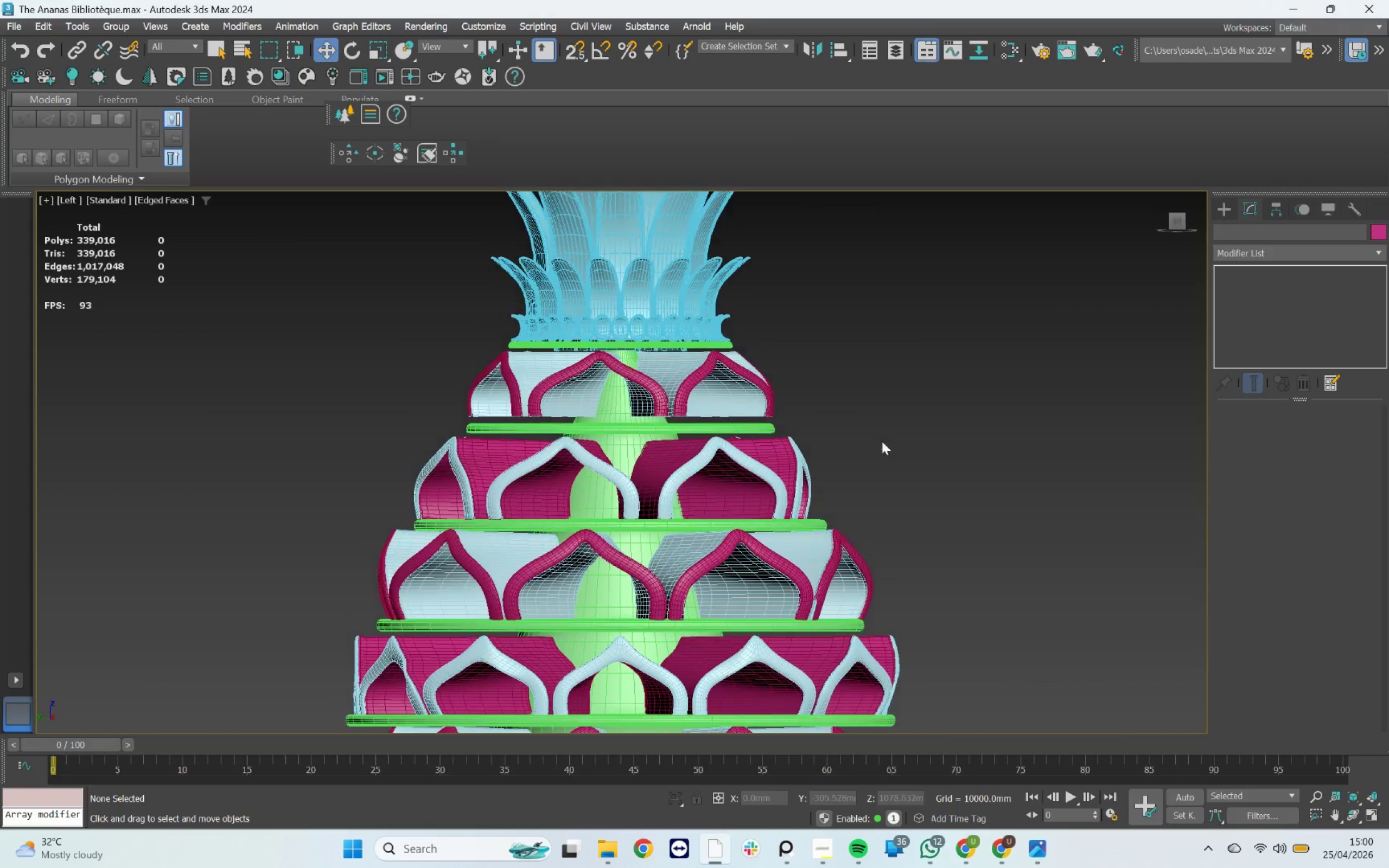 
scroll: coordinate [675, 437], scroll_direction: up, amount: 2.0
 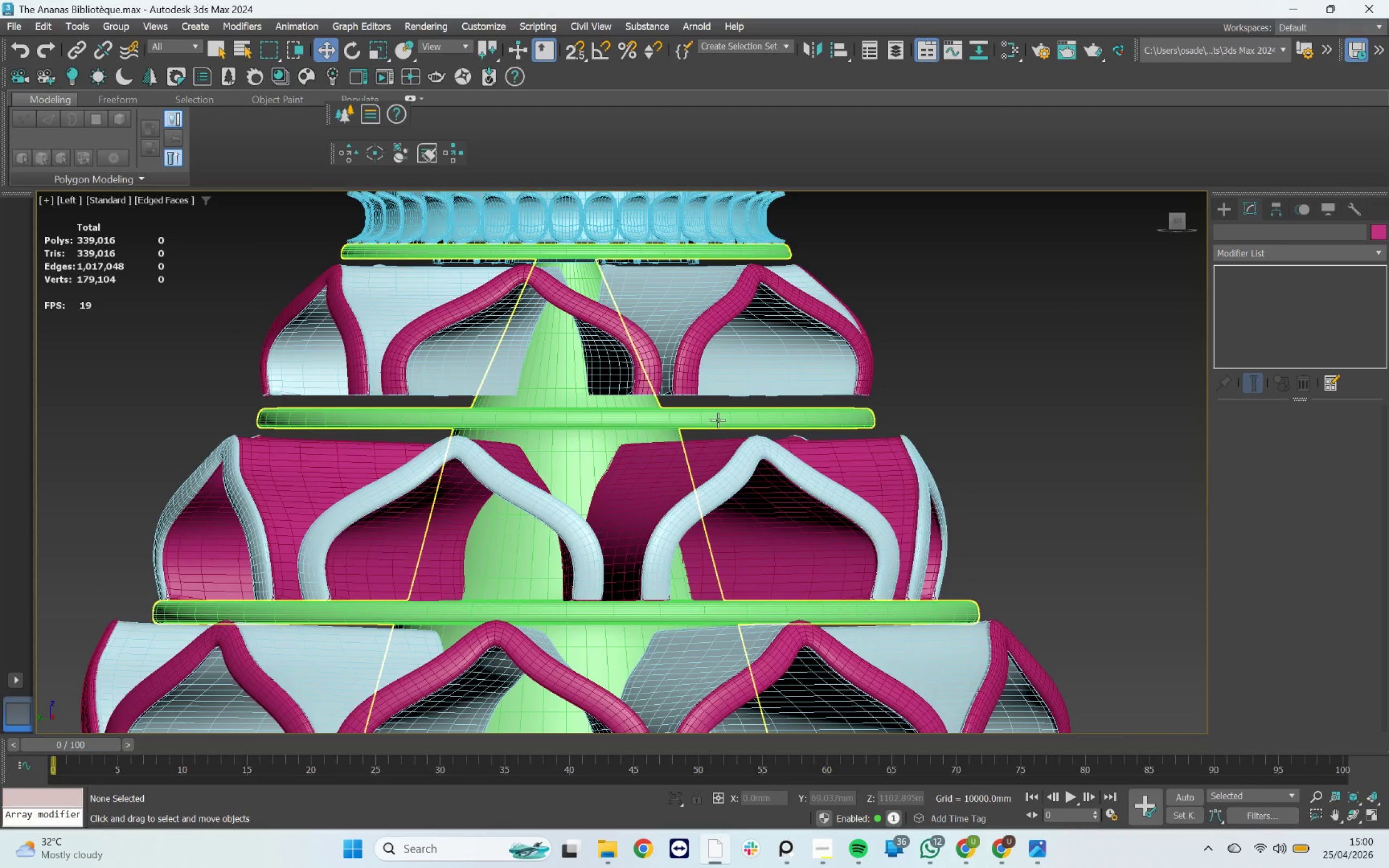 
left_click([718, 419])
 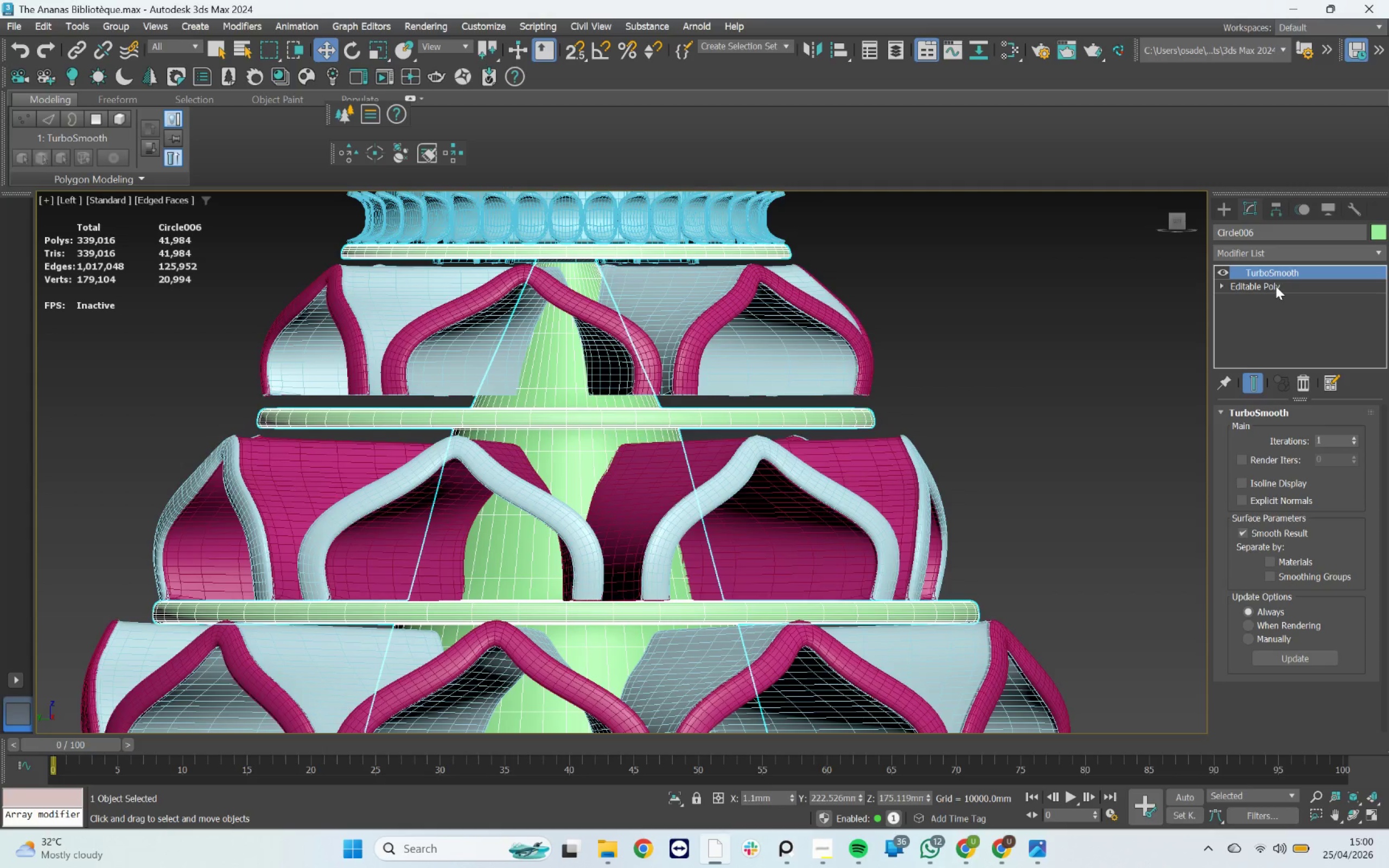 
left_click([1276, 285])
 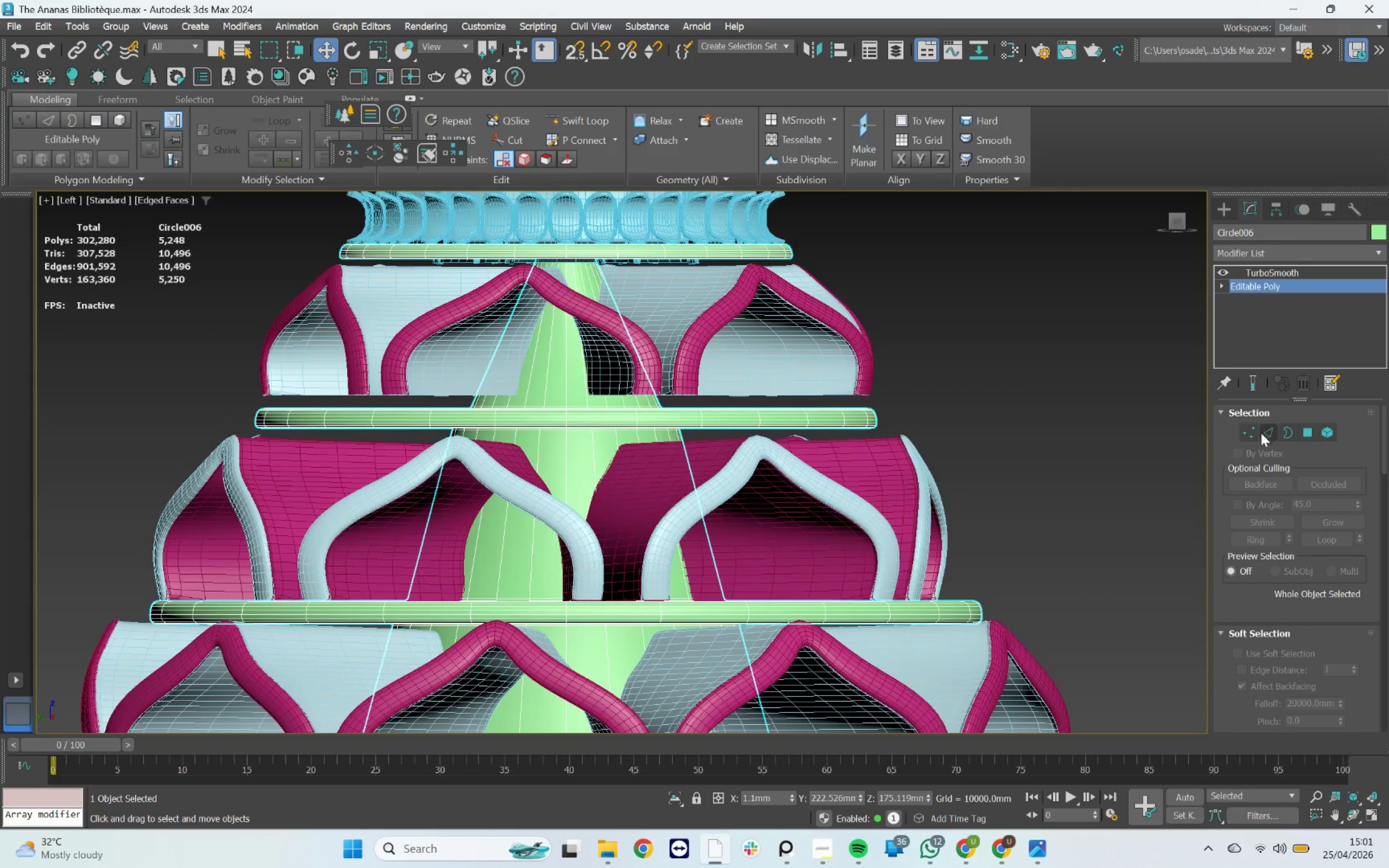 
left_click([1247, 434])
 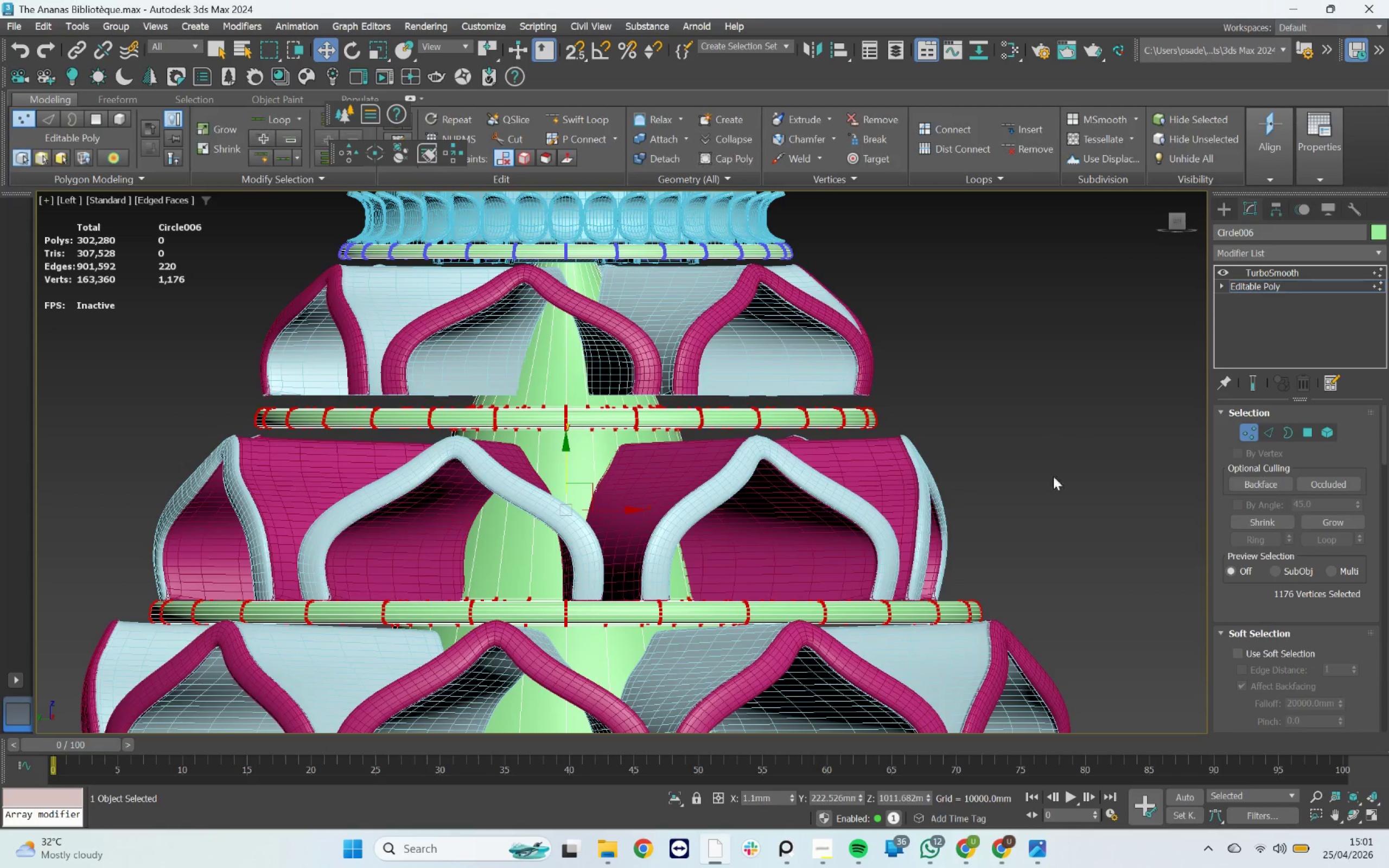 
left_click_drag(start_coordinate=[989, 485], to_coordinate=[171, 377])
 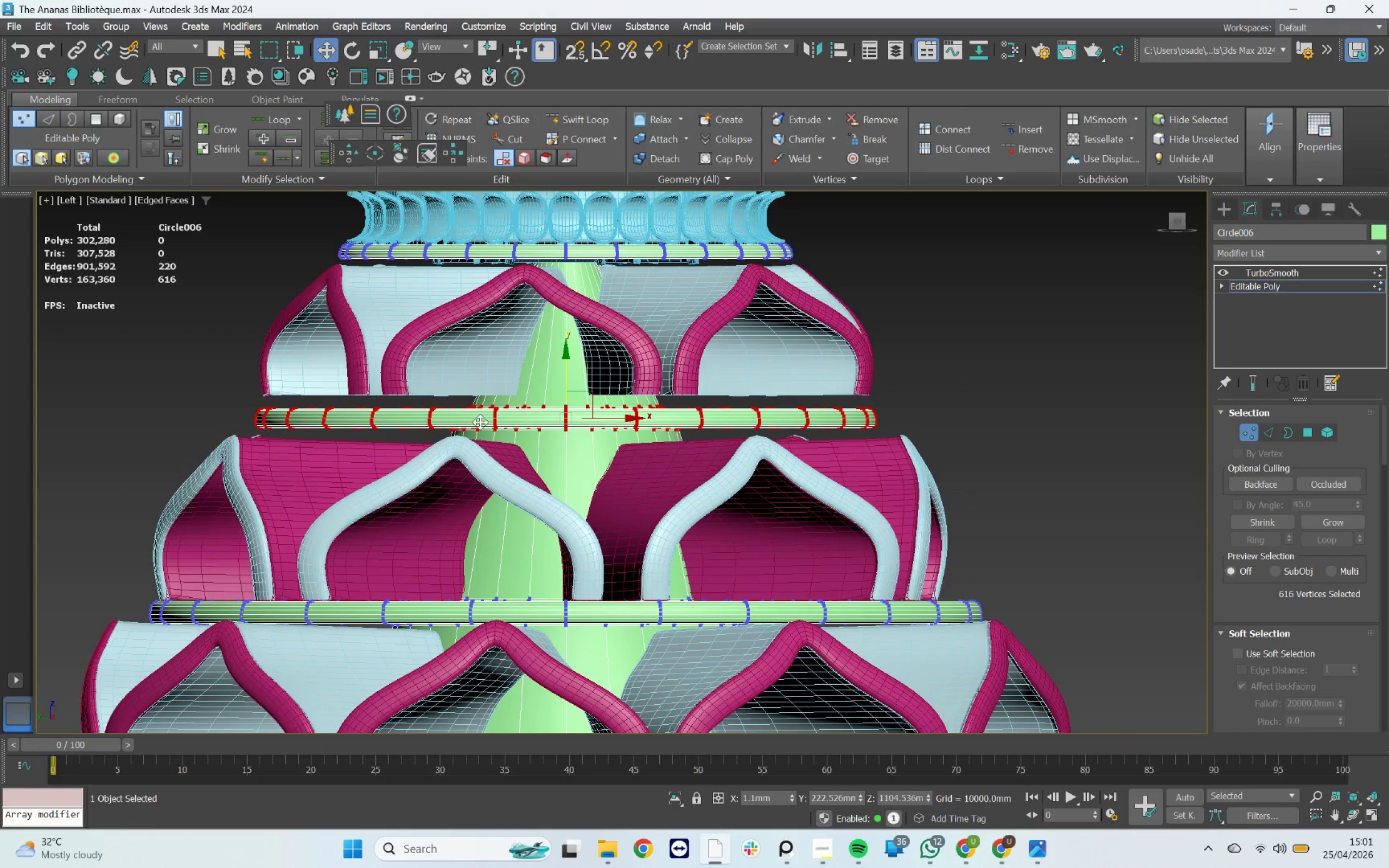 
scroll: coordinate [598, 404], scroll_direction: up, amount: 2.0
 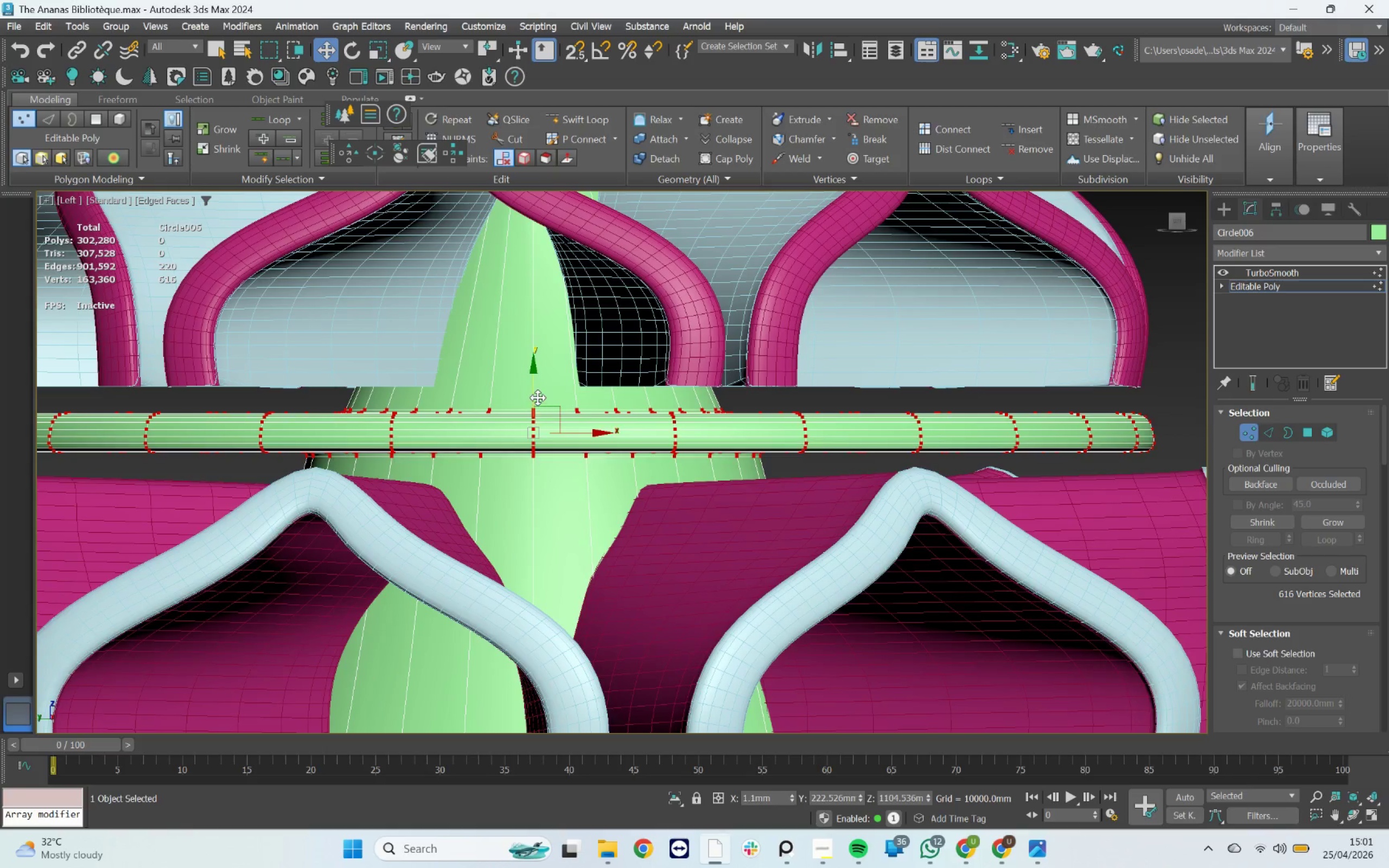 
left_click_drag(start_coordinate=[538, 398], to_coordinate=[558, 423])
 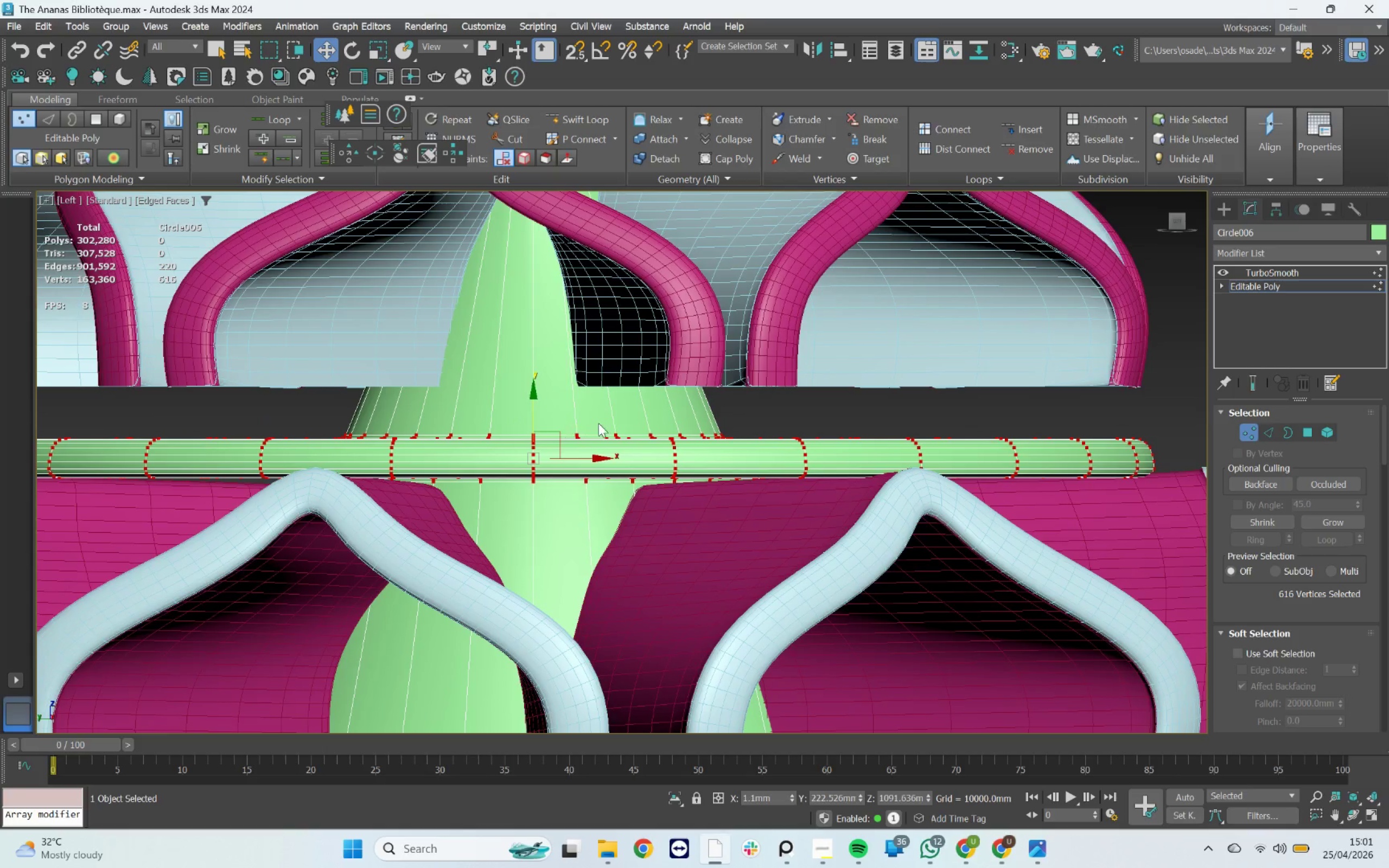 
scroll: coordinate [700, 433], scroll_direction: down, amount: 4.0
 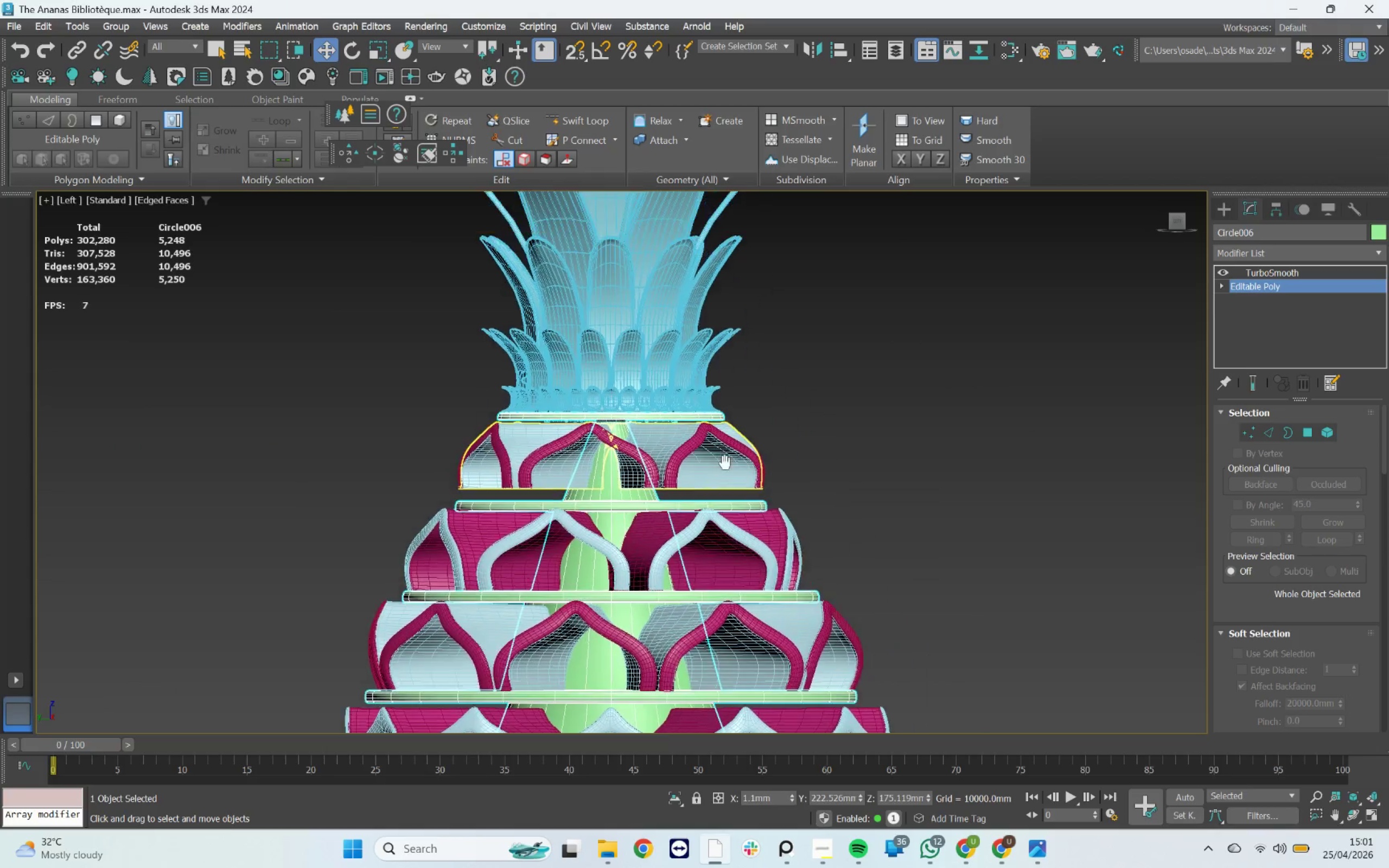 
left_click([717, 456])
 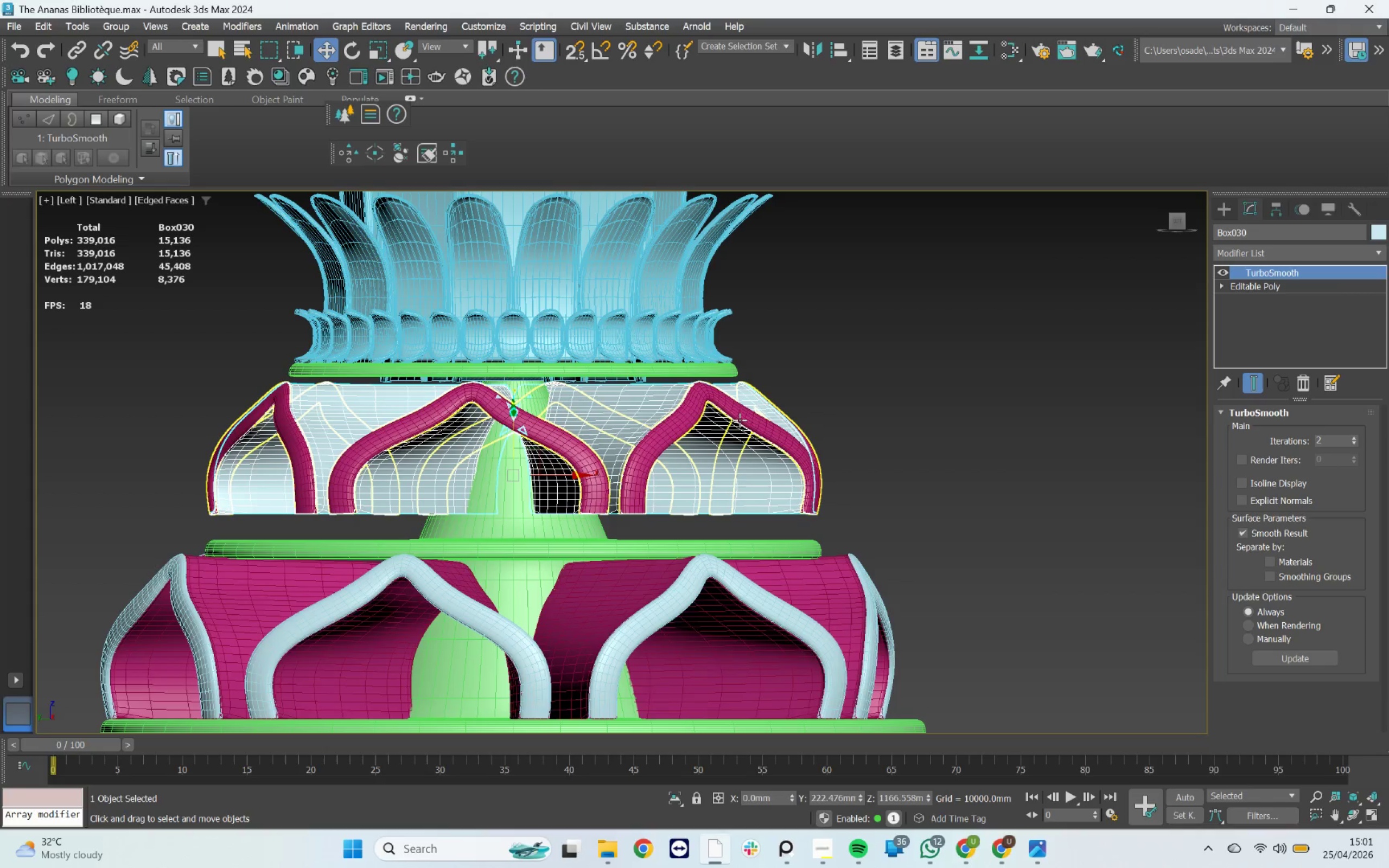 
scroll: coordinate [709, 463], scroll_direction: up, amount: 2.0
 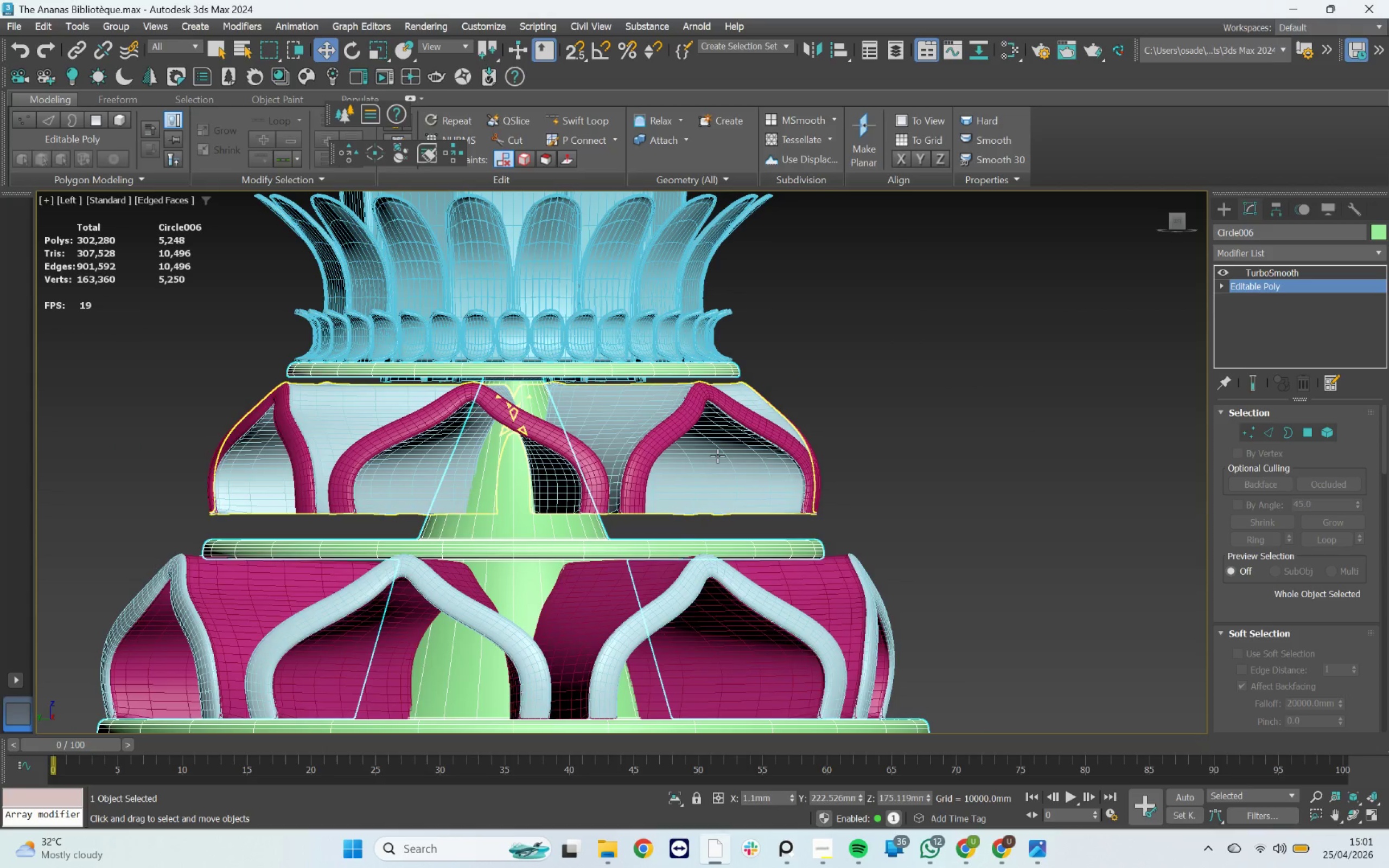 
key(Control+ControlLeft)
 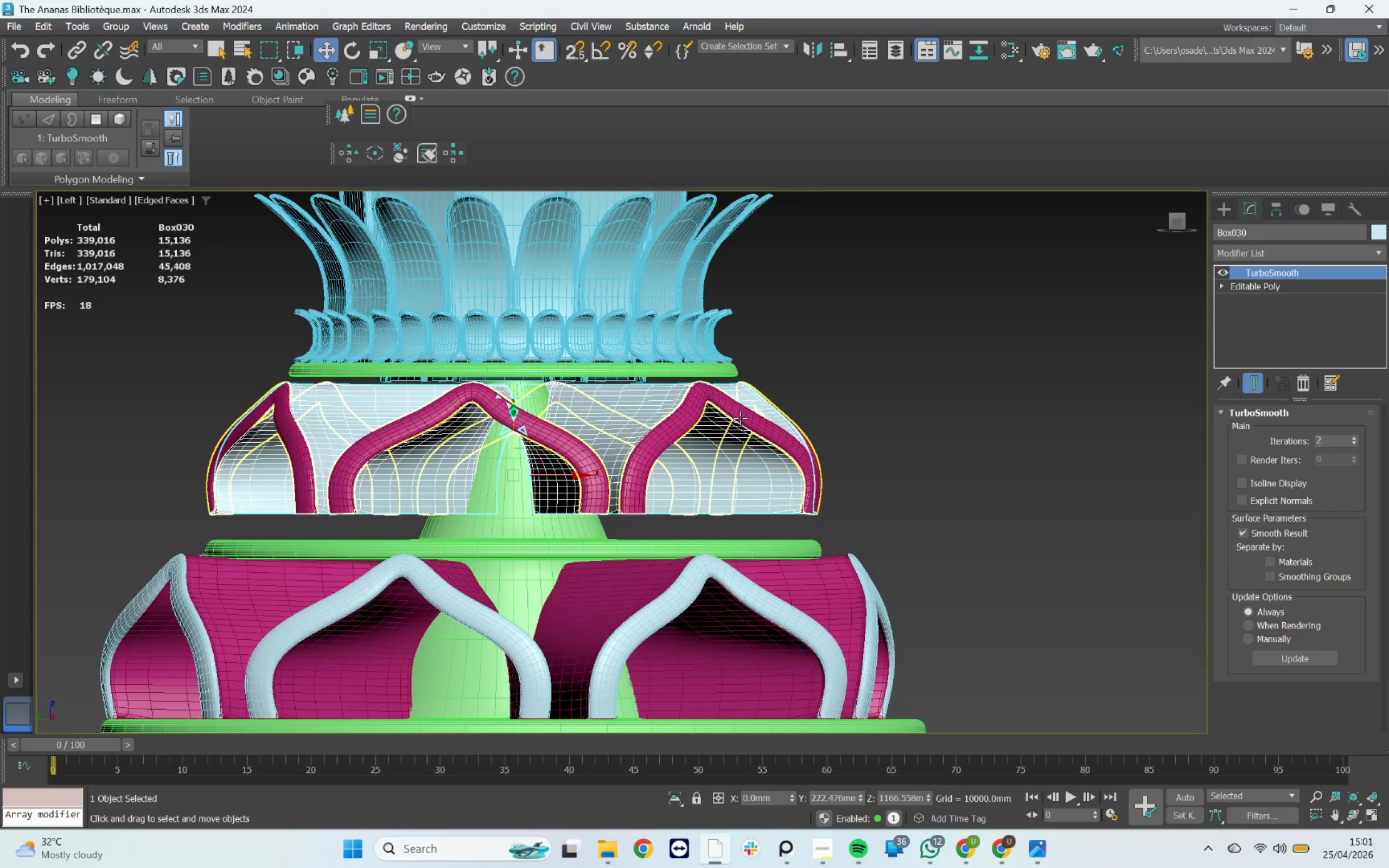 
left_click([740, 418])
 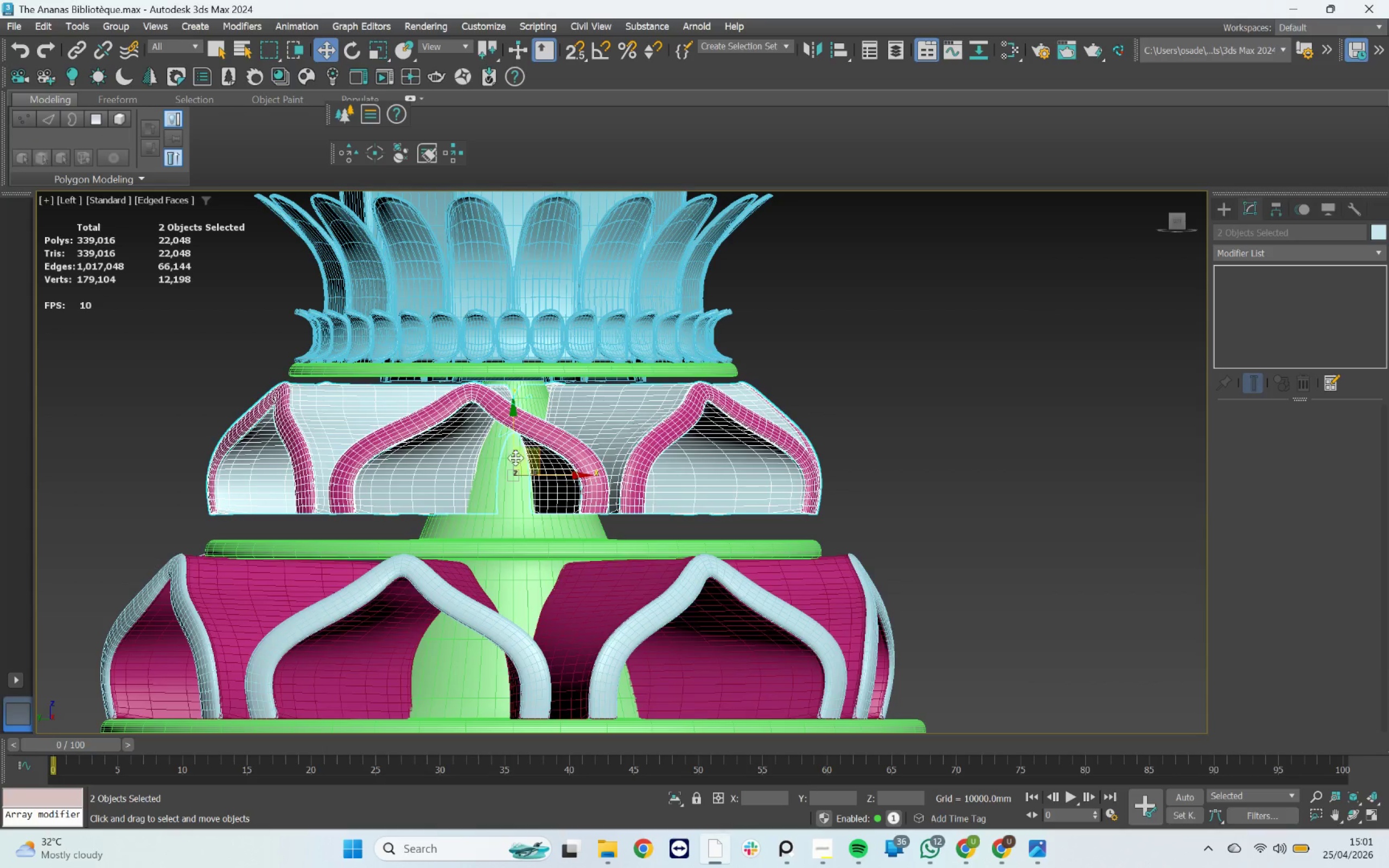 
scroll: coordinate [484, 463], scroll_direction: up, amount: 2.0
 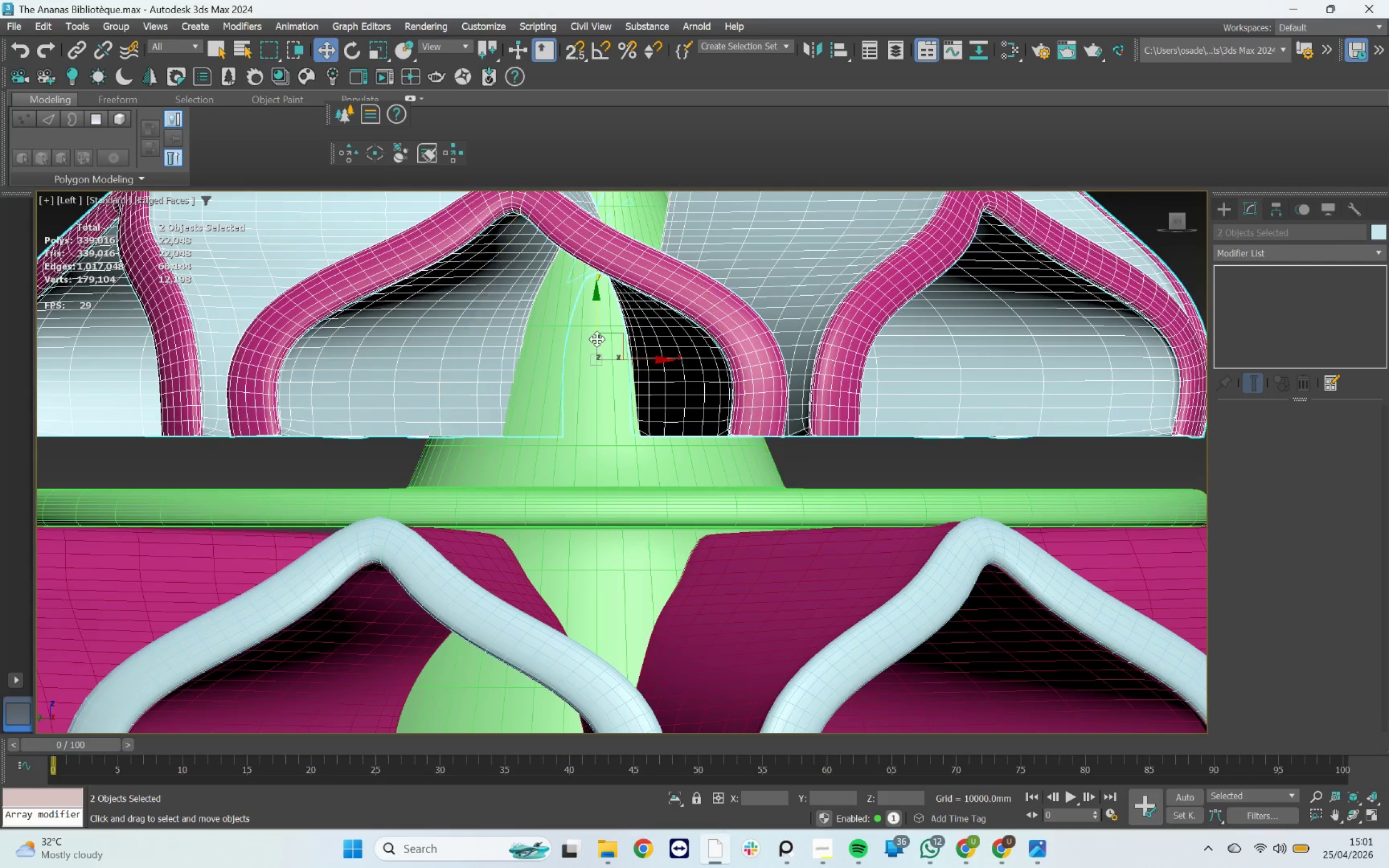 
left_click_drag(start_coordinate=[597, 327], to_coordinate=[604, 380])
 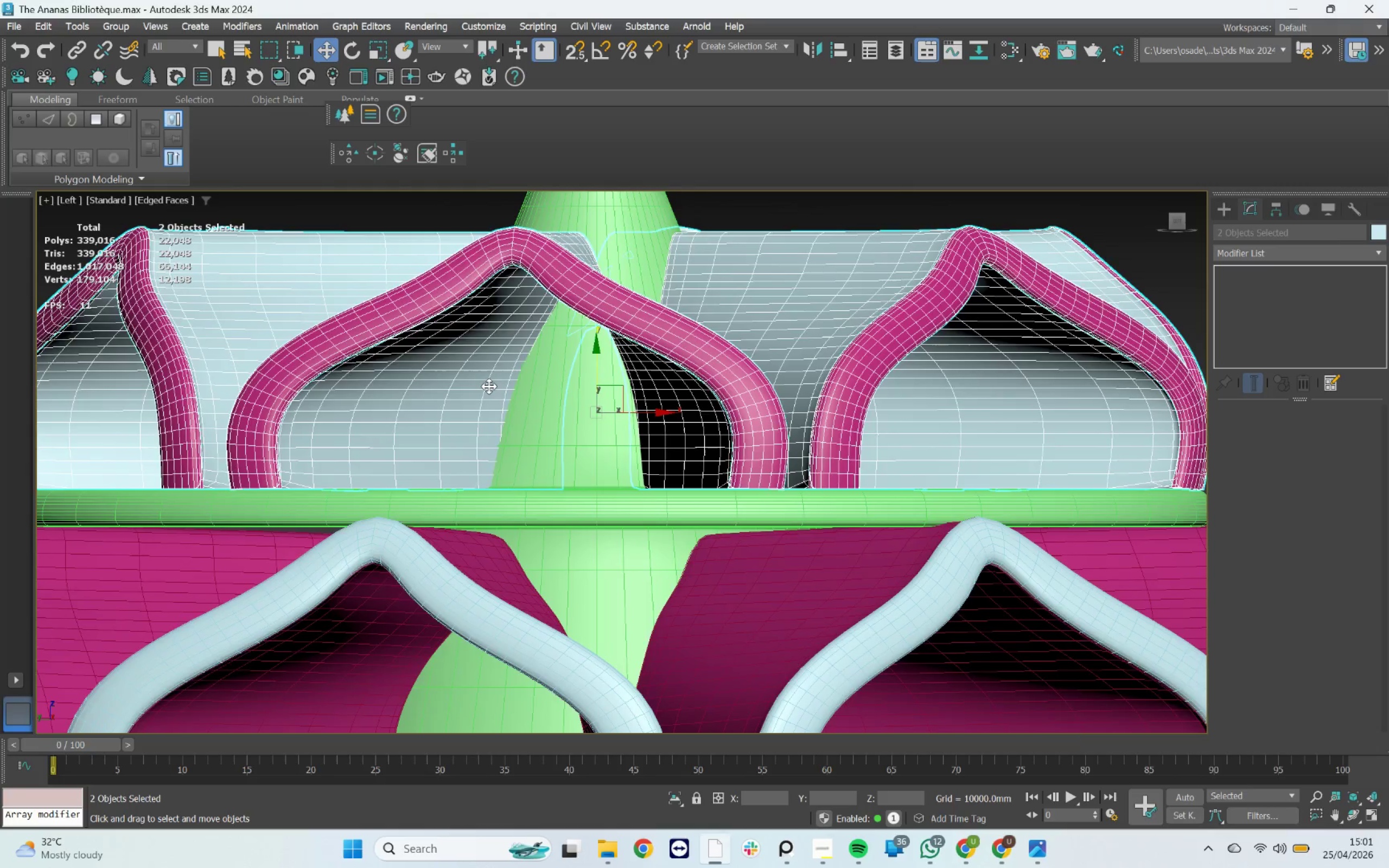 
scroll: coordinate [489, 386], scroll_direction: down, amount: 3.0
 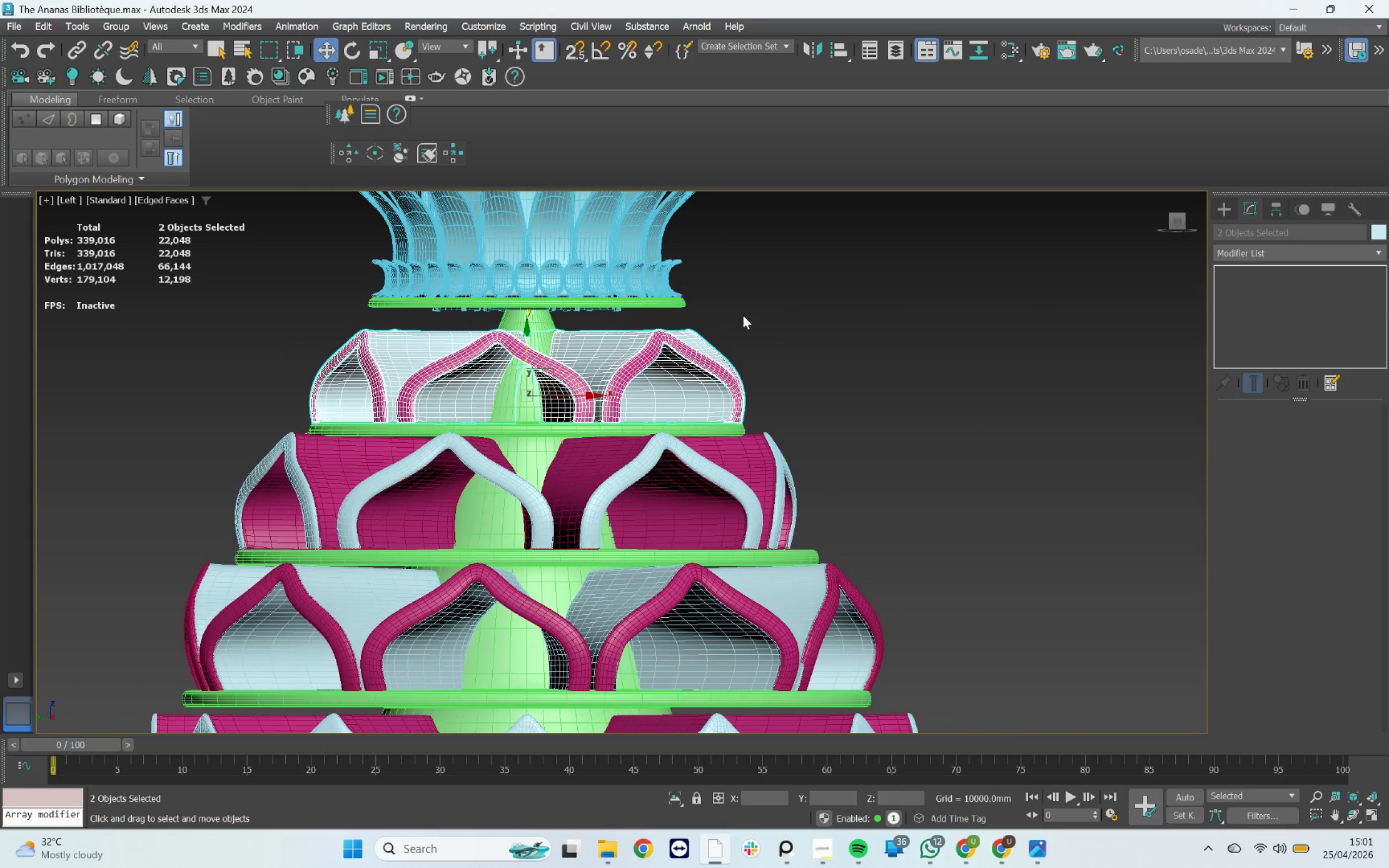 
left_click([899, 412])
 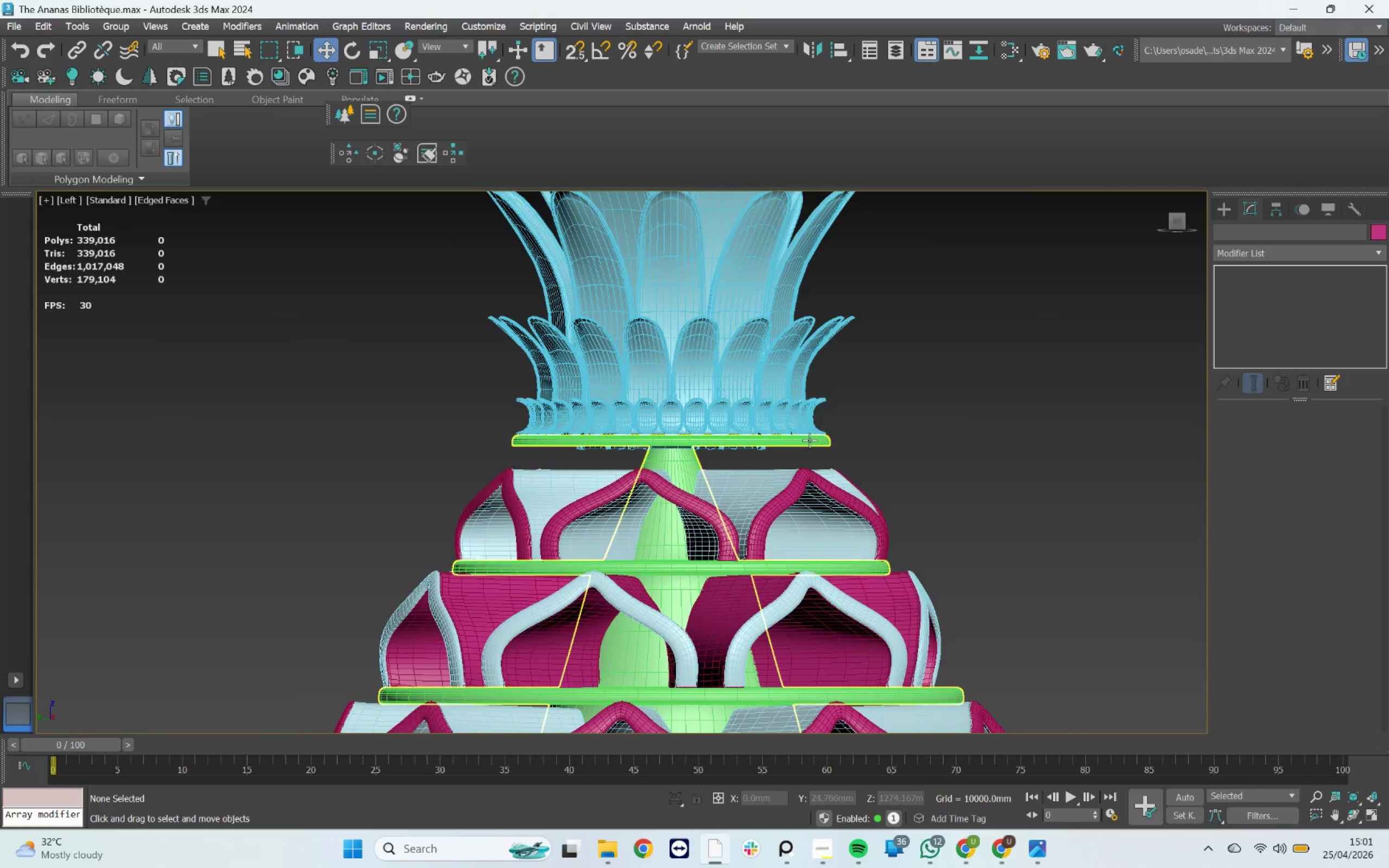 
left_click([810, 440])
 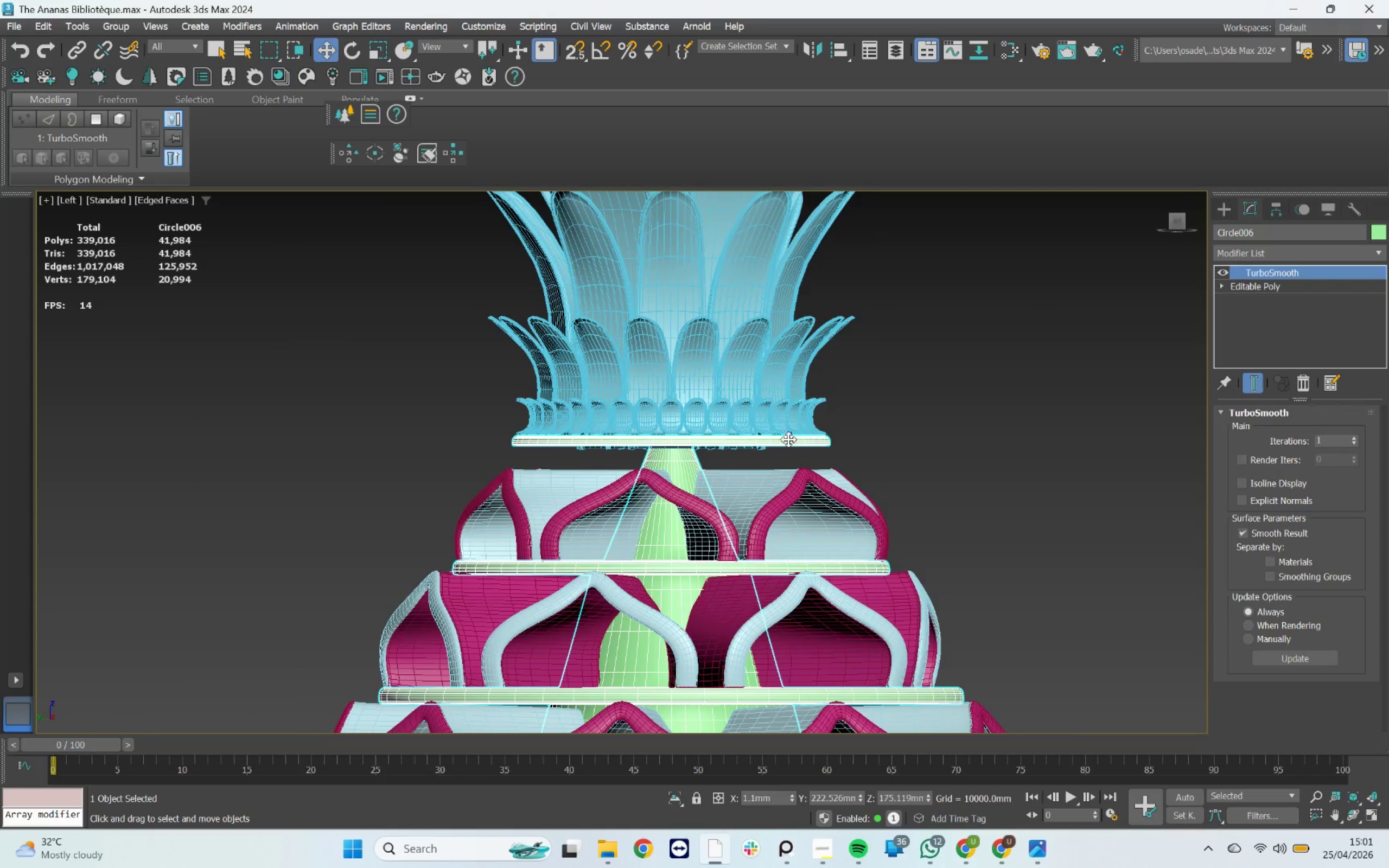 
scroll: coordinate [742, 442], scroll_direction: up, amount: 2.0
 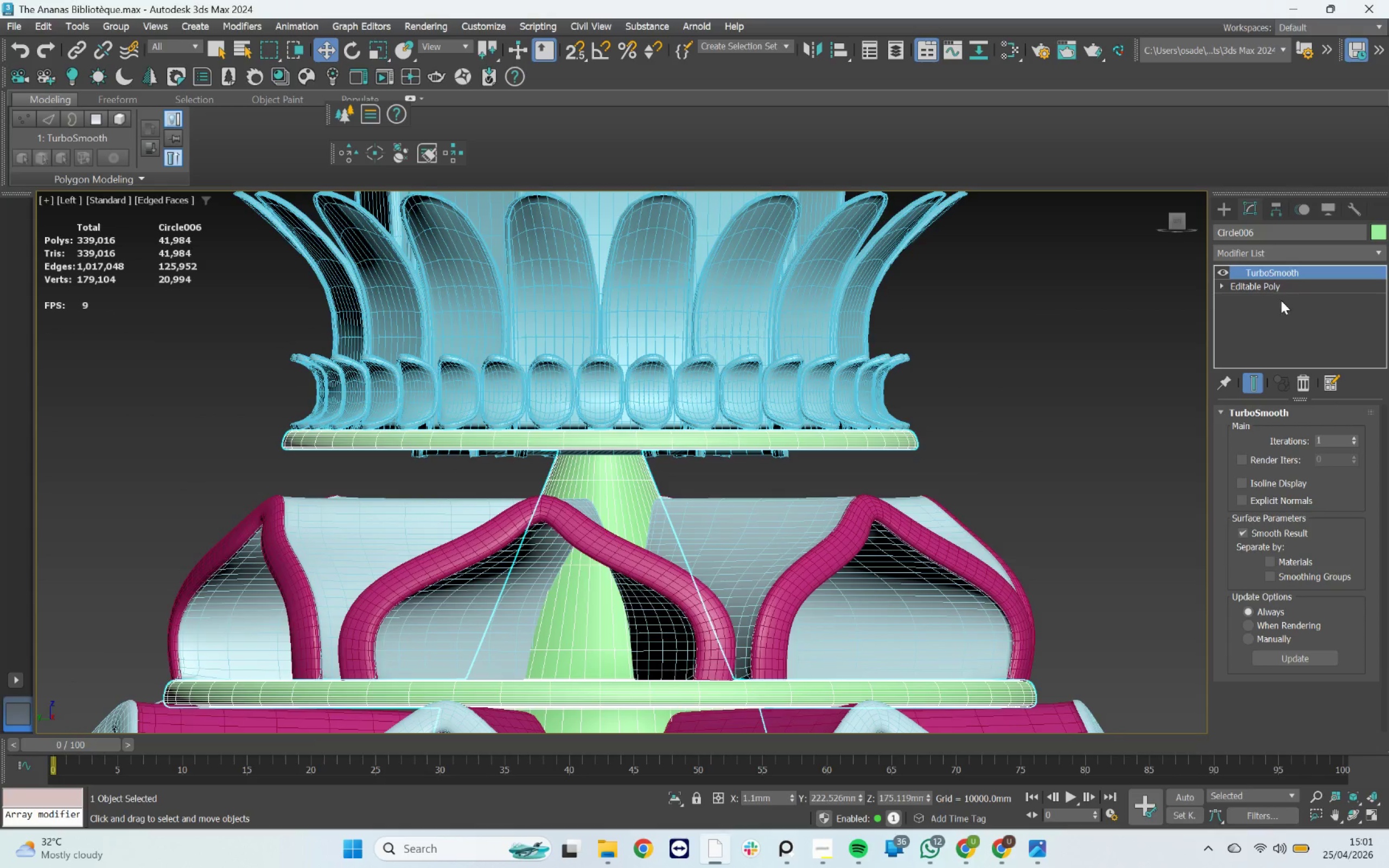 
left_click([1278, 286])
 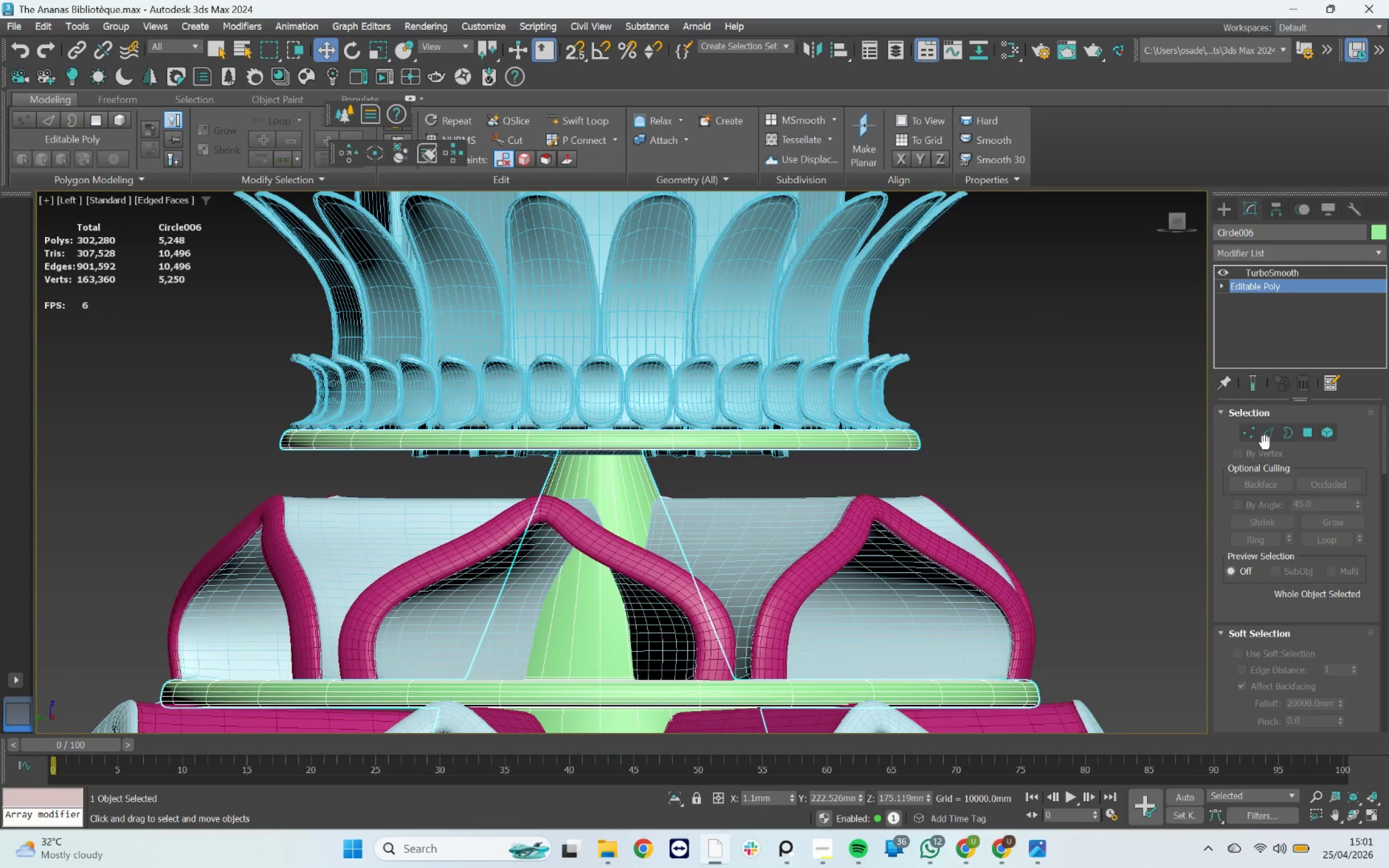 
left_click([1250, 438])
 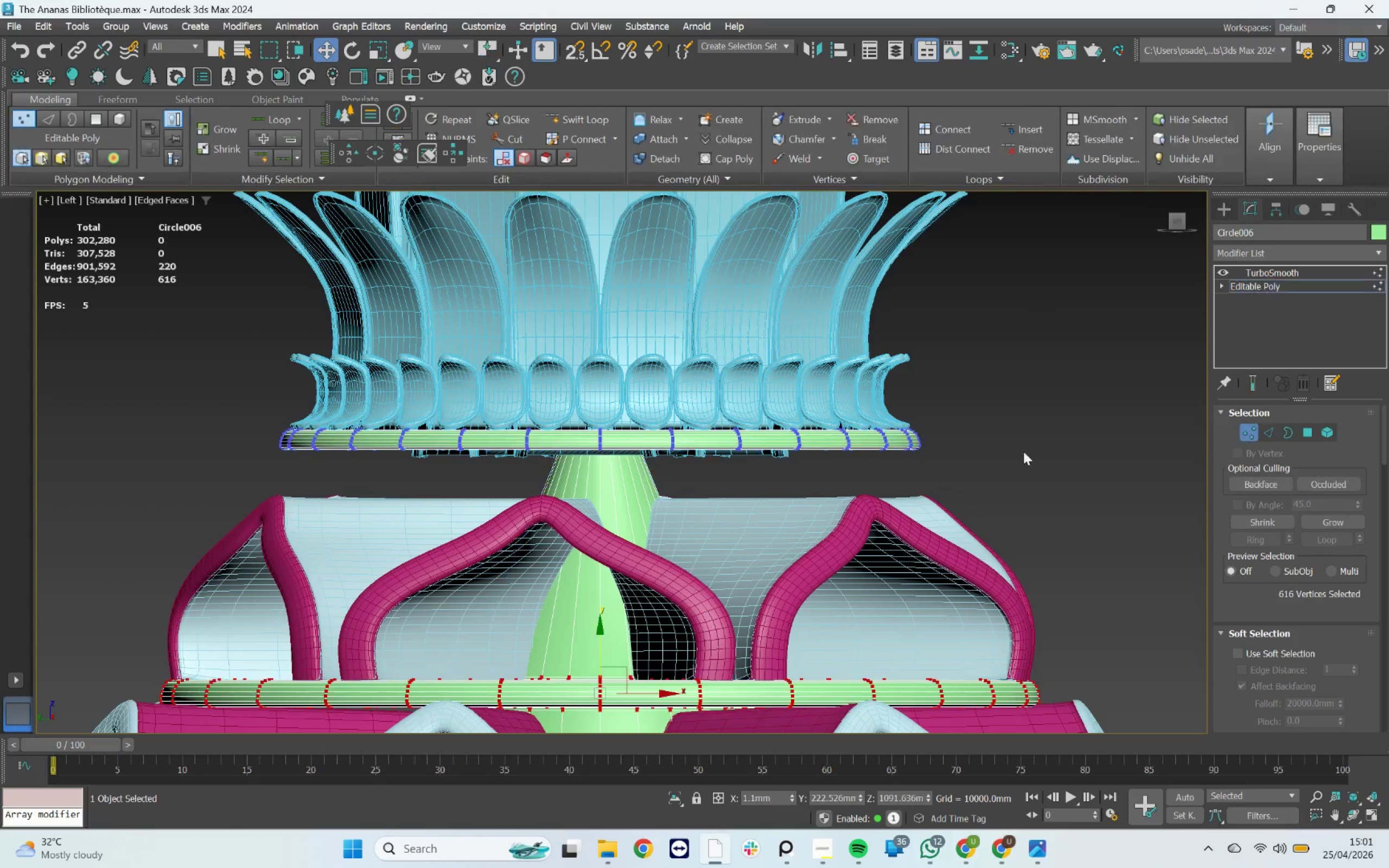 
left_click_drag(start_coordinate=[1001, 478], to_coordinate=[187, 374])
 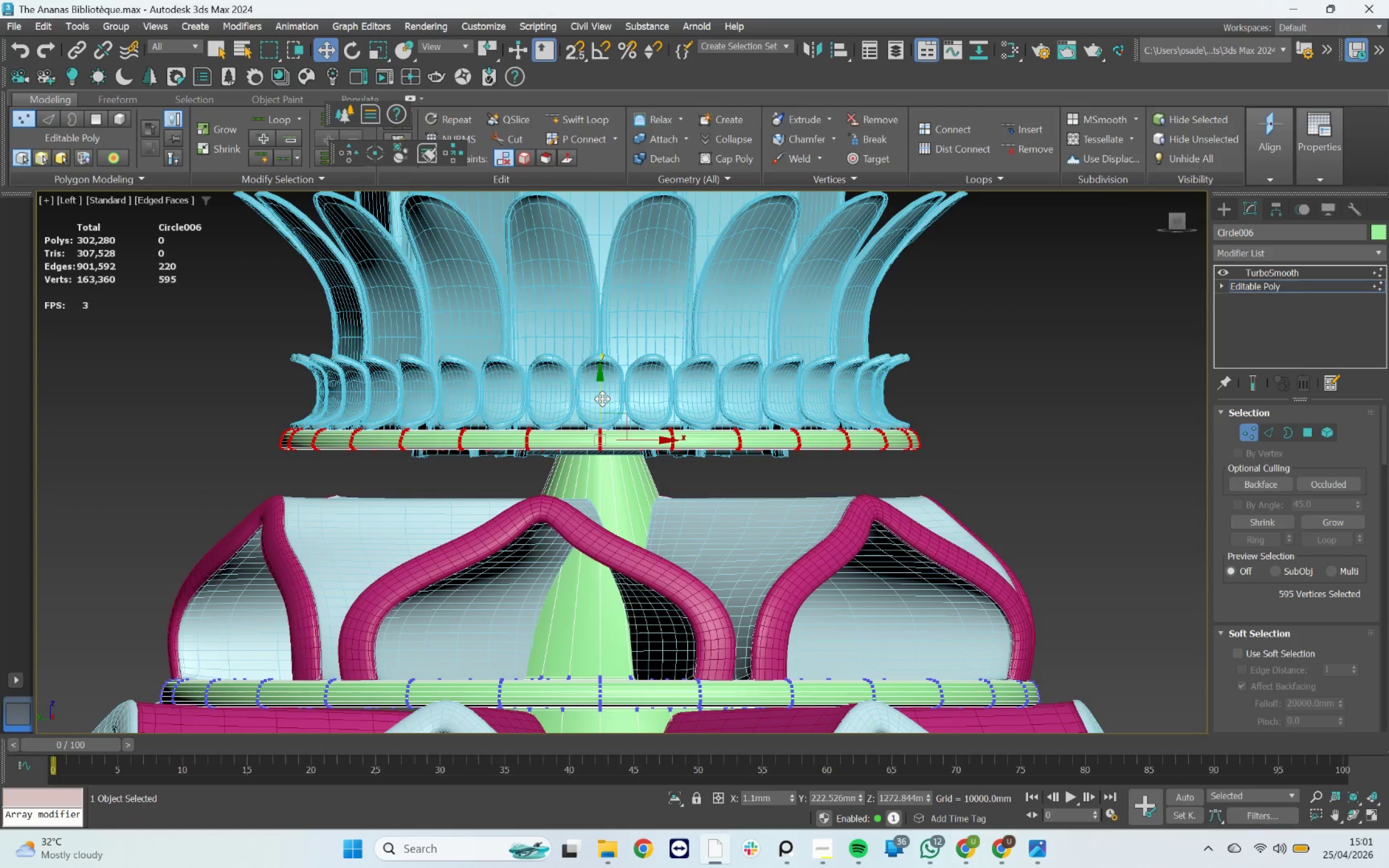 
left_click_drag(start_coordinate=[602, 397], to_coordinate=[631, 446])
 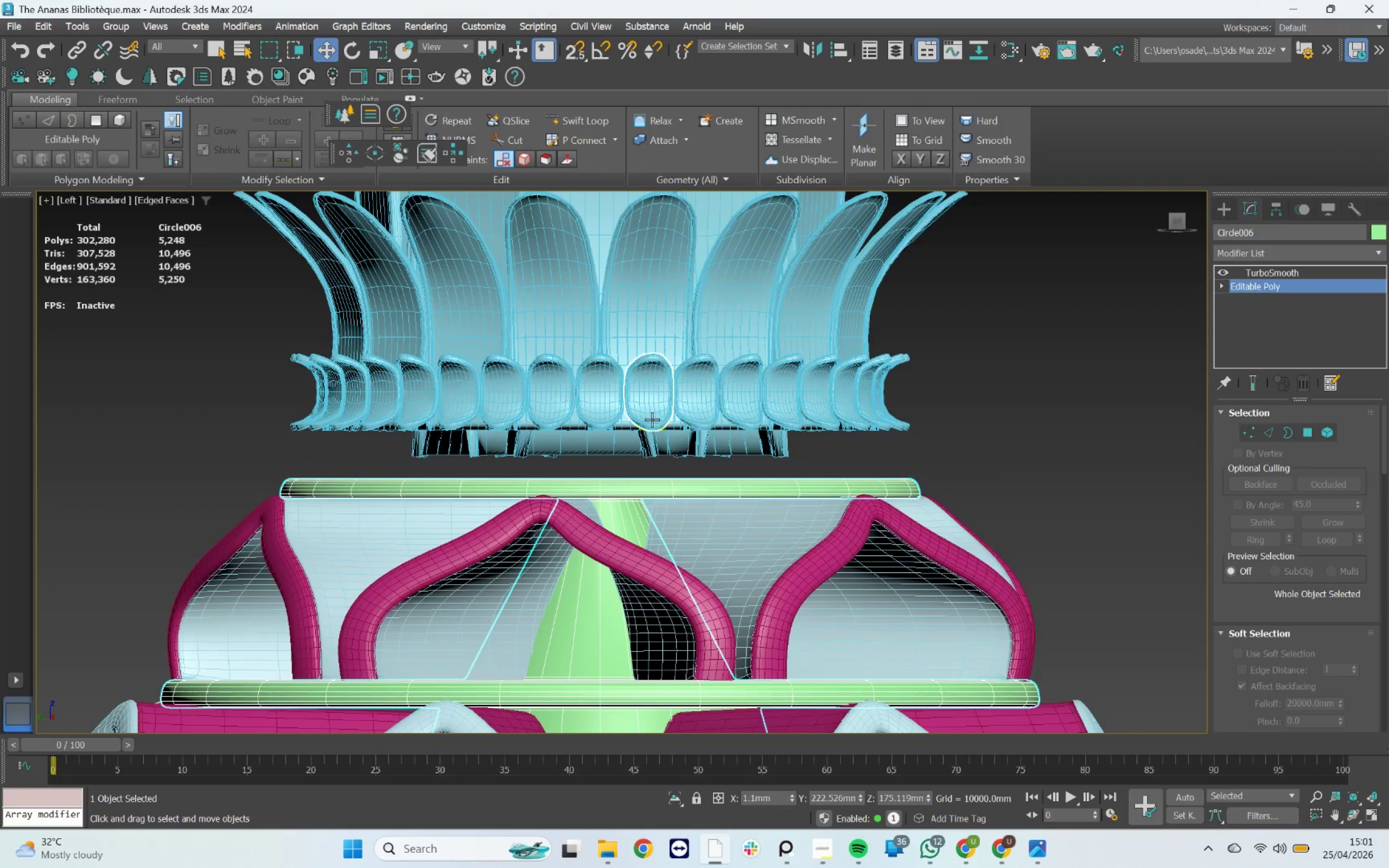 
left_click_drag(start_coordinate=[1038, 296], to_coordinate=[176, 387])
 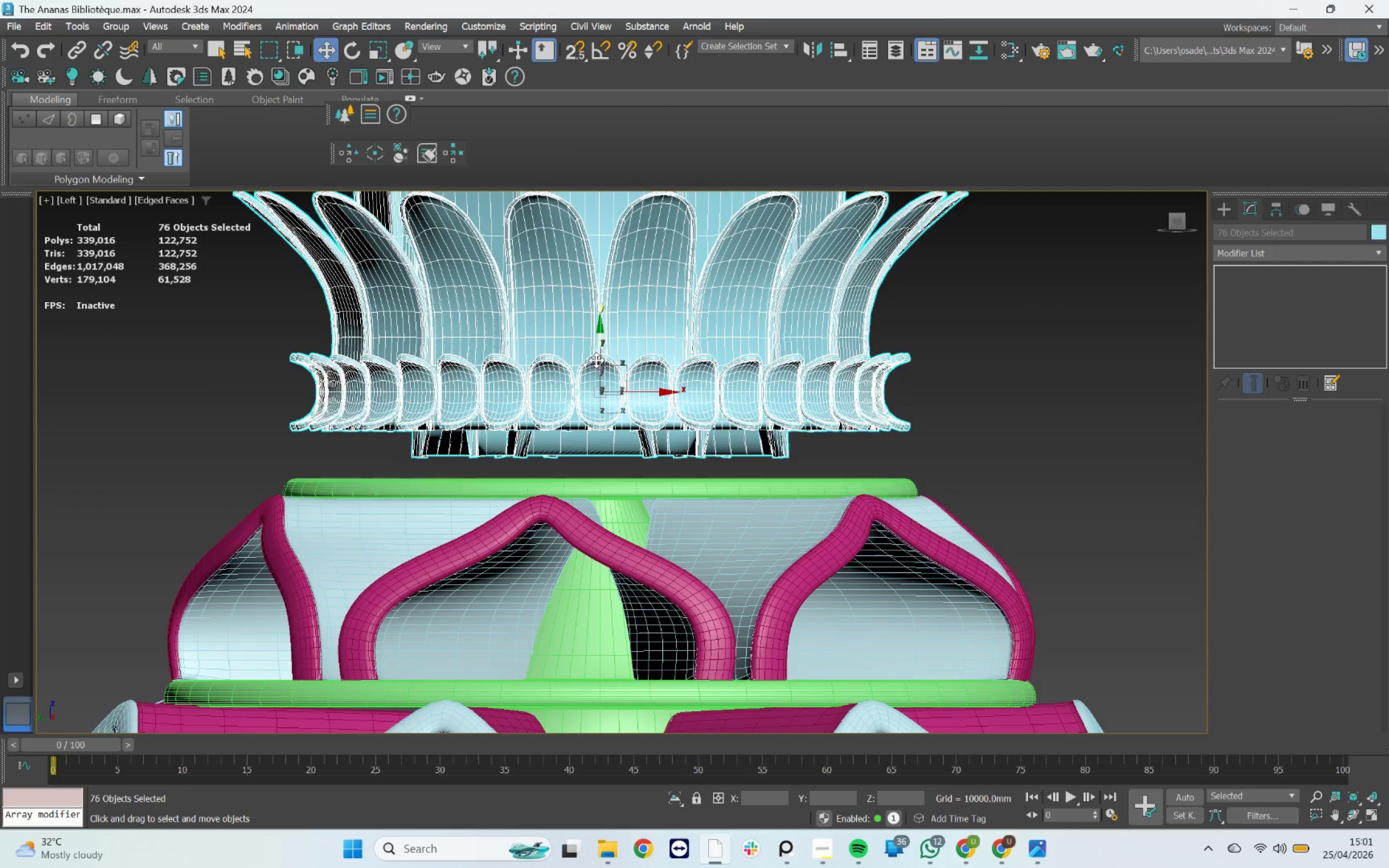 
left_click_drag(start_coordinate=[600, 355], to_coordinate=[608, 392])
 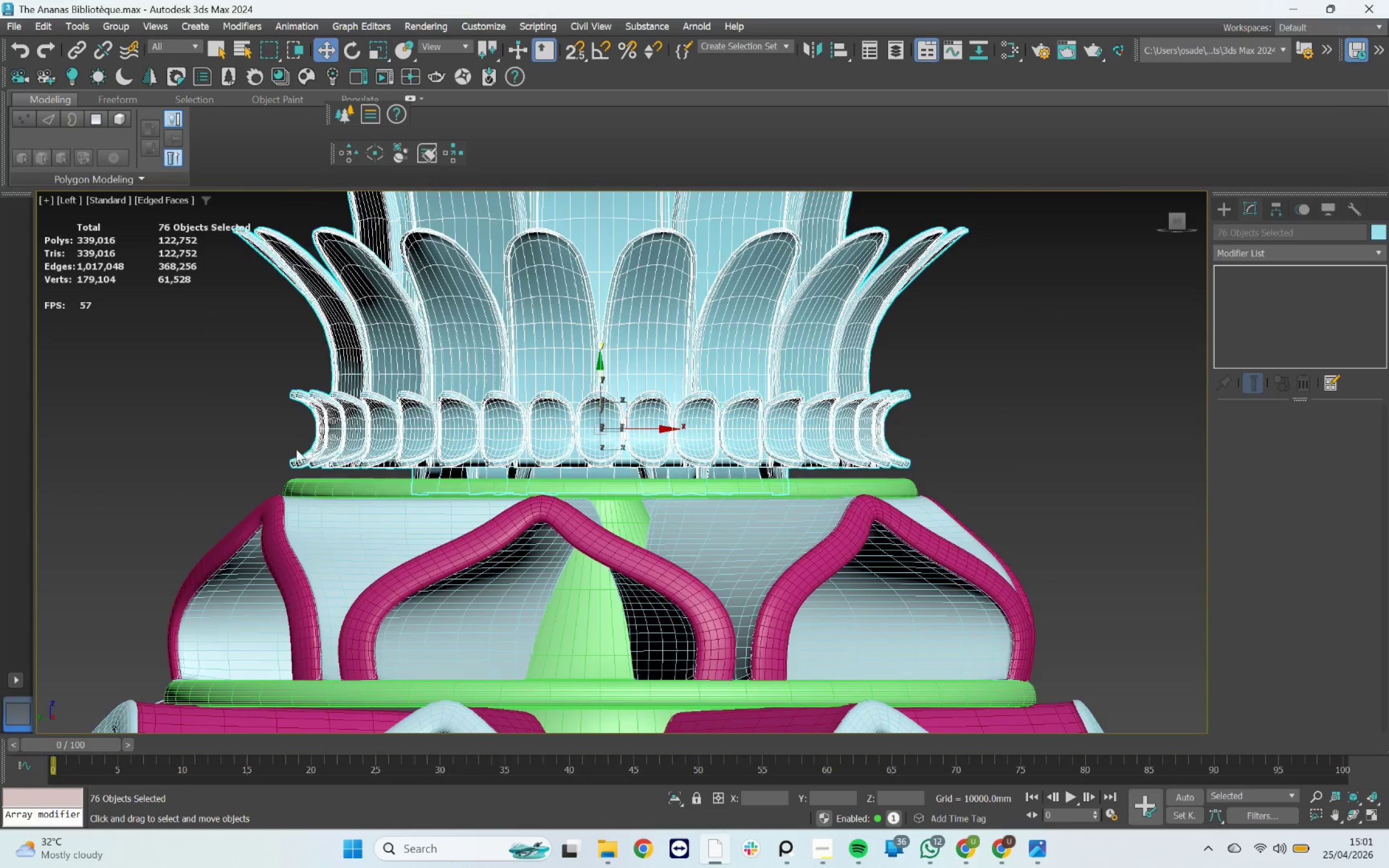 
scroll: coordinate [310, 450], scroll_direction: up, amount: 5.0
 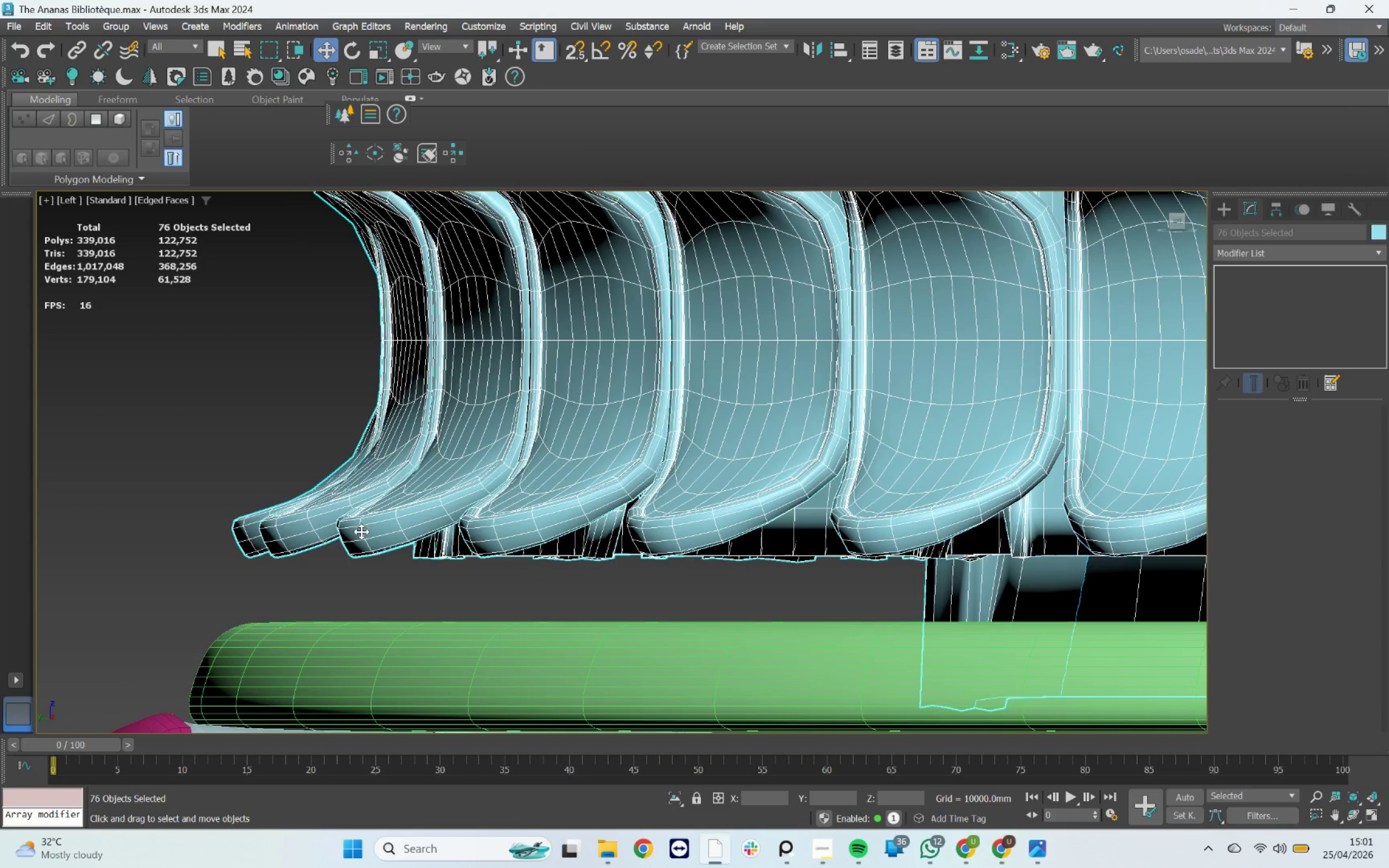 
left_click_drag(start_coordinate=[361, 532], to_coordinate=[398, 601])
 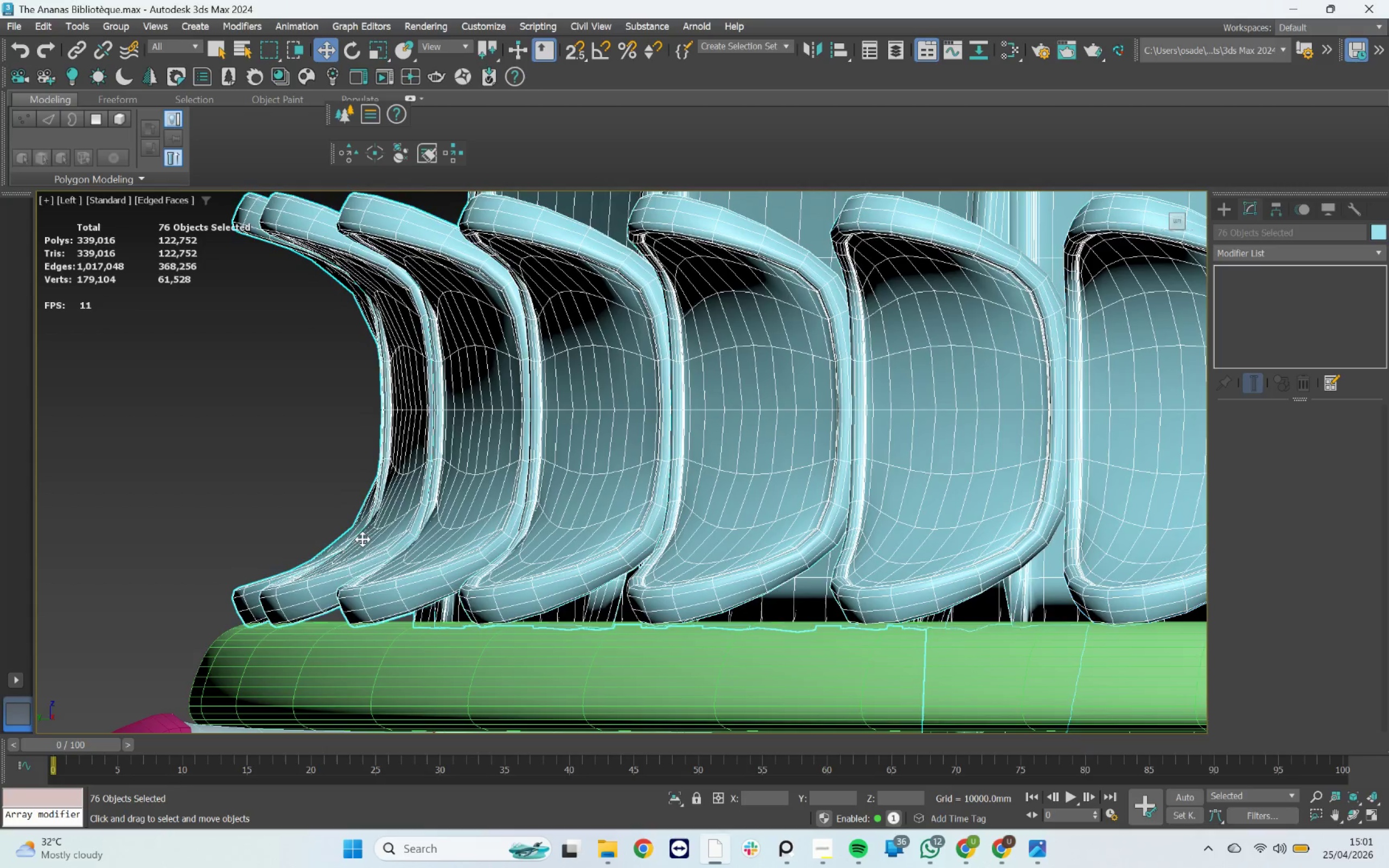 
scroll: coordinate [358, 533], scroll_direction: down, amount: 9.0
 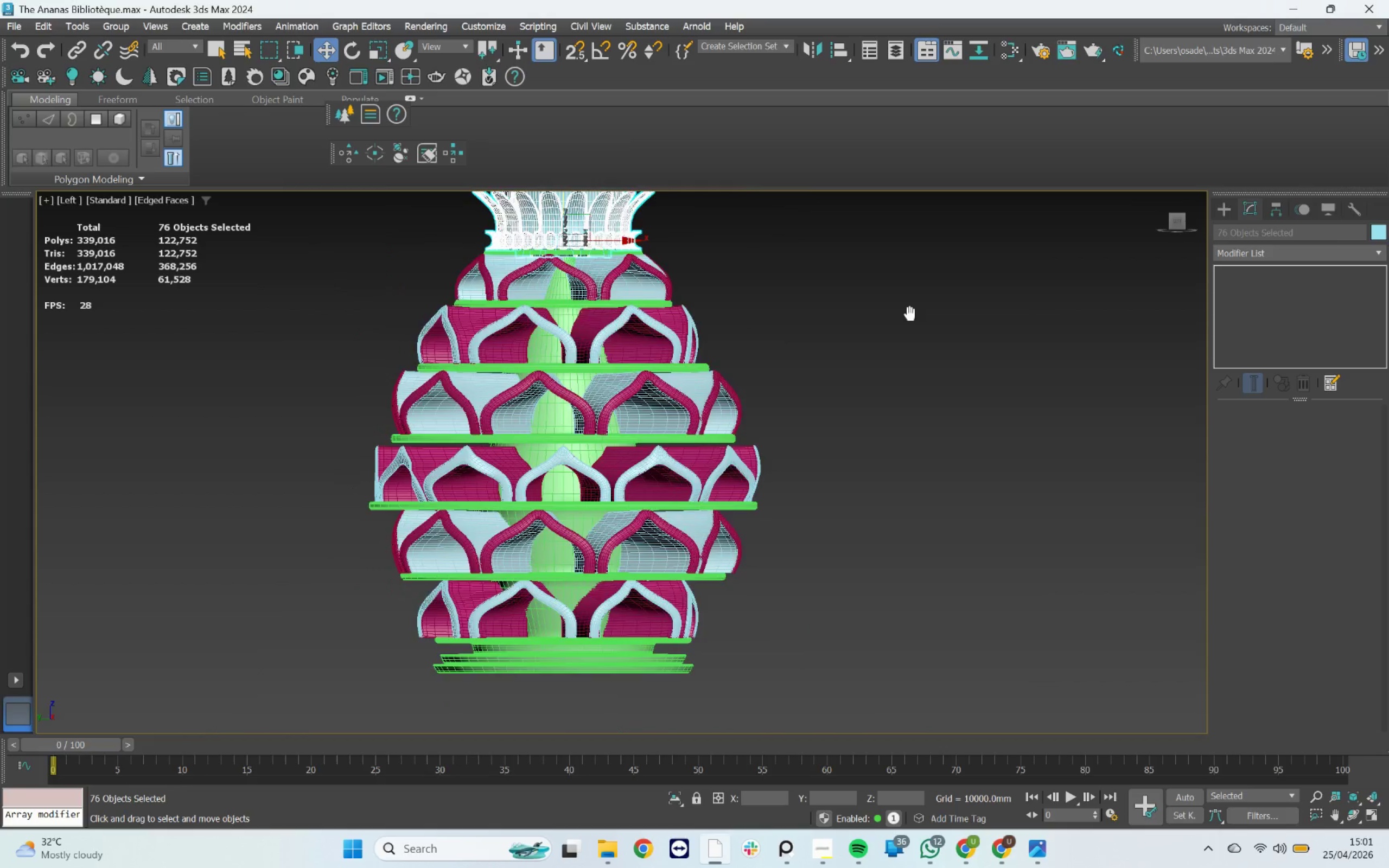 
left_click([839, 369])
 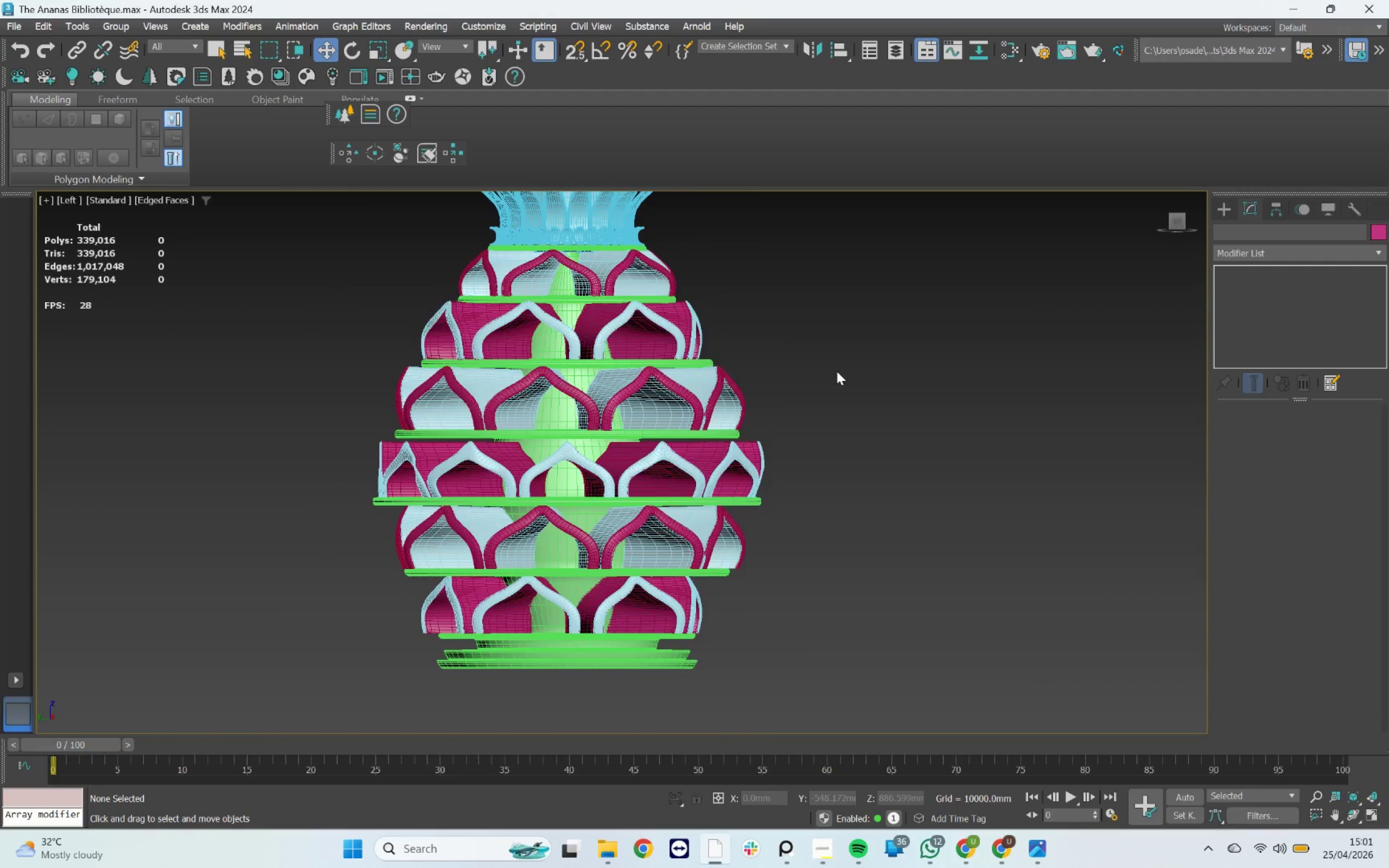 
scroll: coordinate [788, 405], scroll_direction: up, amount: 2.0
 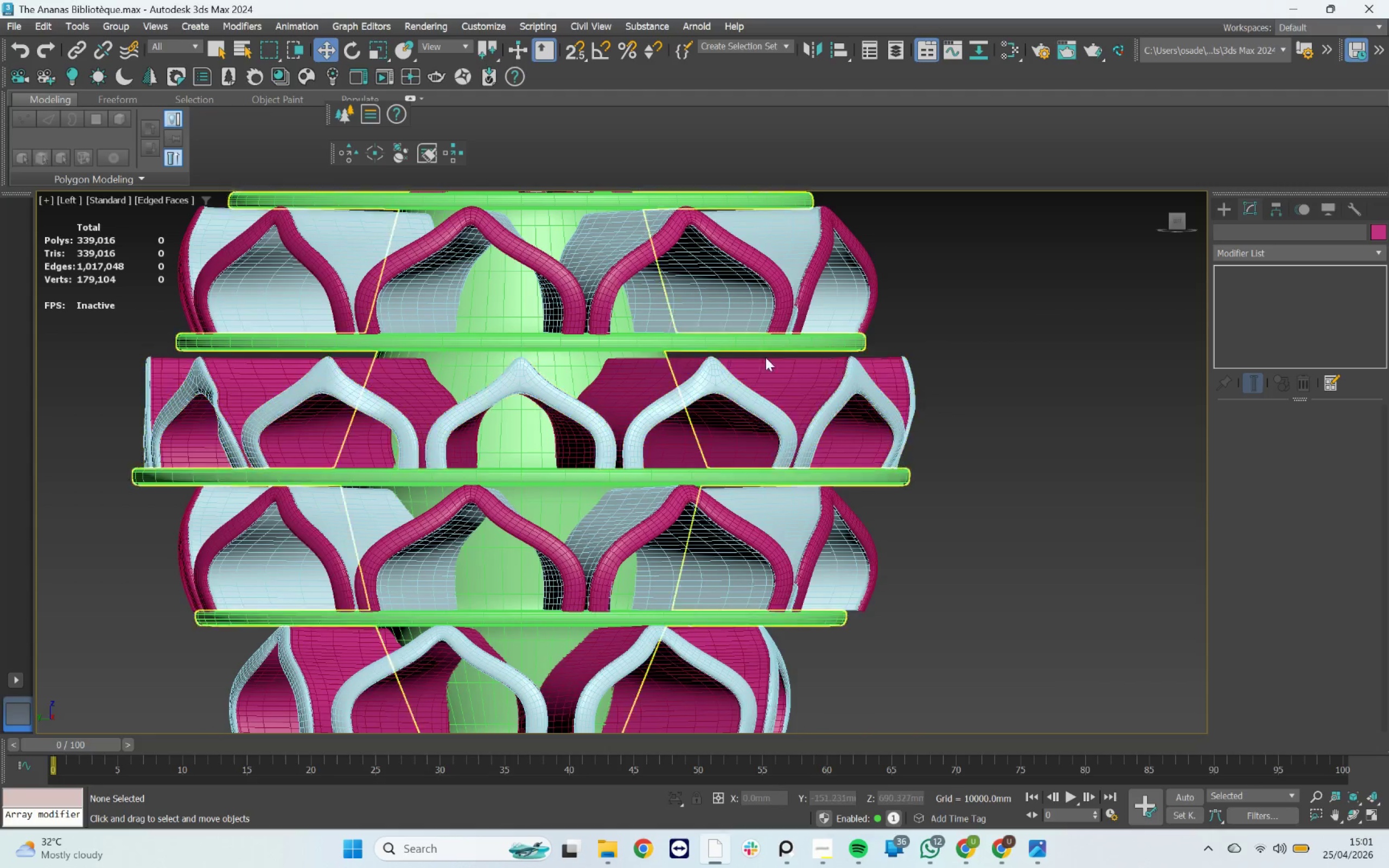 
left_click([775, 372])
 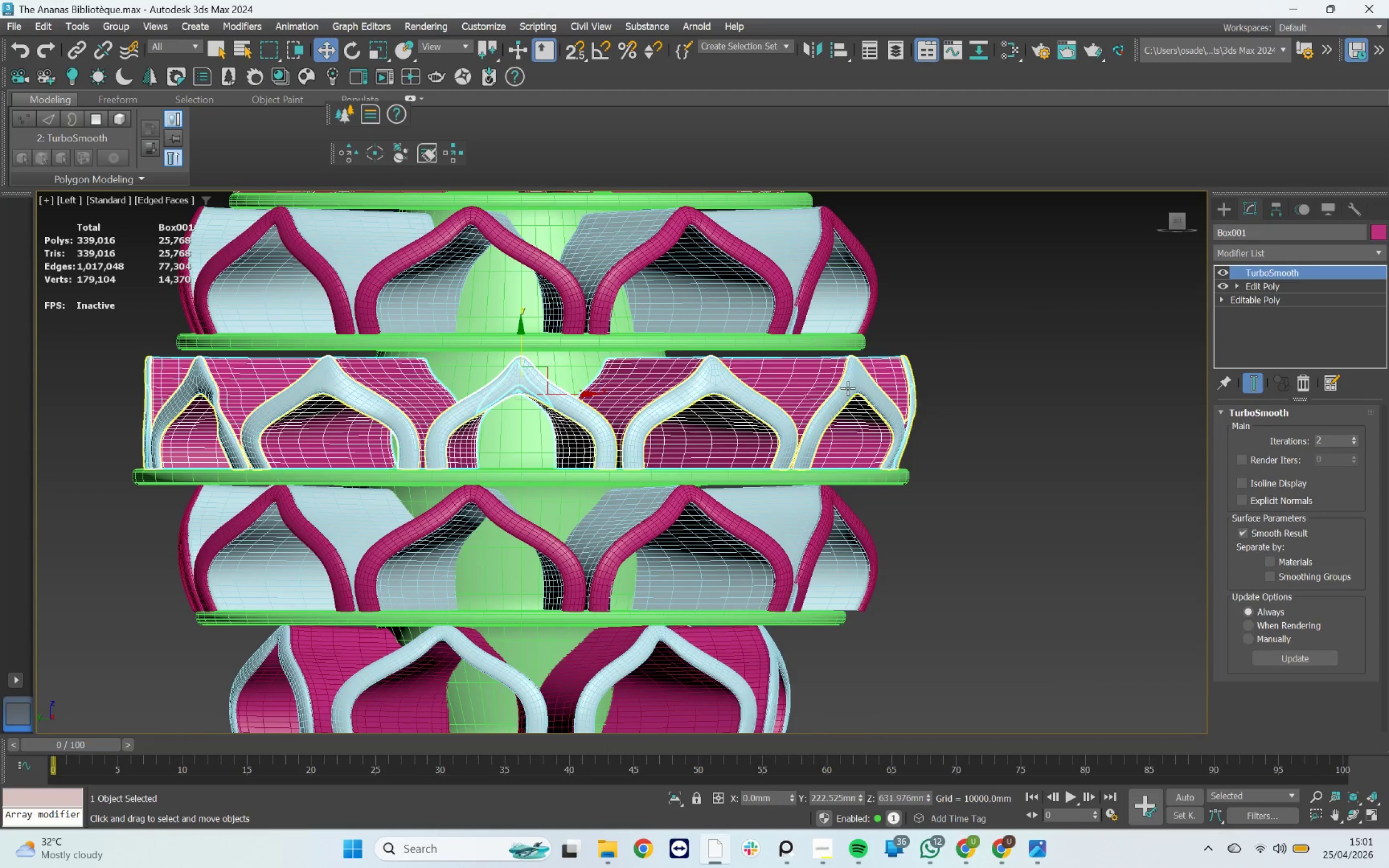 
hold_key(key=ControlLeft, duration=0.47)
left_click([849, 387])
 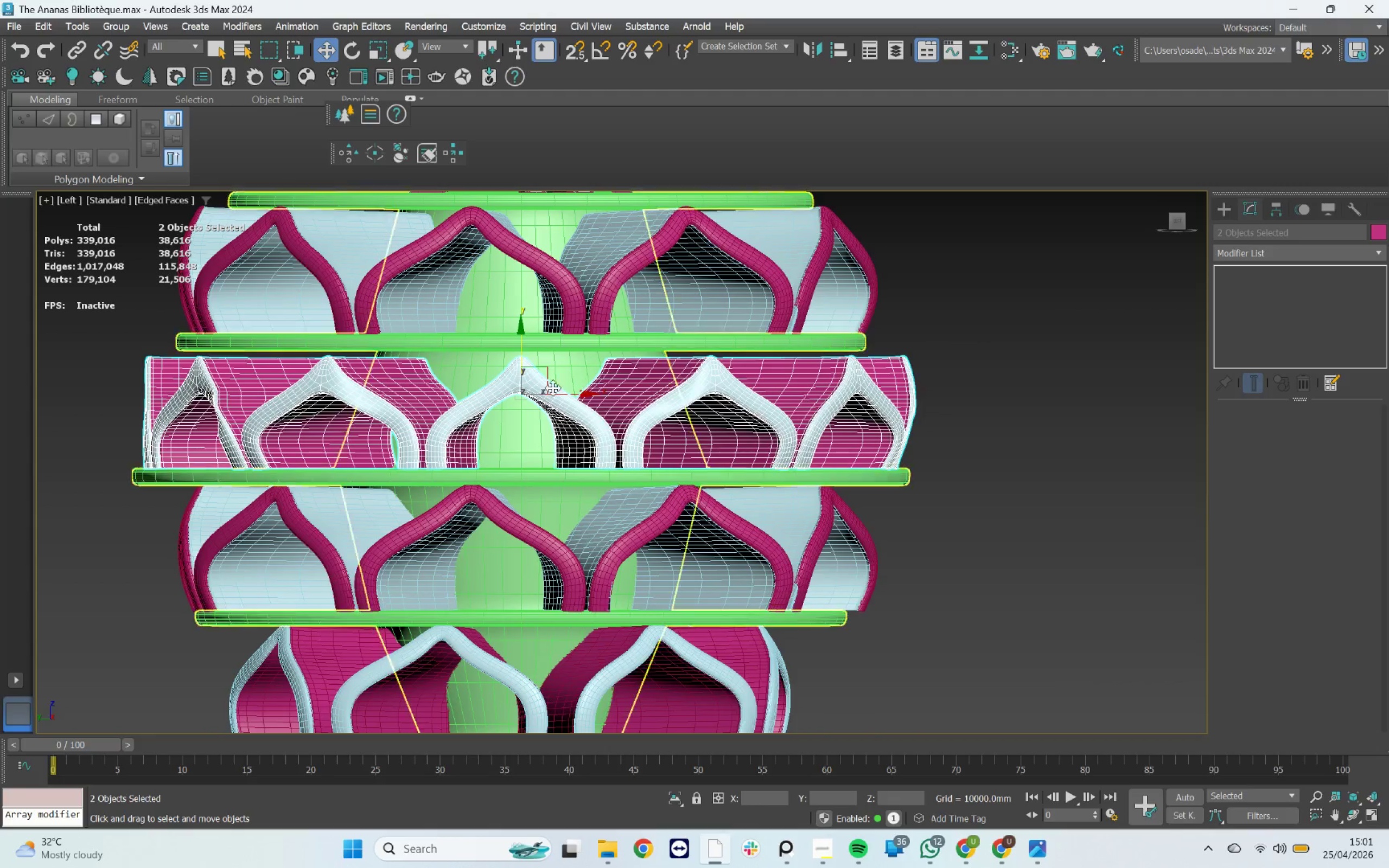 
scroll: coordinate [526, 374], scroll_direction: up, amount: 2.0
 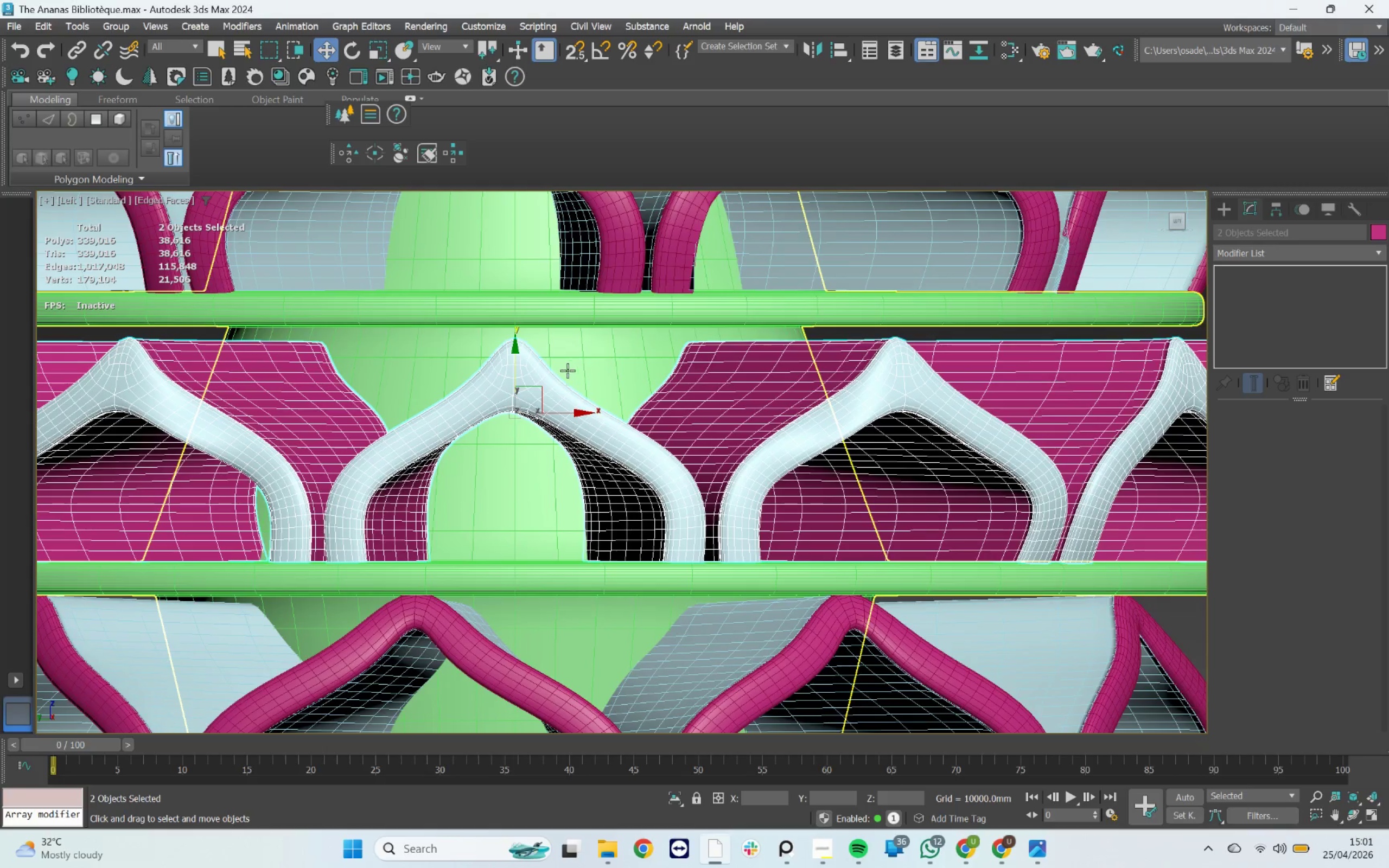 
scroll: coordinate [551, 371], scroll_direction: down, amount: 1.0
 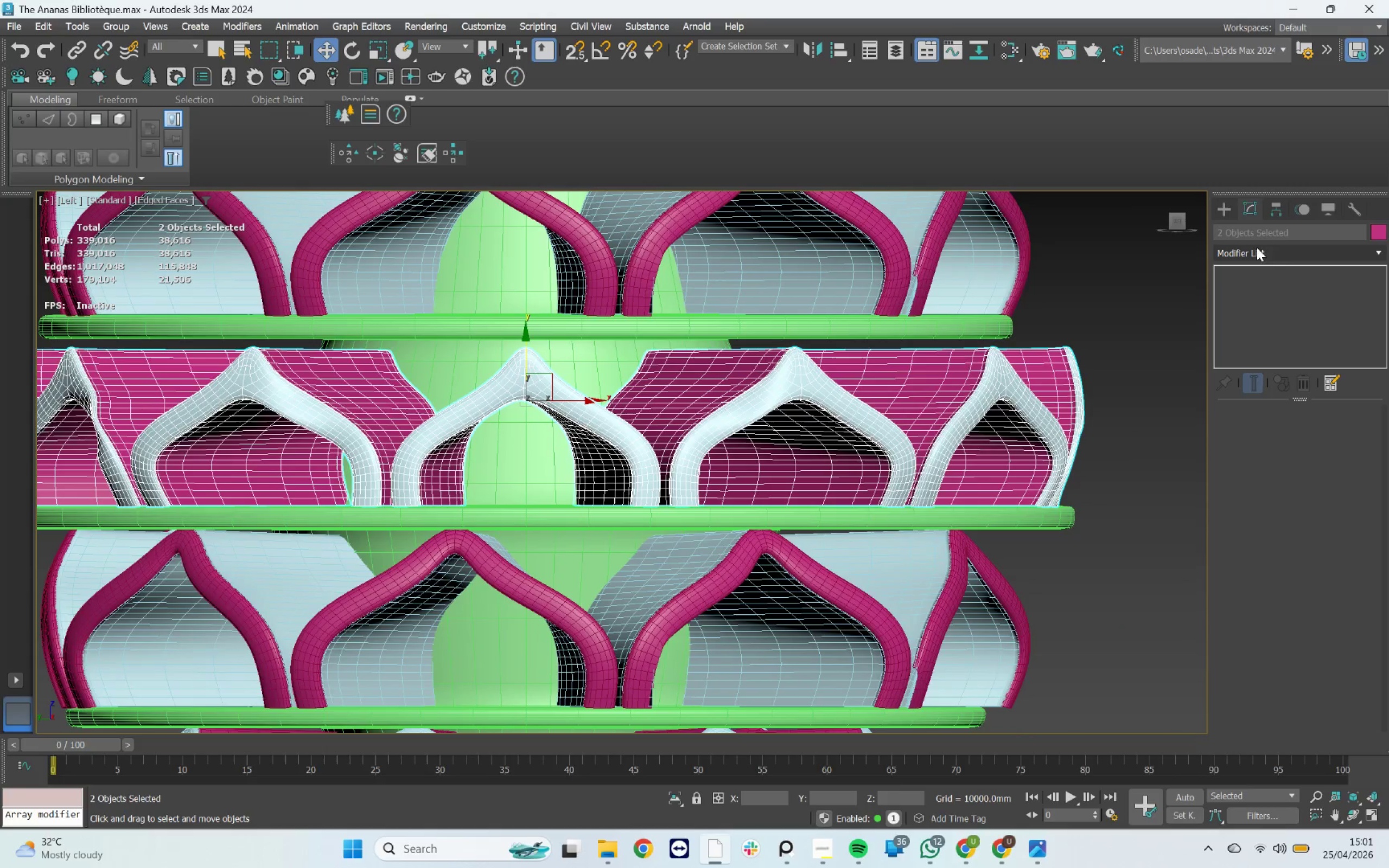 
left_click([1256, 251])
 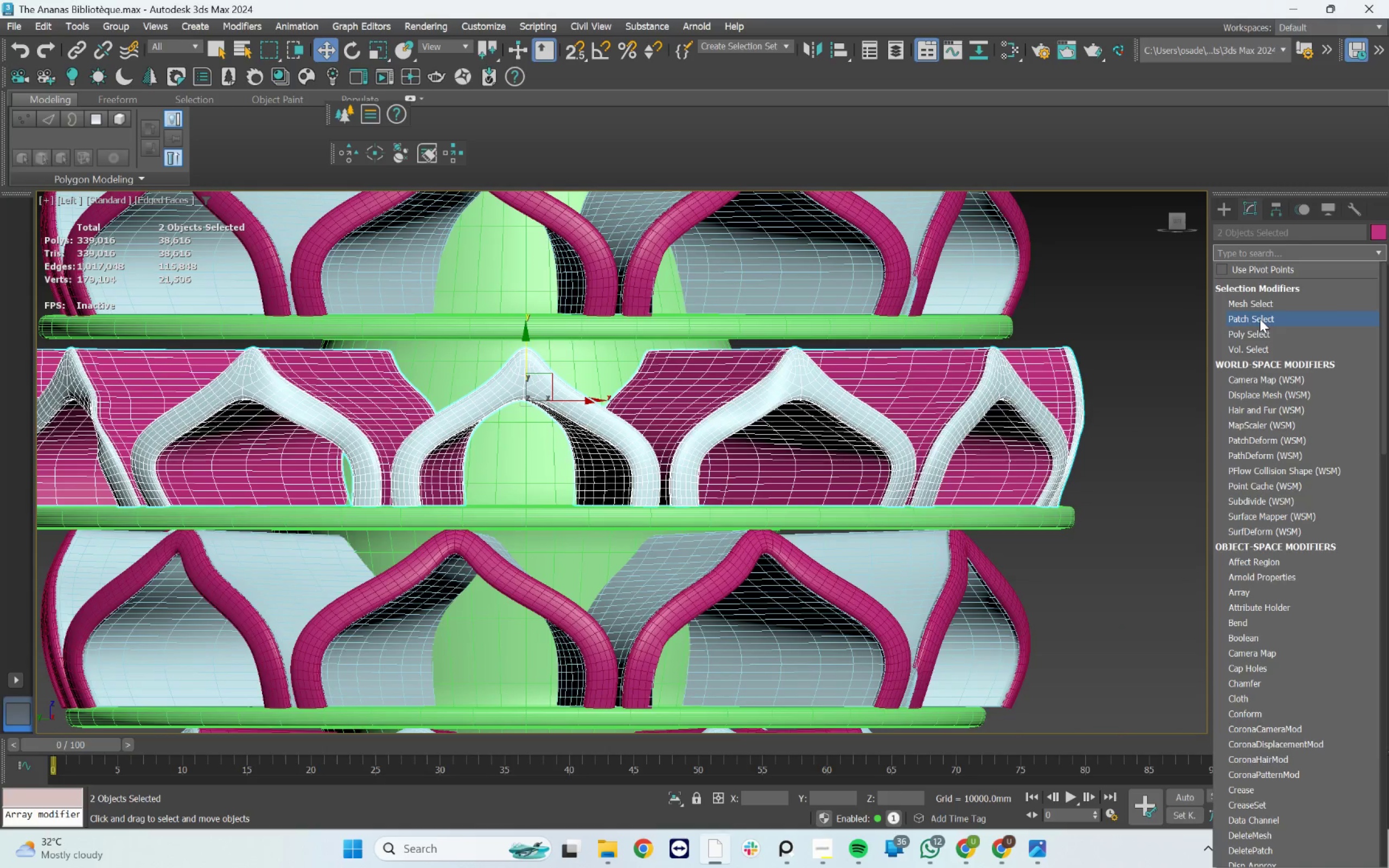 
key(F)
 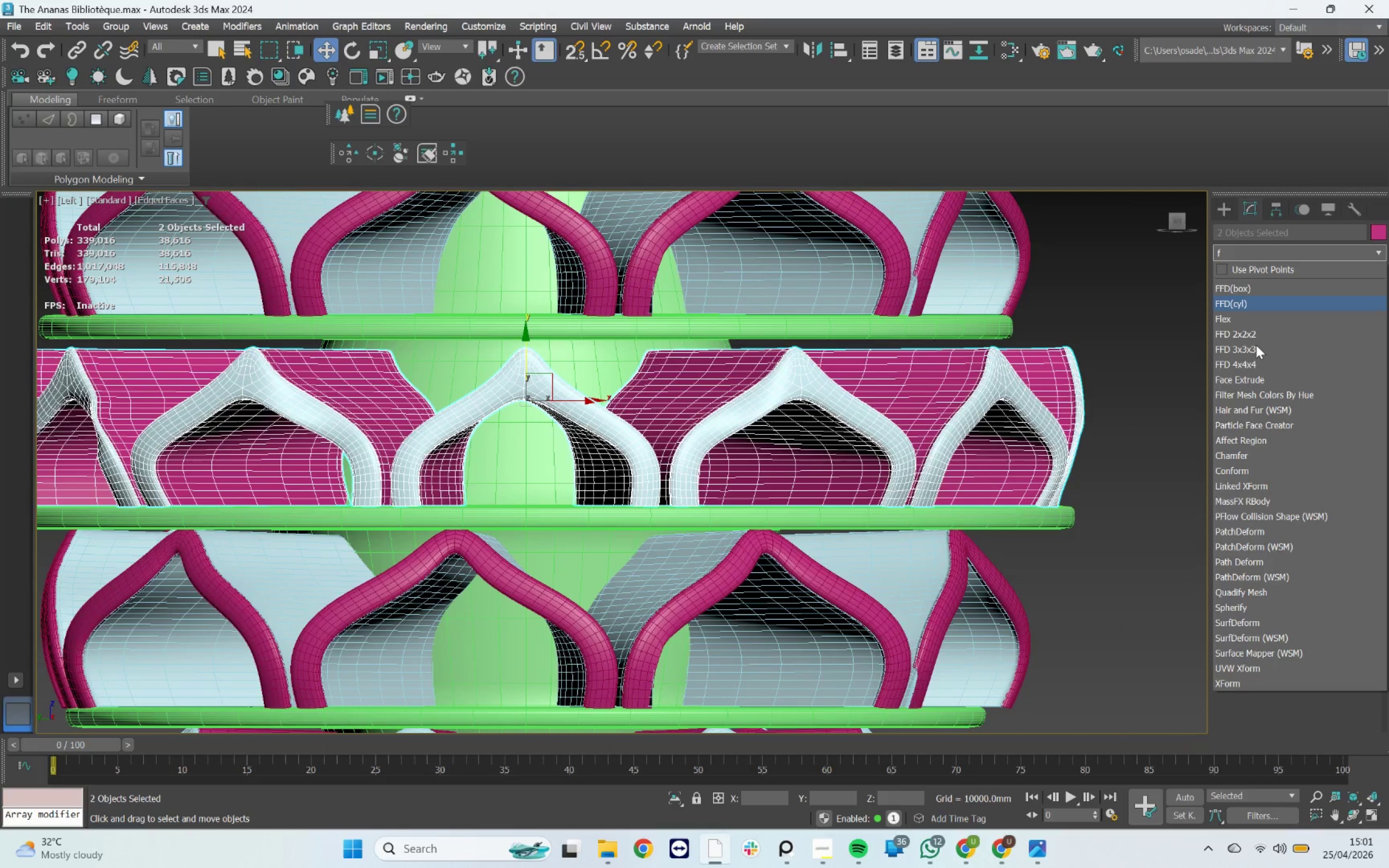 
left_click([1251, 336])
 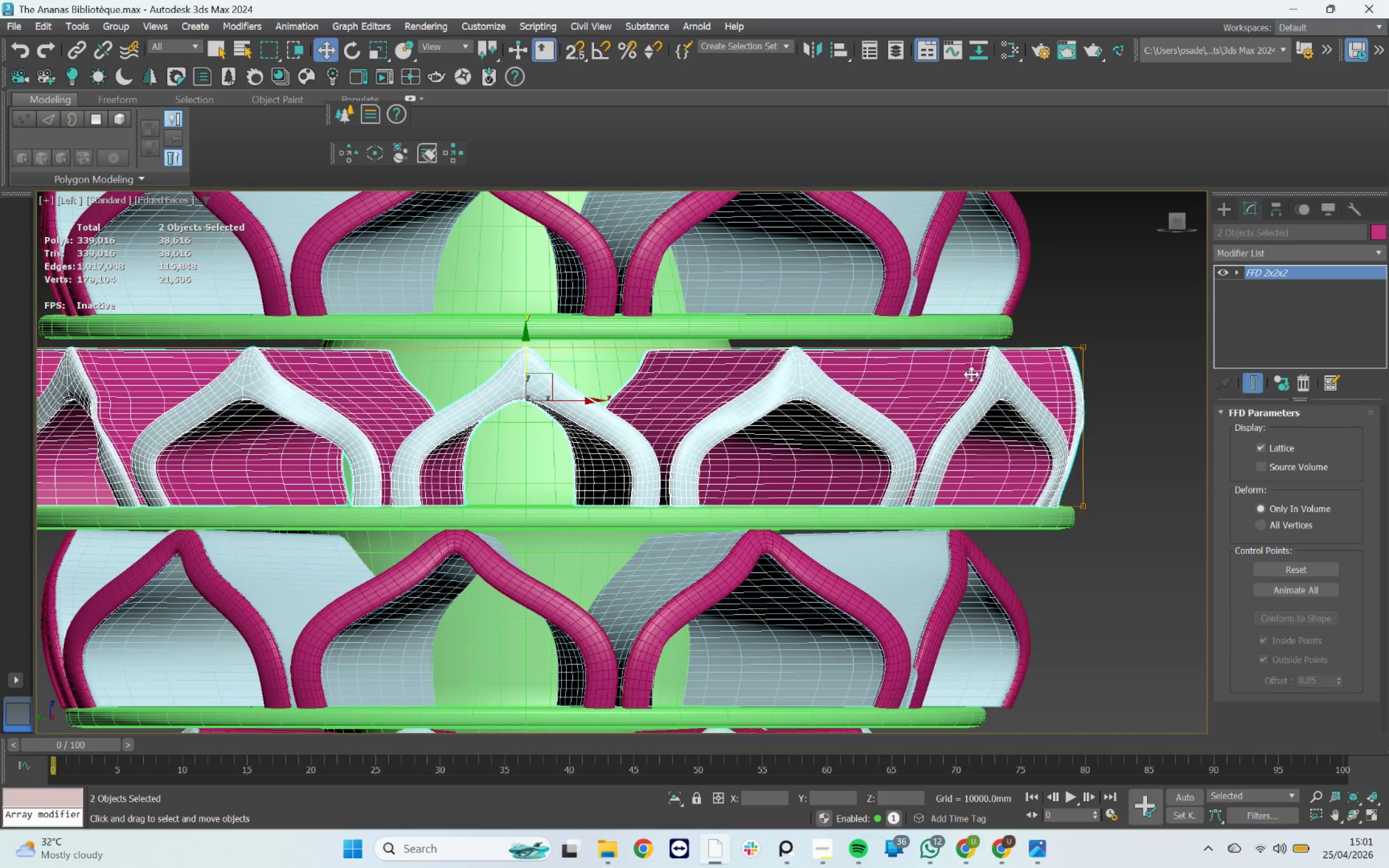 
scroll: coordinate [910, 374], scroll_direction: down, amount: 3.0
 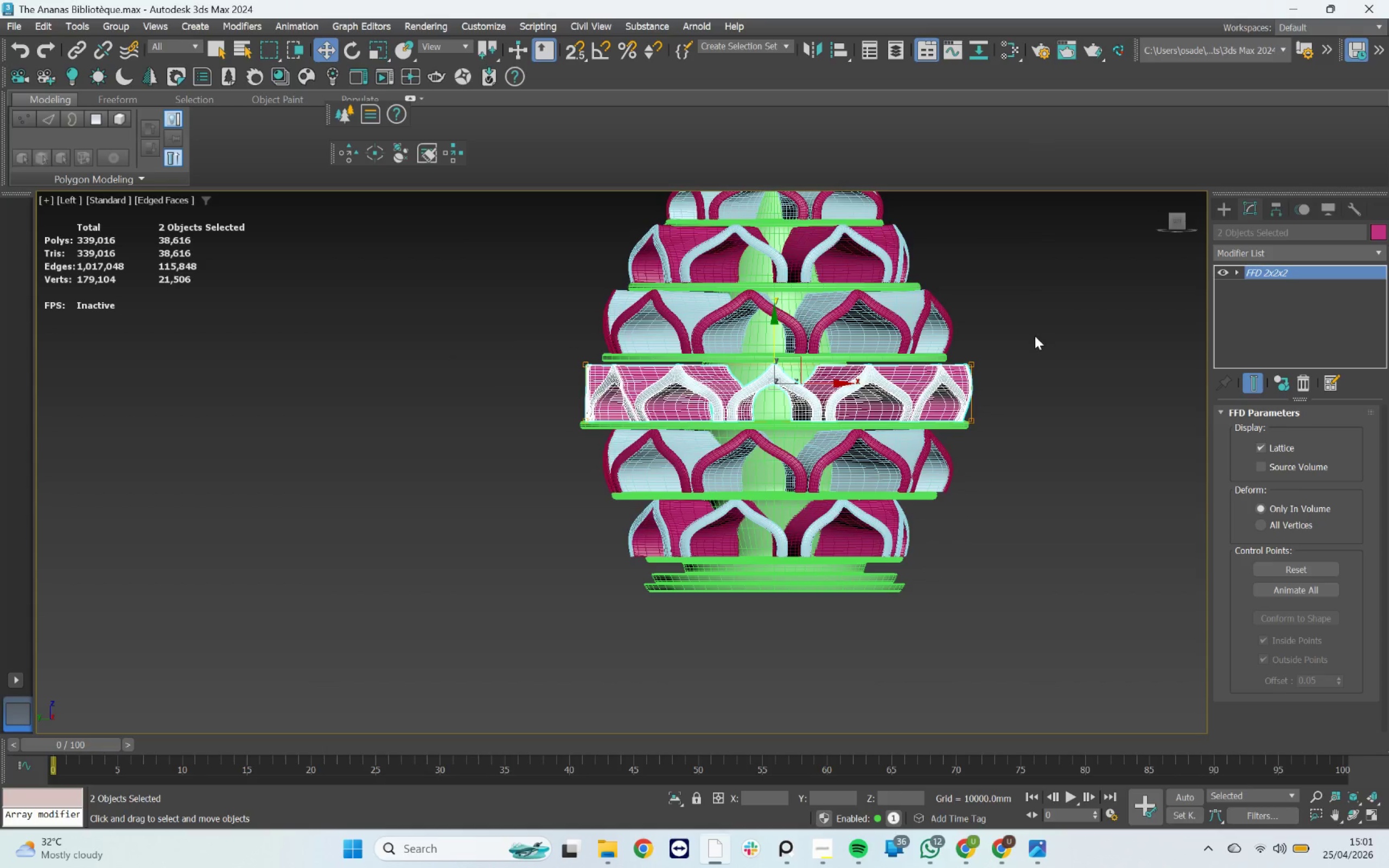 
left_click_drag(start_coordinate=[1032, 336], to_coordinate=[1011, 352])
 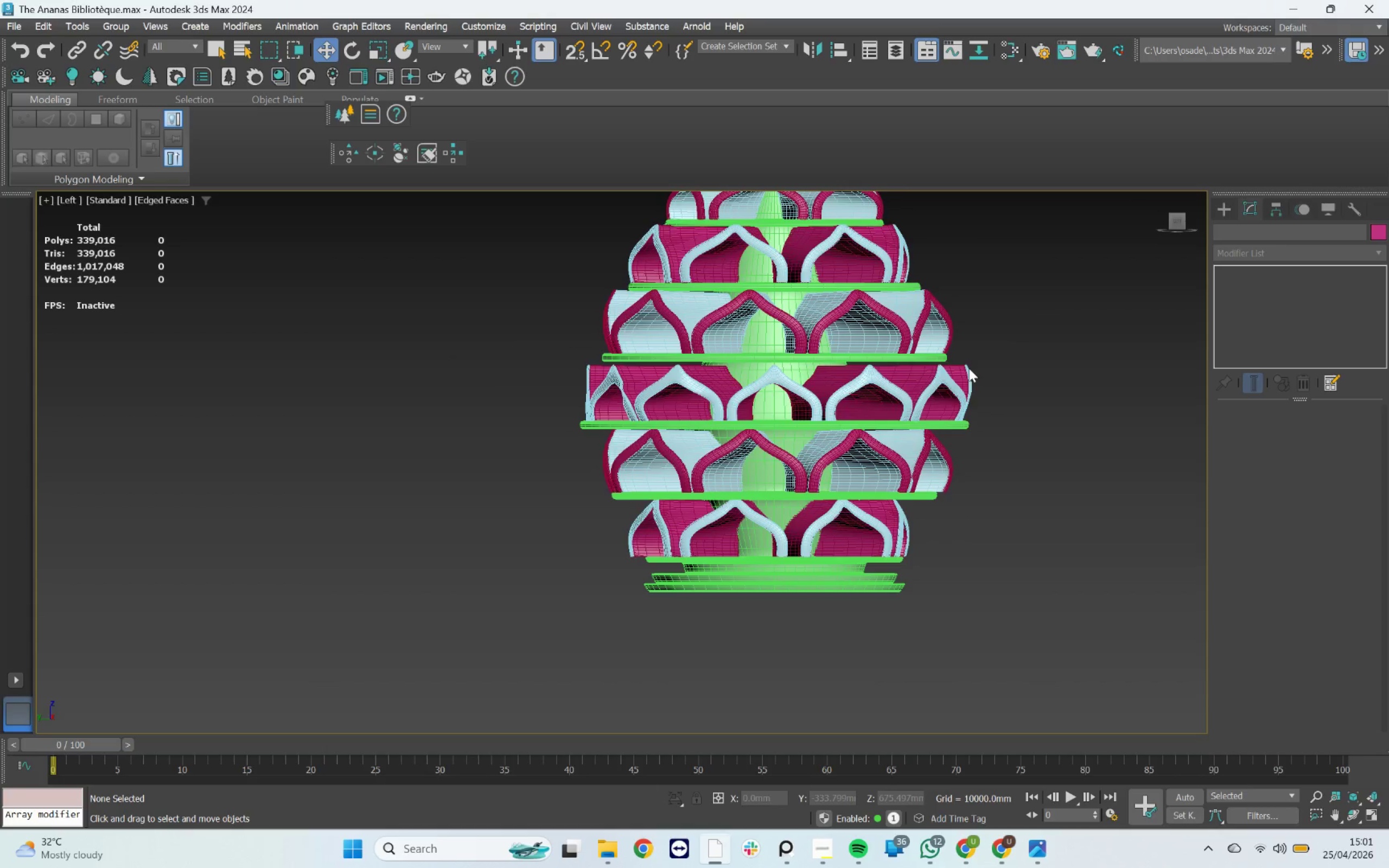 
key(Control+Z)
 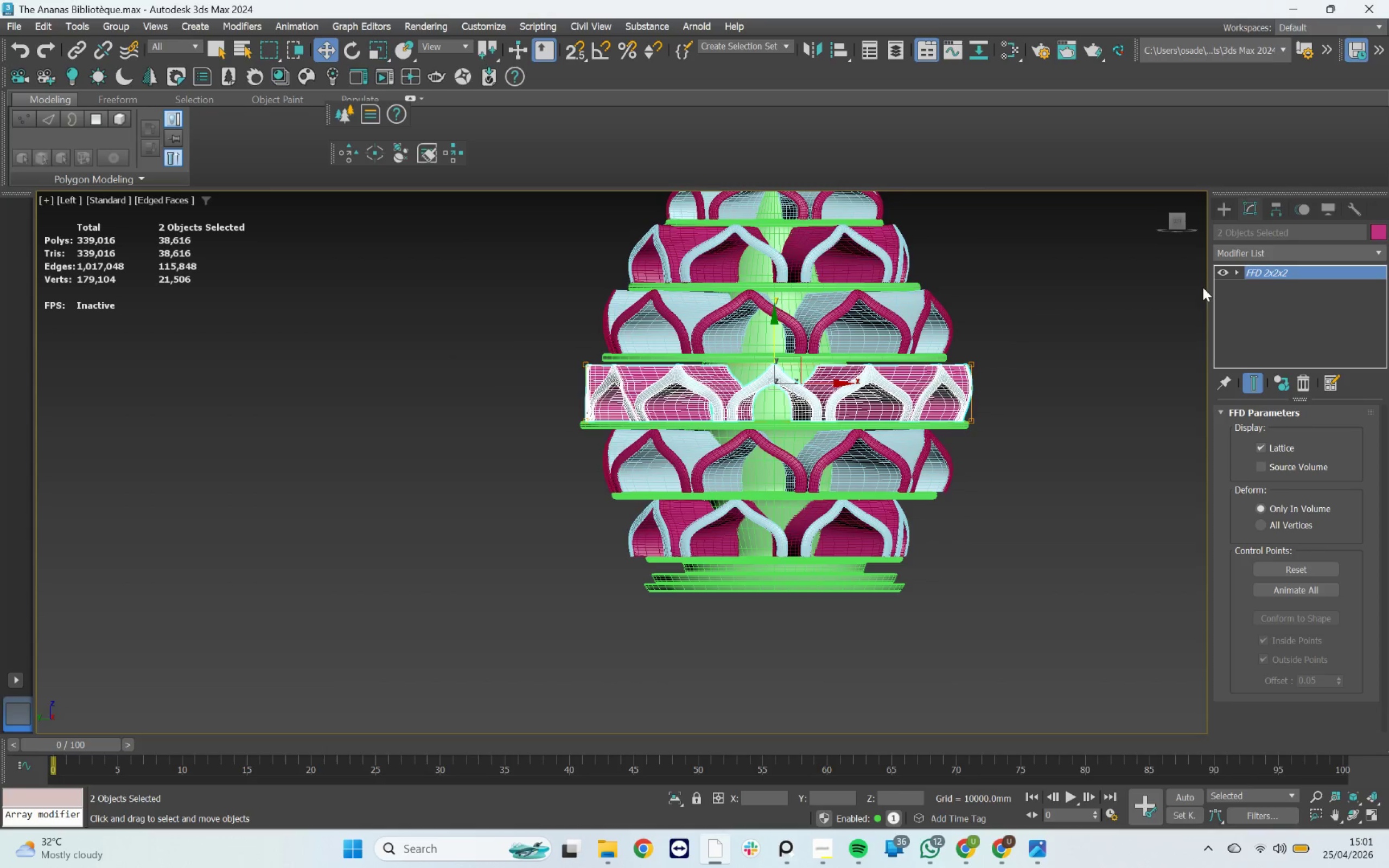 
left_click([1264, 267])
 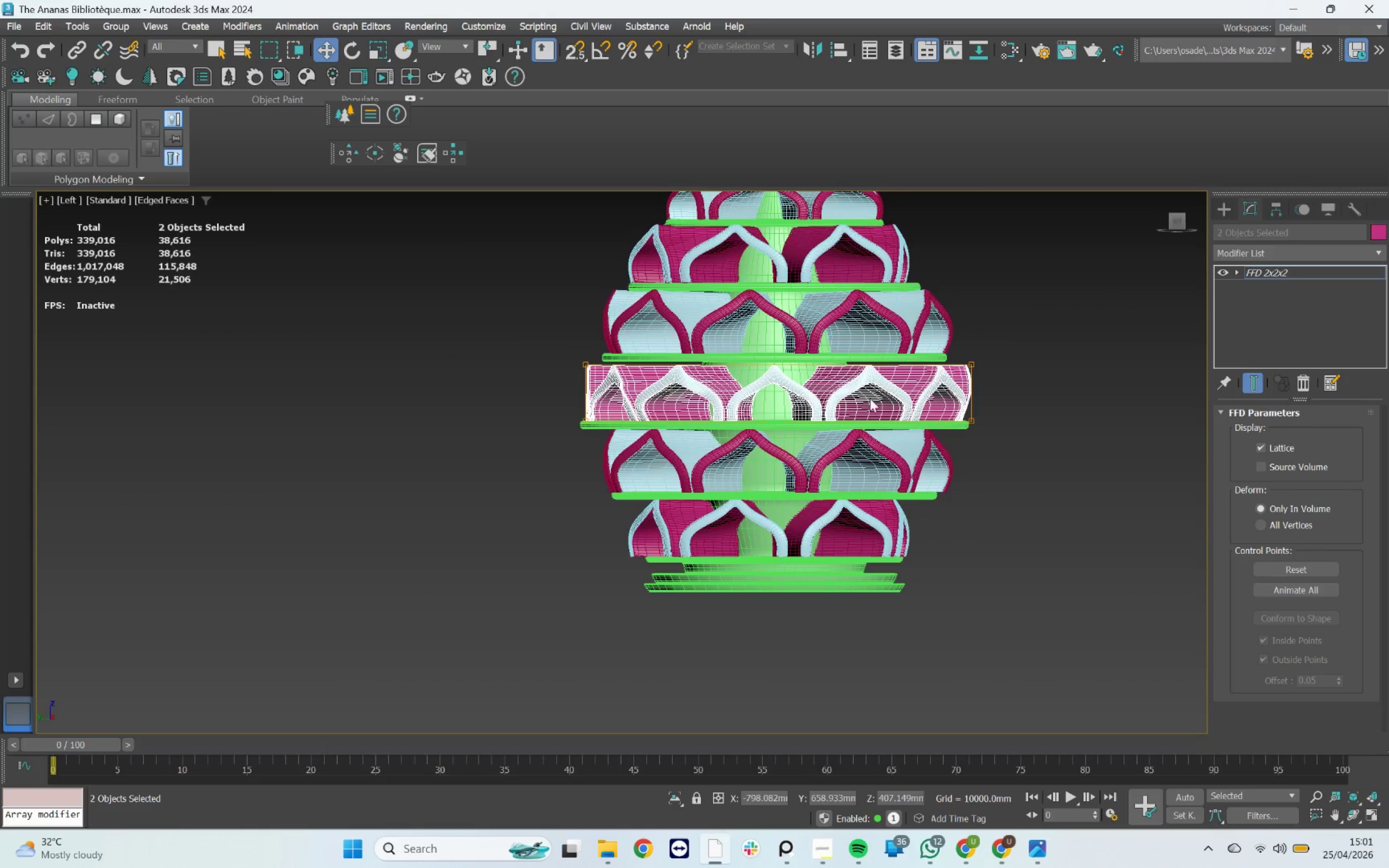 
left_click_drag(start_coordinate=[1144, 321], to_coordinate=[436, 384])
 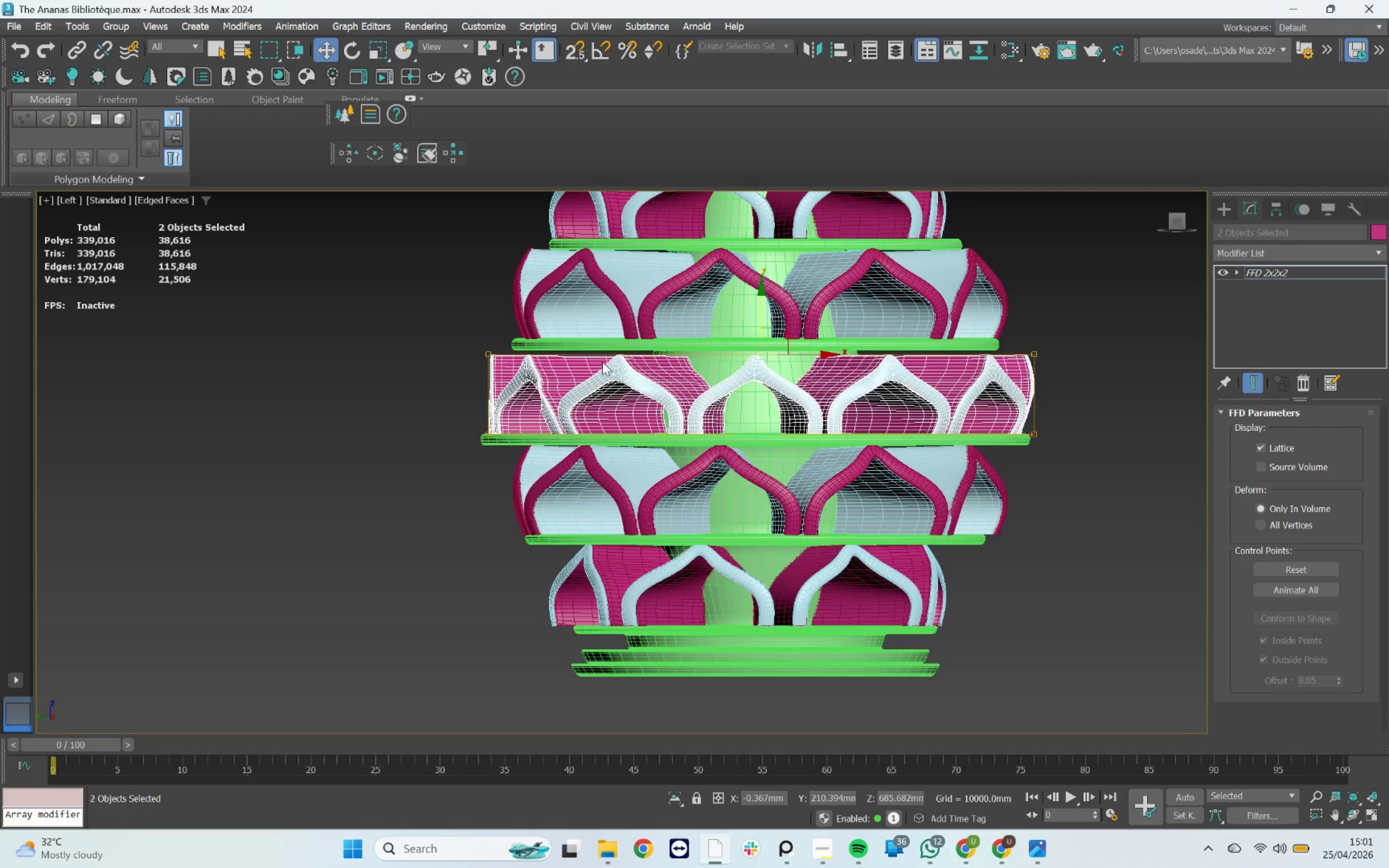 
scroll: coordinate [936, 420], scroll_direction: up, amount: 6.0
 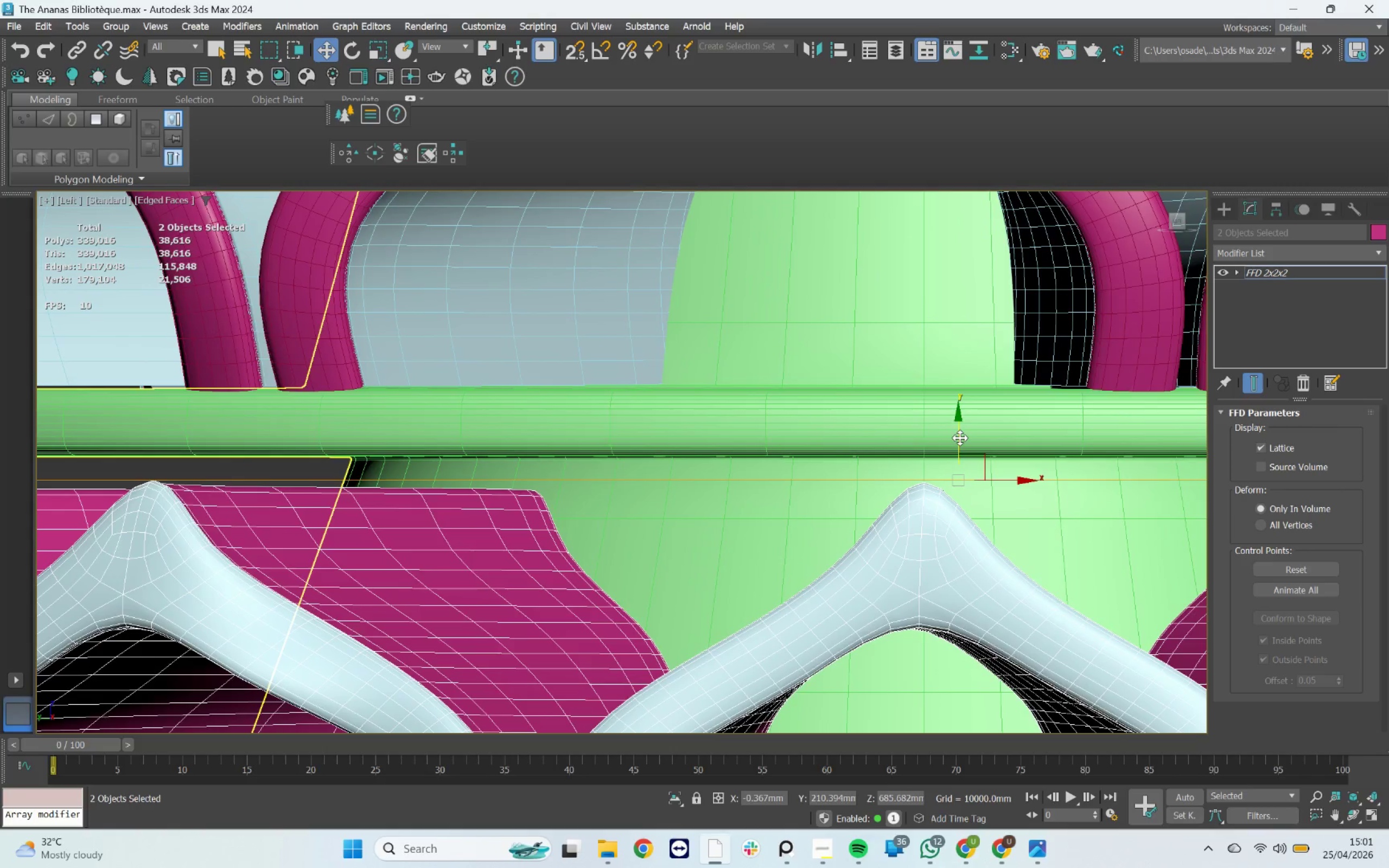 
left_click_drag(start_coordinate=[960, 437], to_coordinate=[955, 409])
 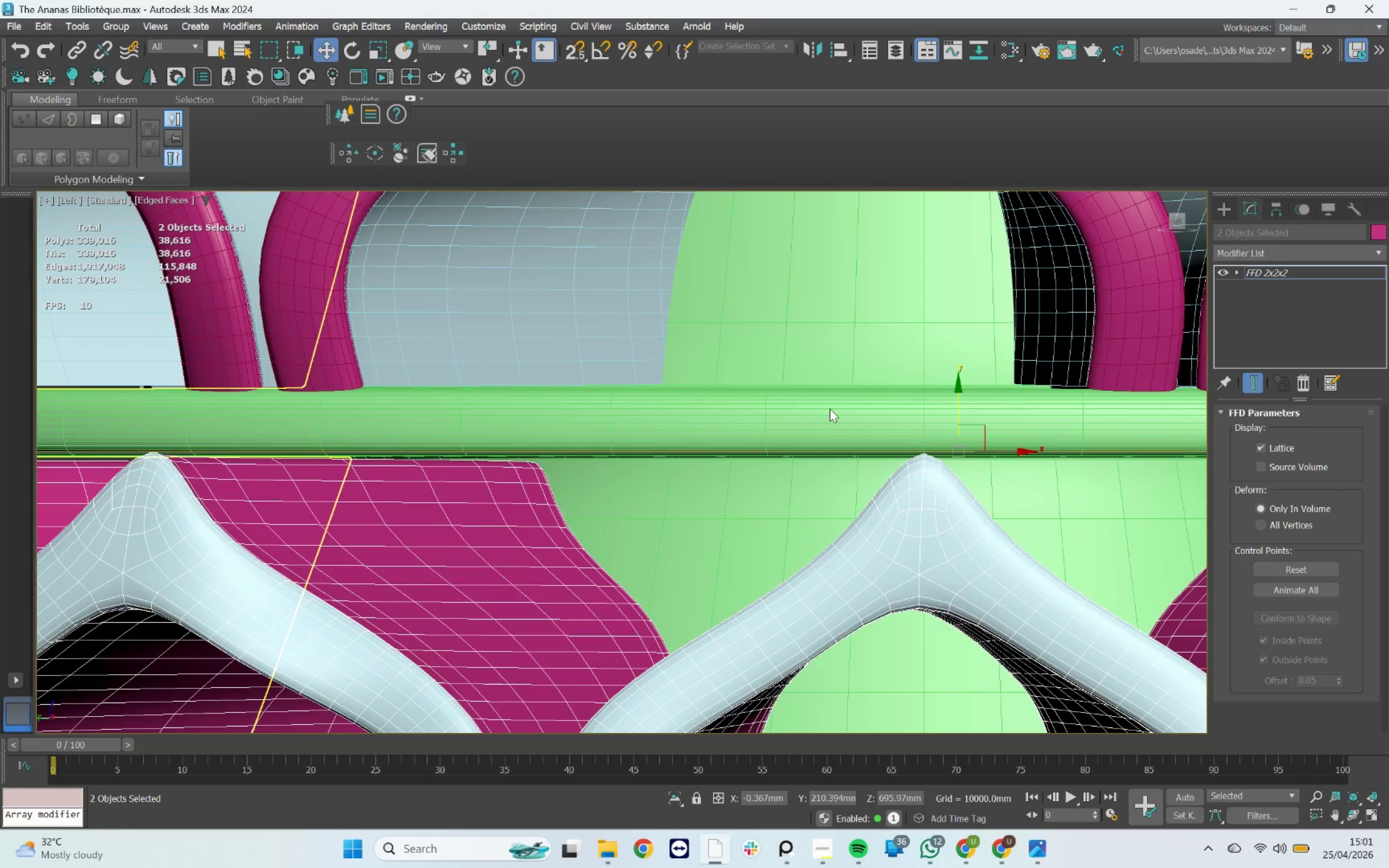 
scroll: coordinate [711, 421], scroll_direction: down, amount: 5.0
 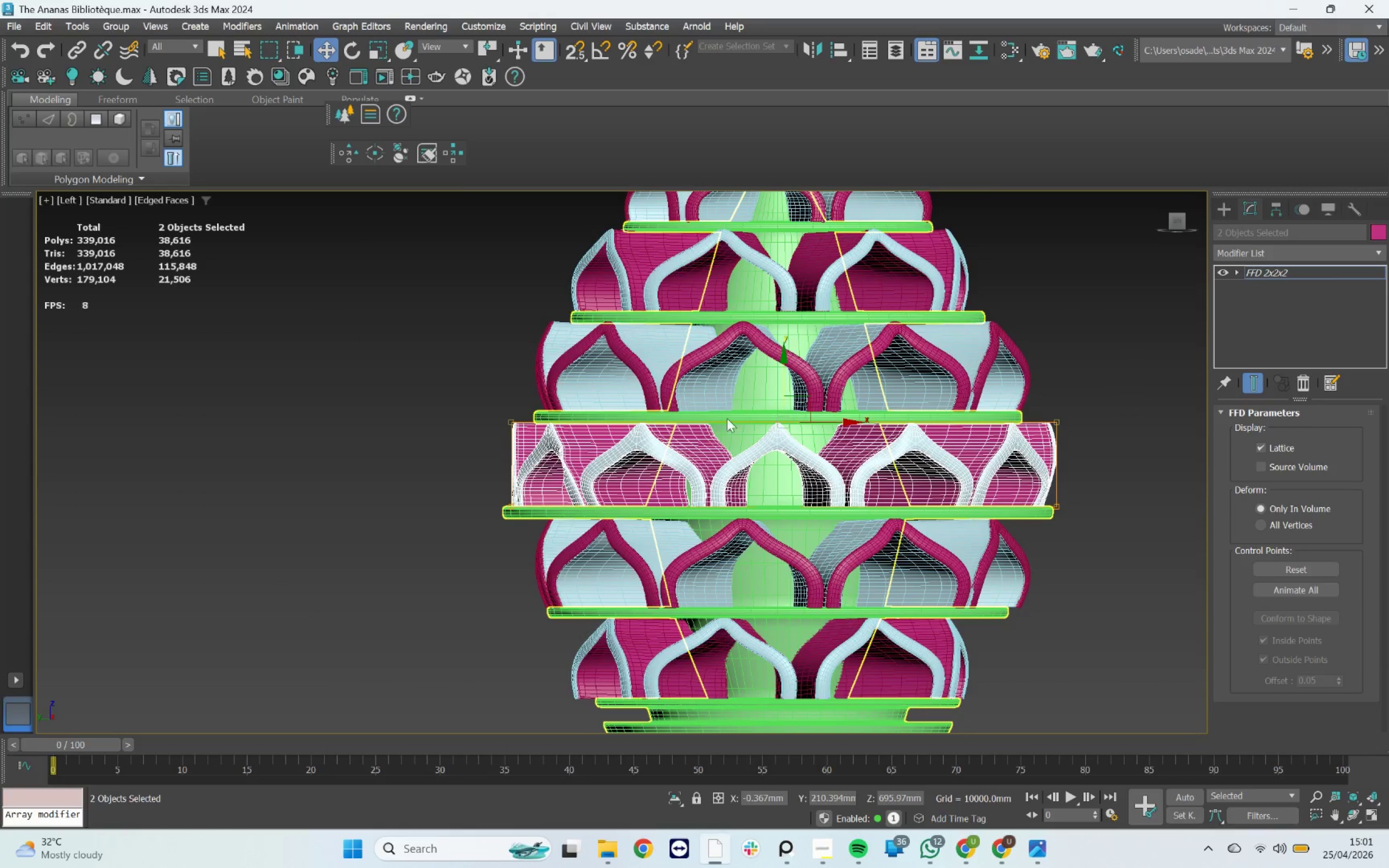 
scroll: coordinate [529, 417], scroll_direction: up, amount: 2.0
 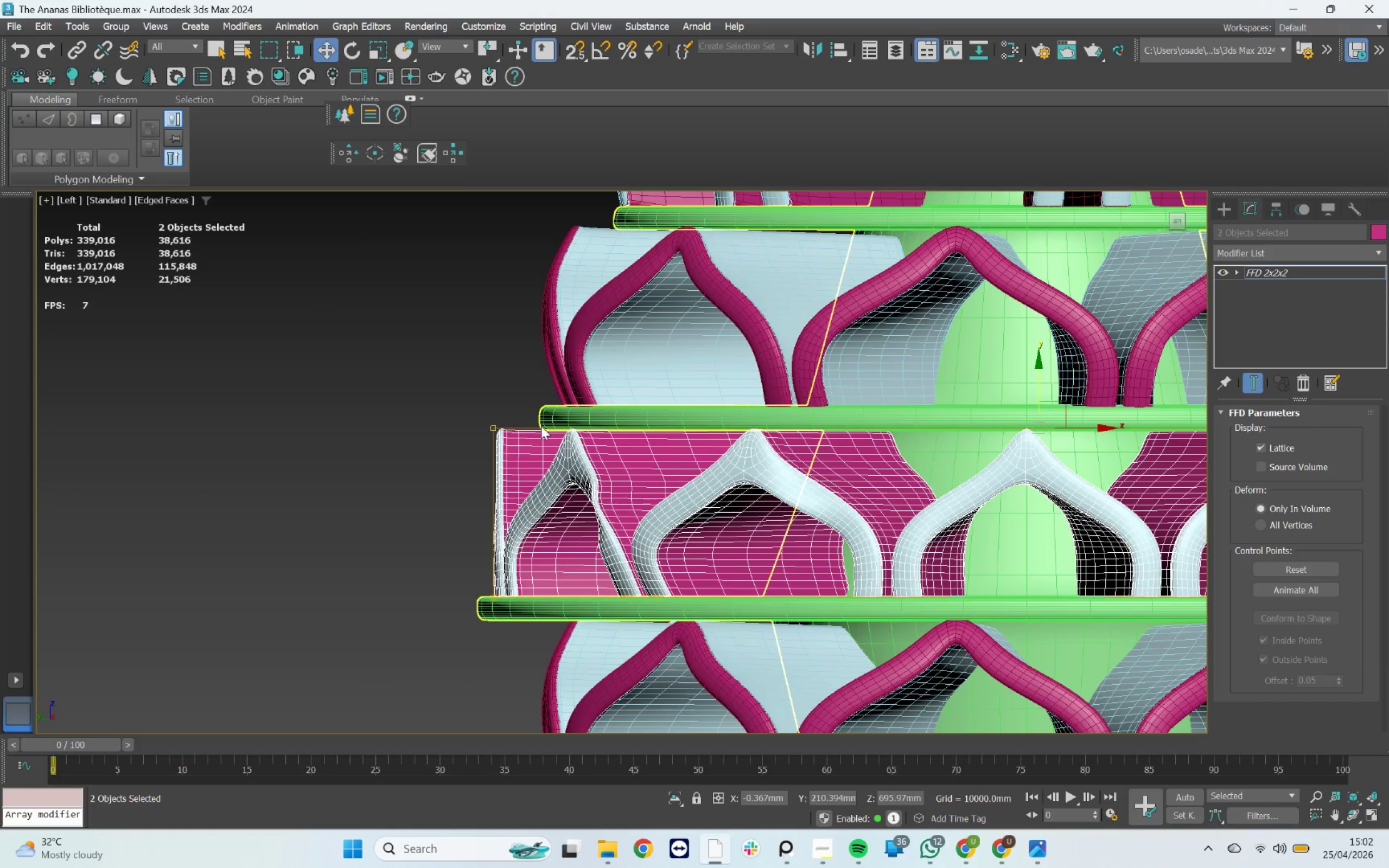 
scroll: coordinate [541, 426], scroll_direction: down, amount: 2.0
 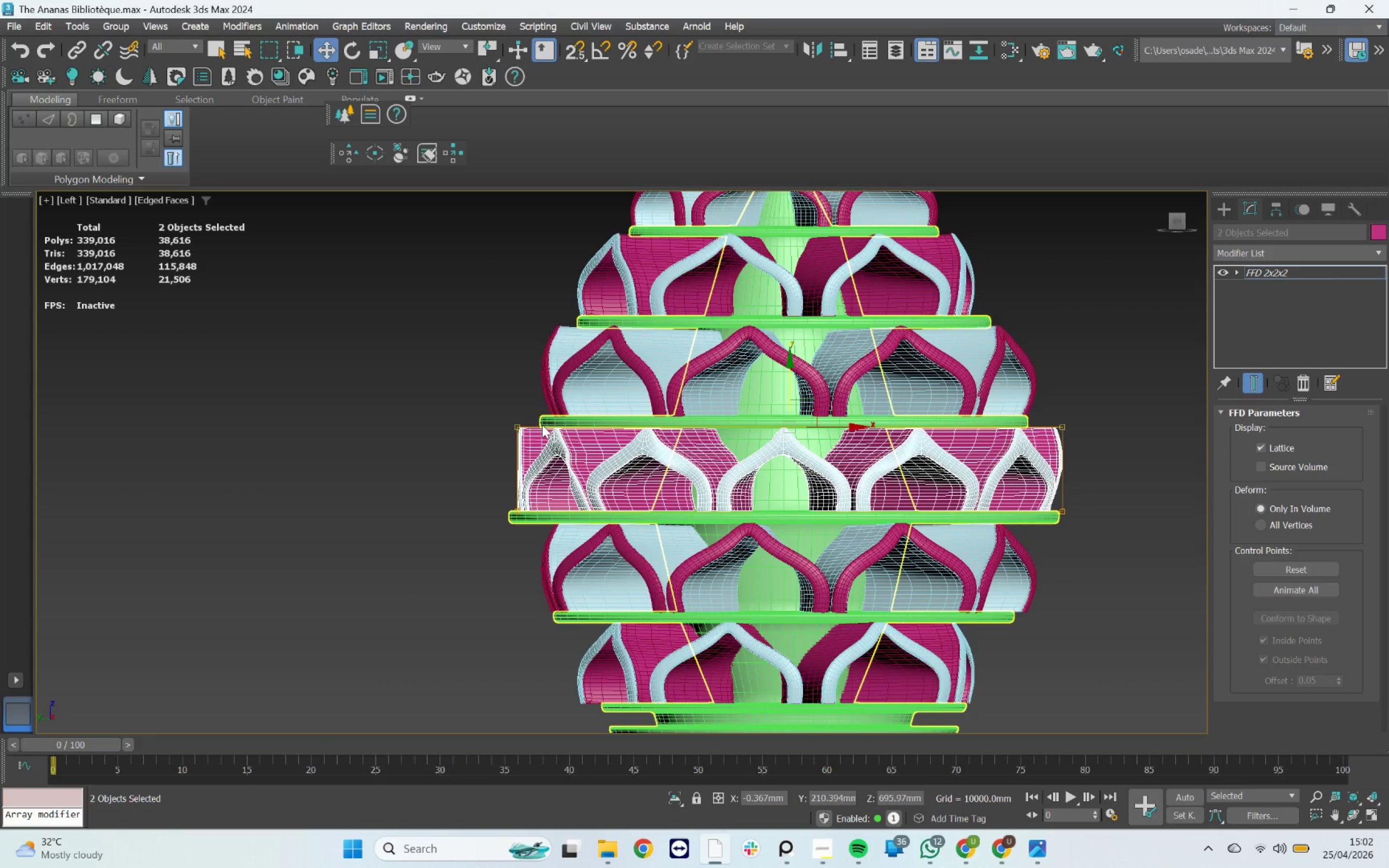 
wait(7.53)
 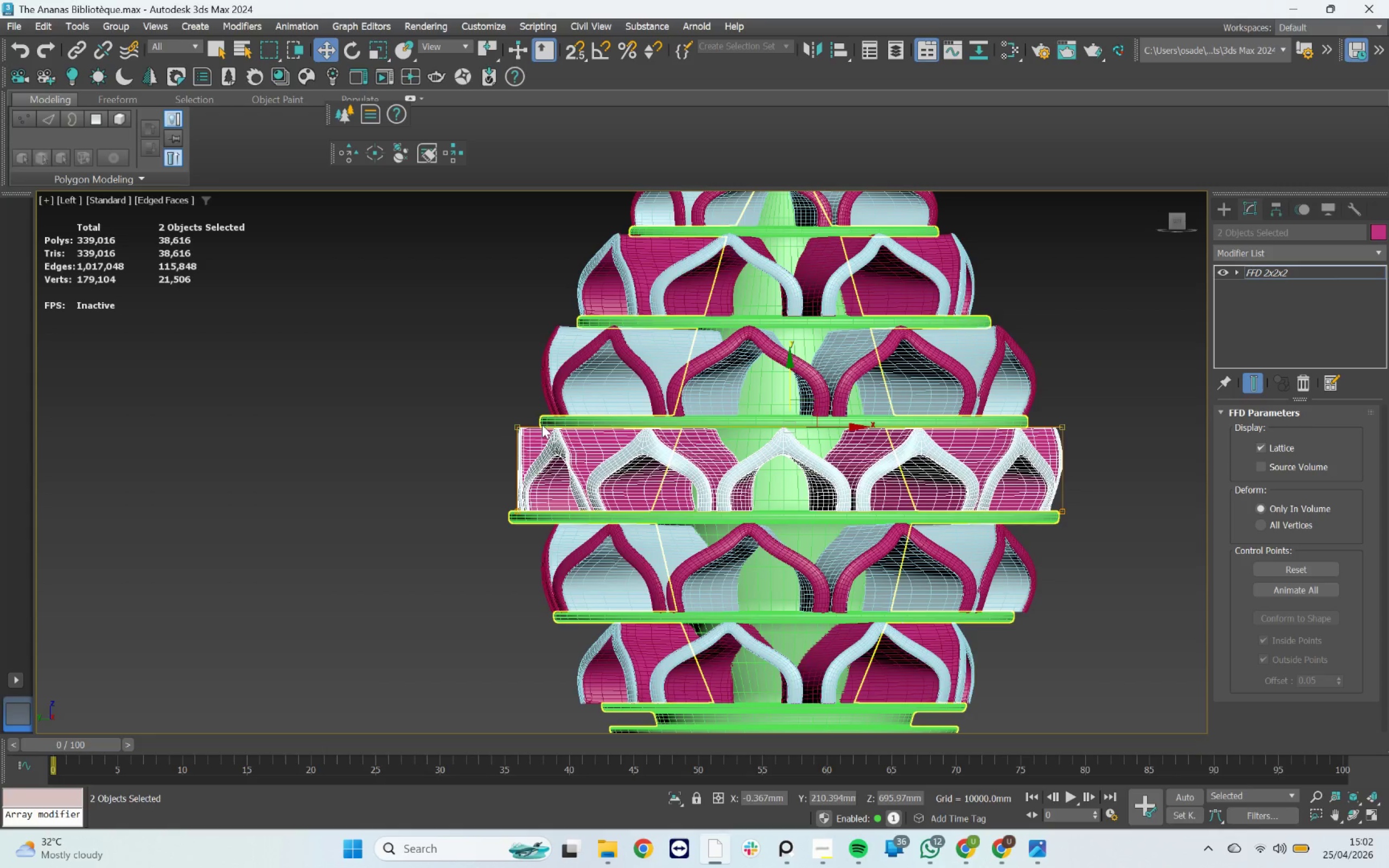 
scroll: coordinate [829, 412], scroll_direction: down, amount: 3.0
 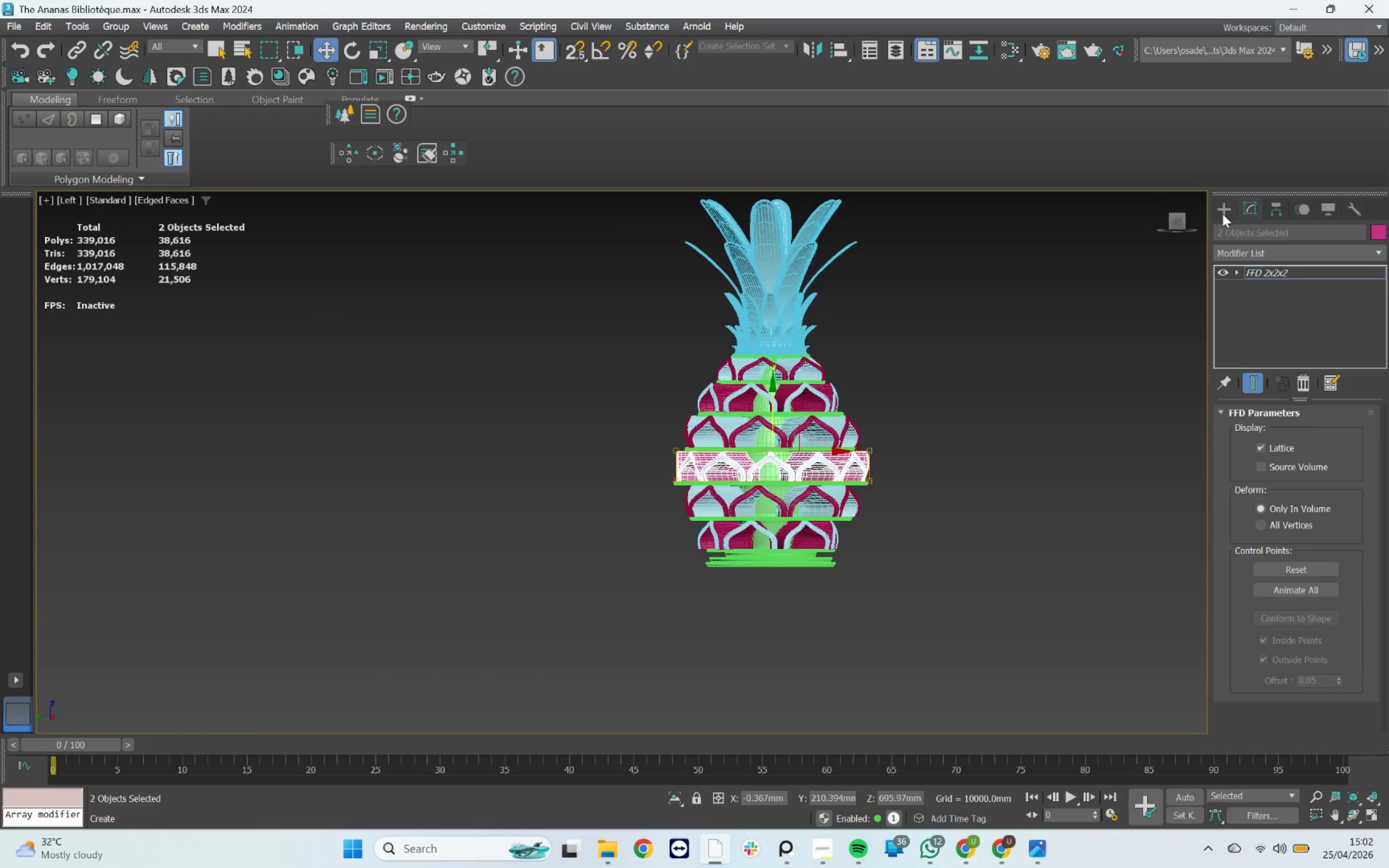 
left_click([1222, 214])
 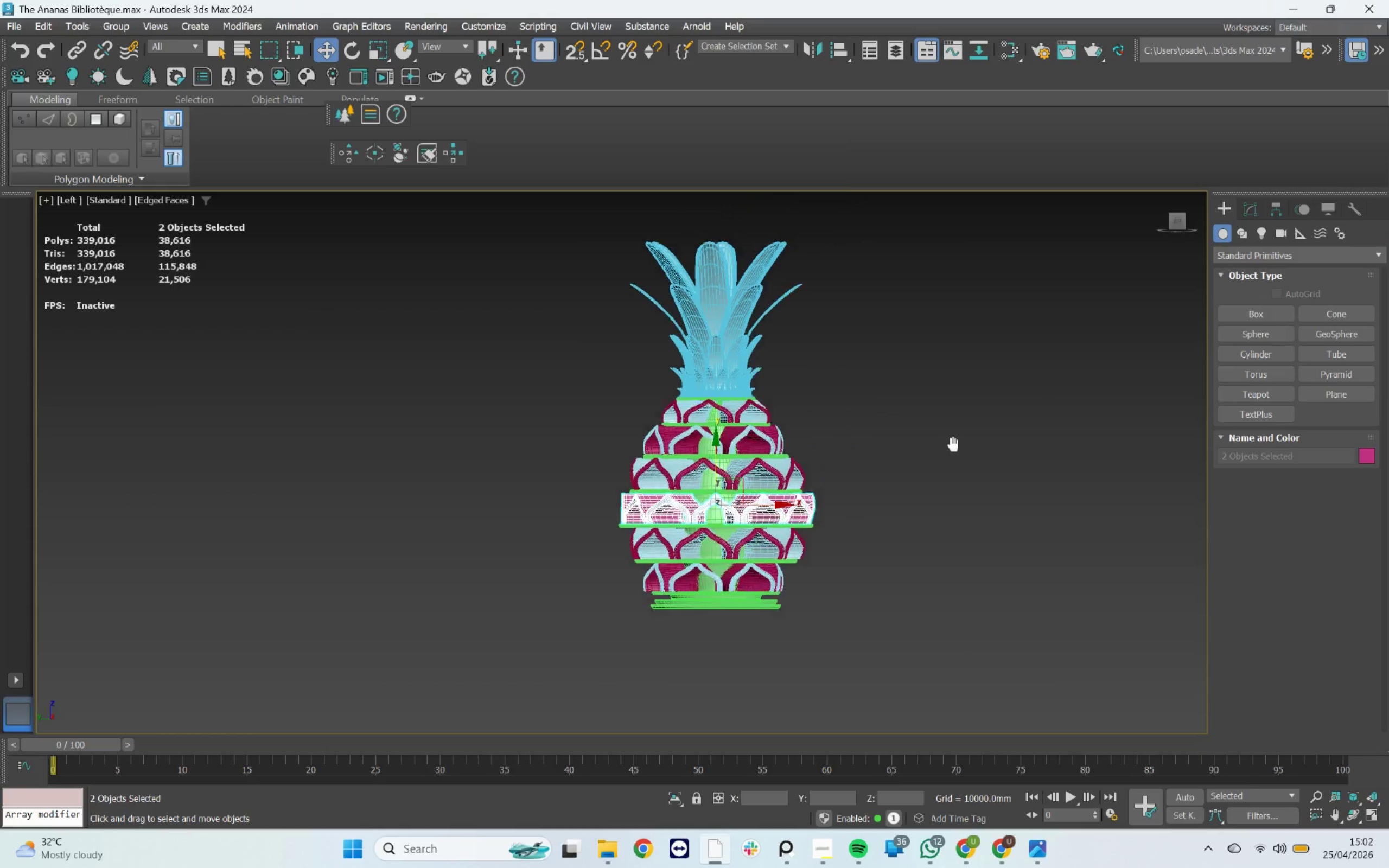 
key(F3)
 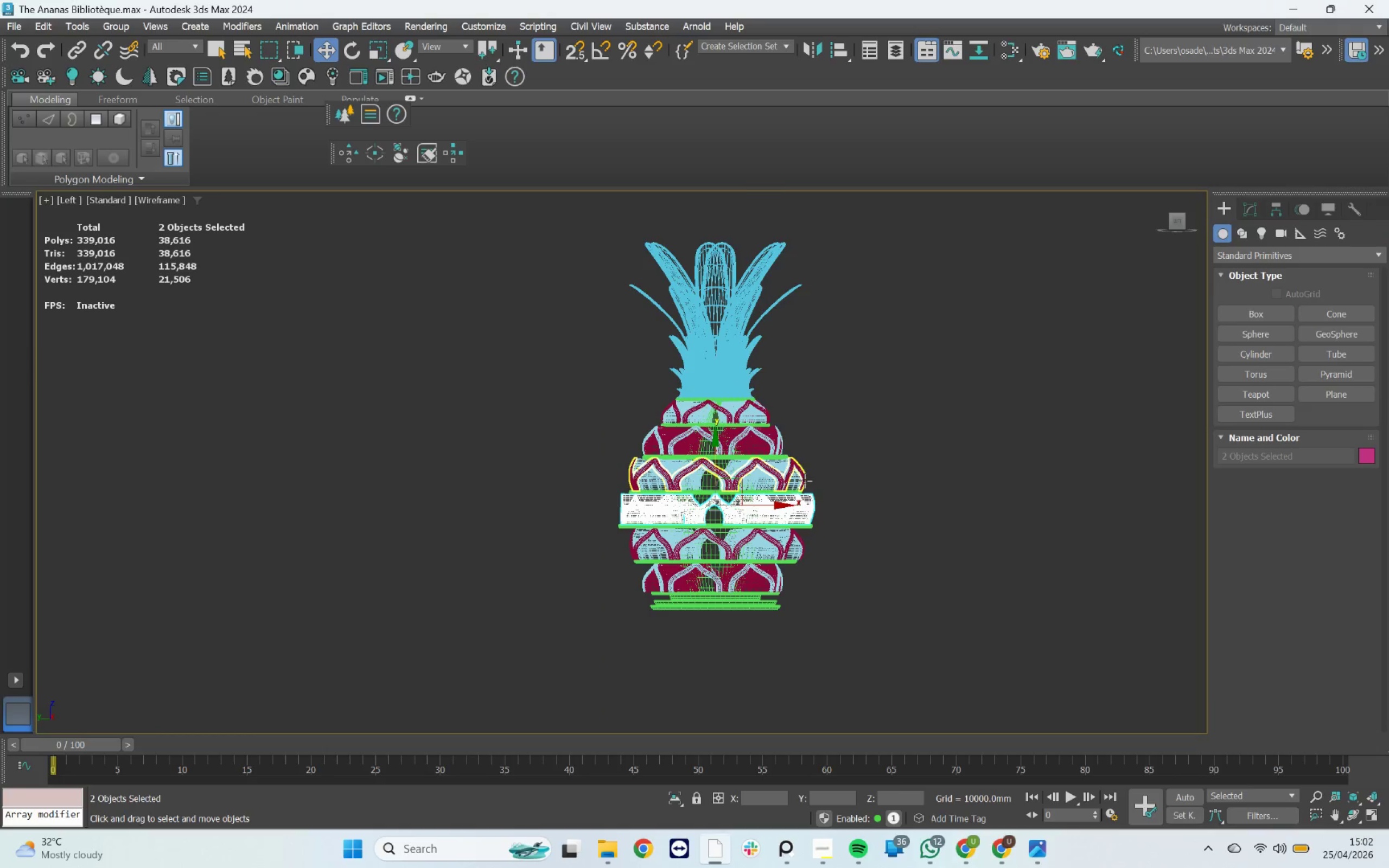 
key(F3)
 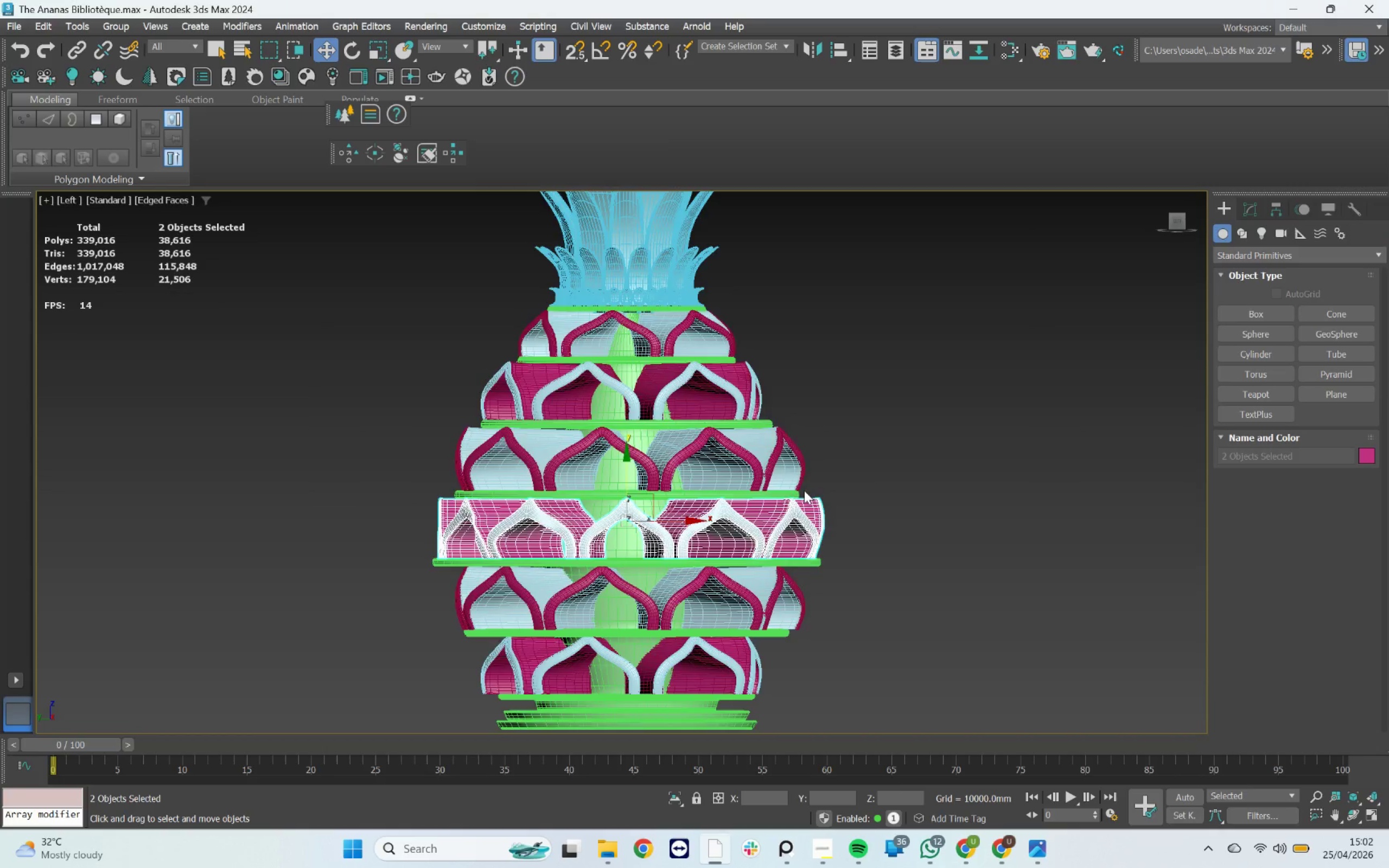 
key(F4)
 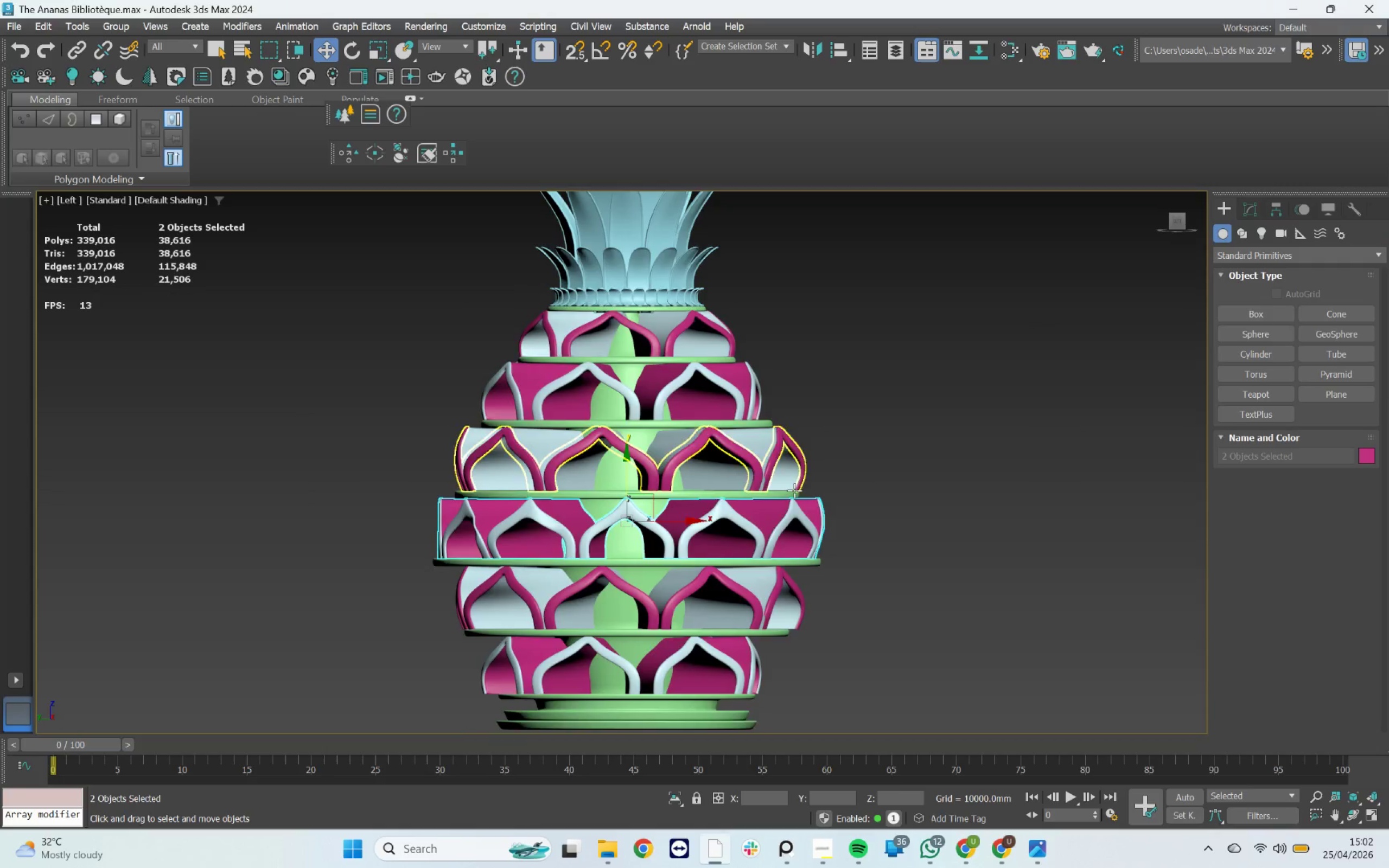 
scroll: coordinate [804, 490], scroll_direction: up, amount: 2.0
 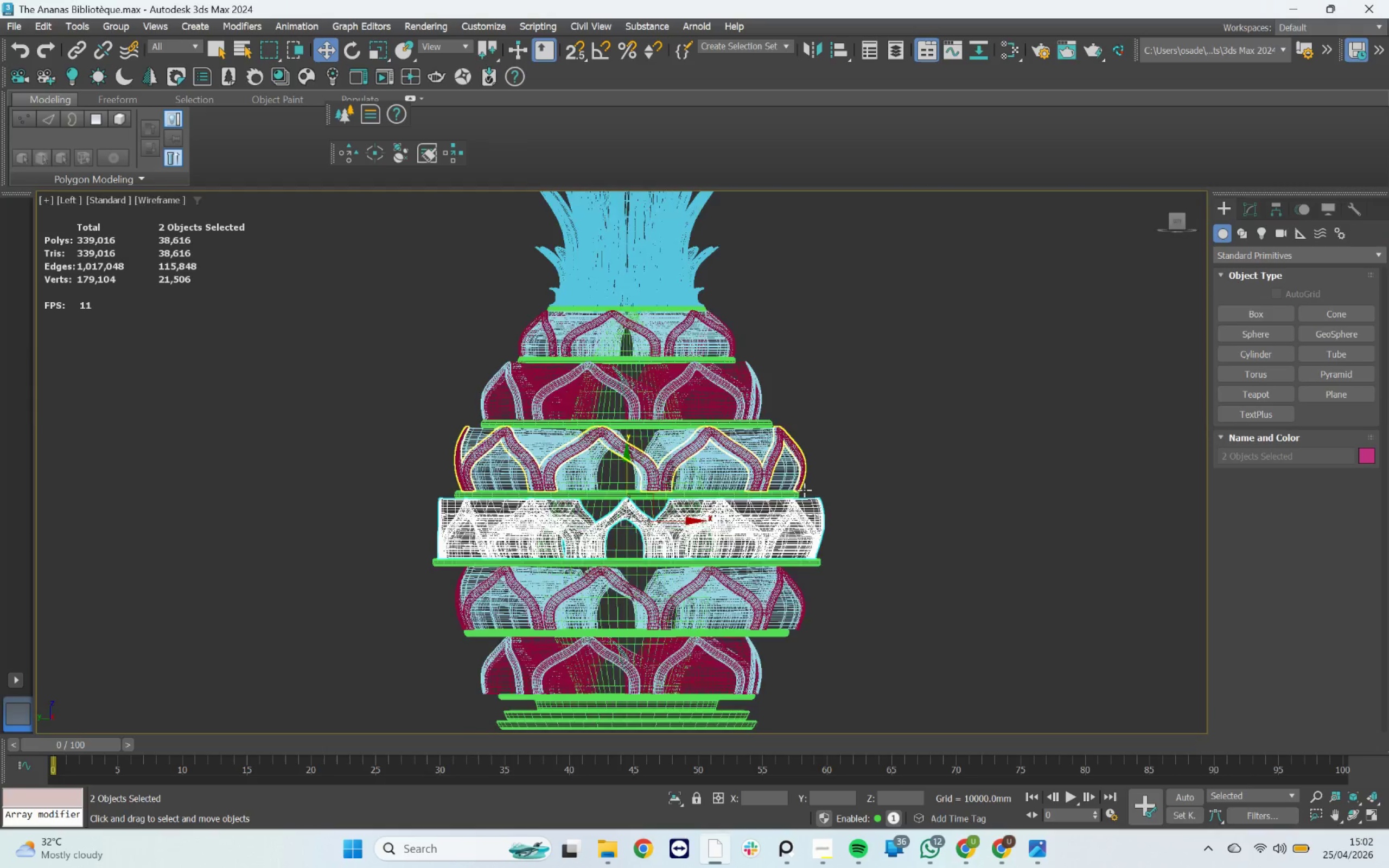 
left_click([914, 443])
 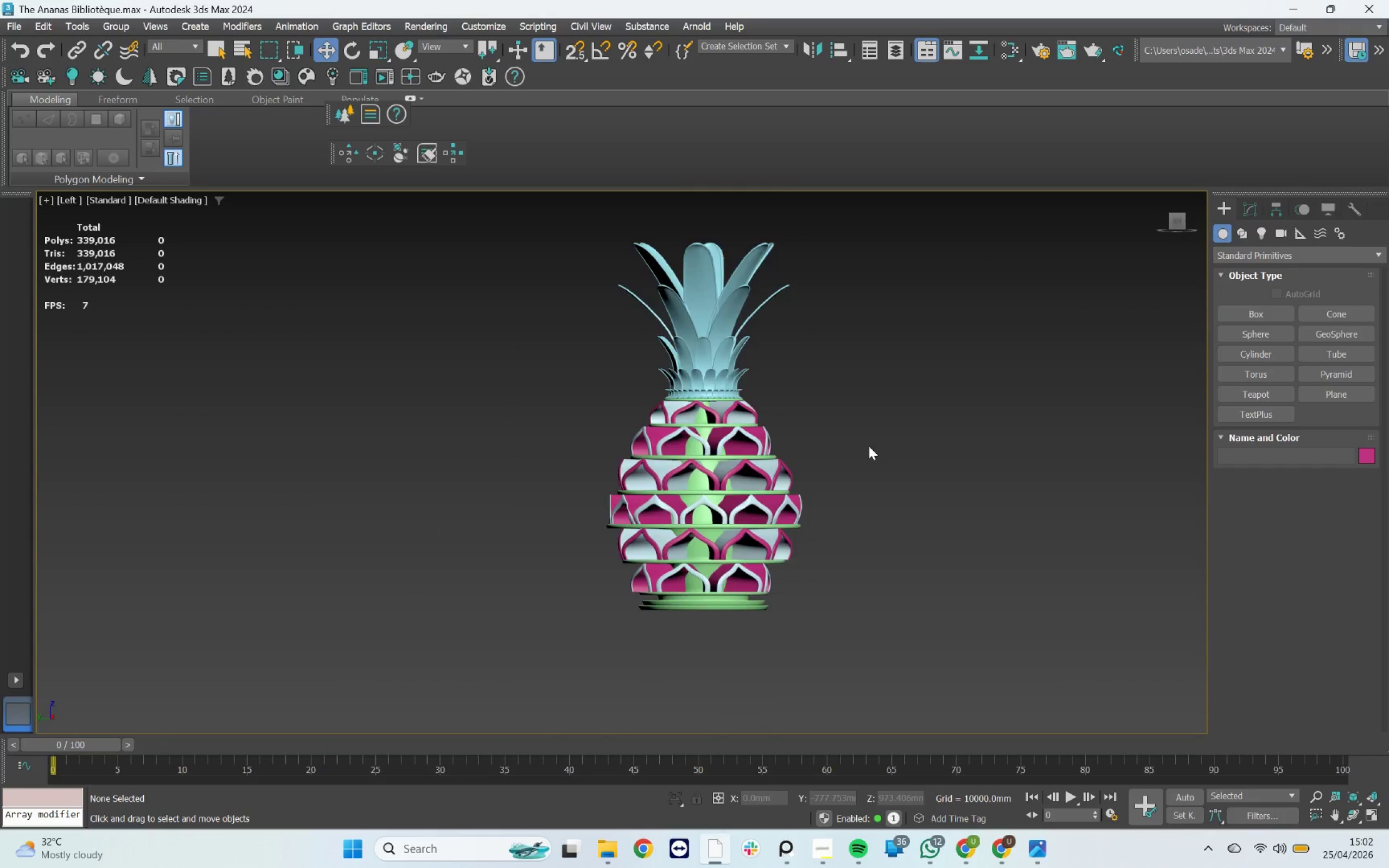 
scroll: coordinate [862, 446], scroll_direction: down, amount: 3.0
 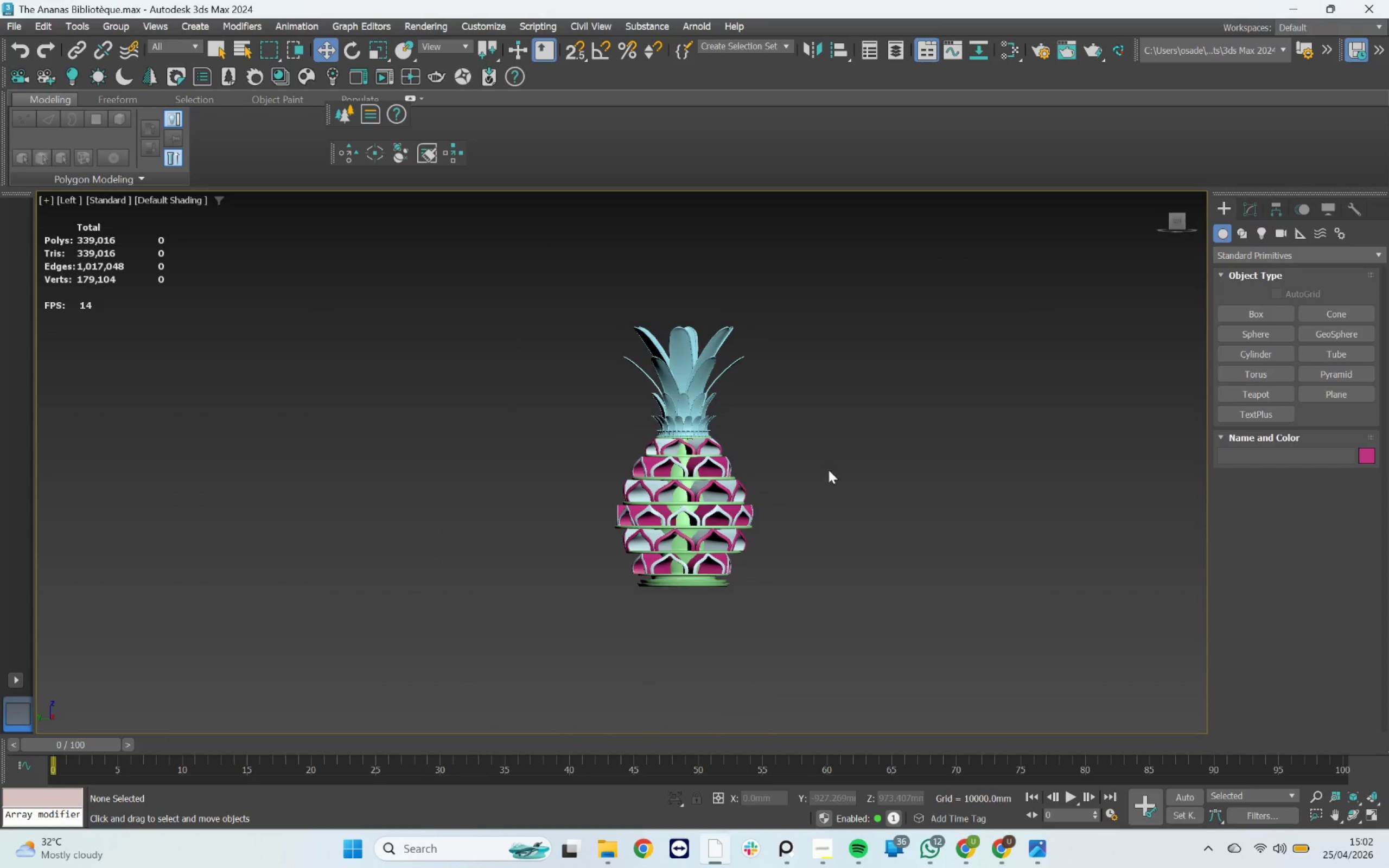 
hold_key(key=AltLeft, duration=2.19)
 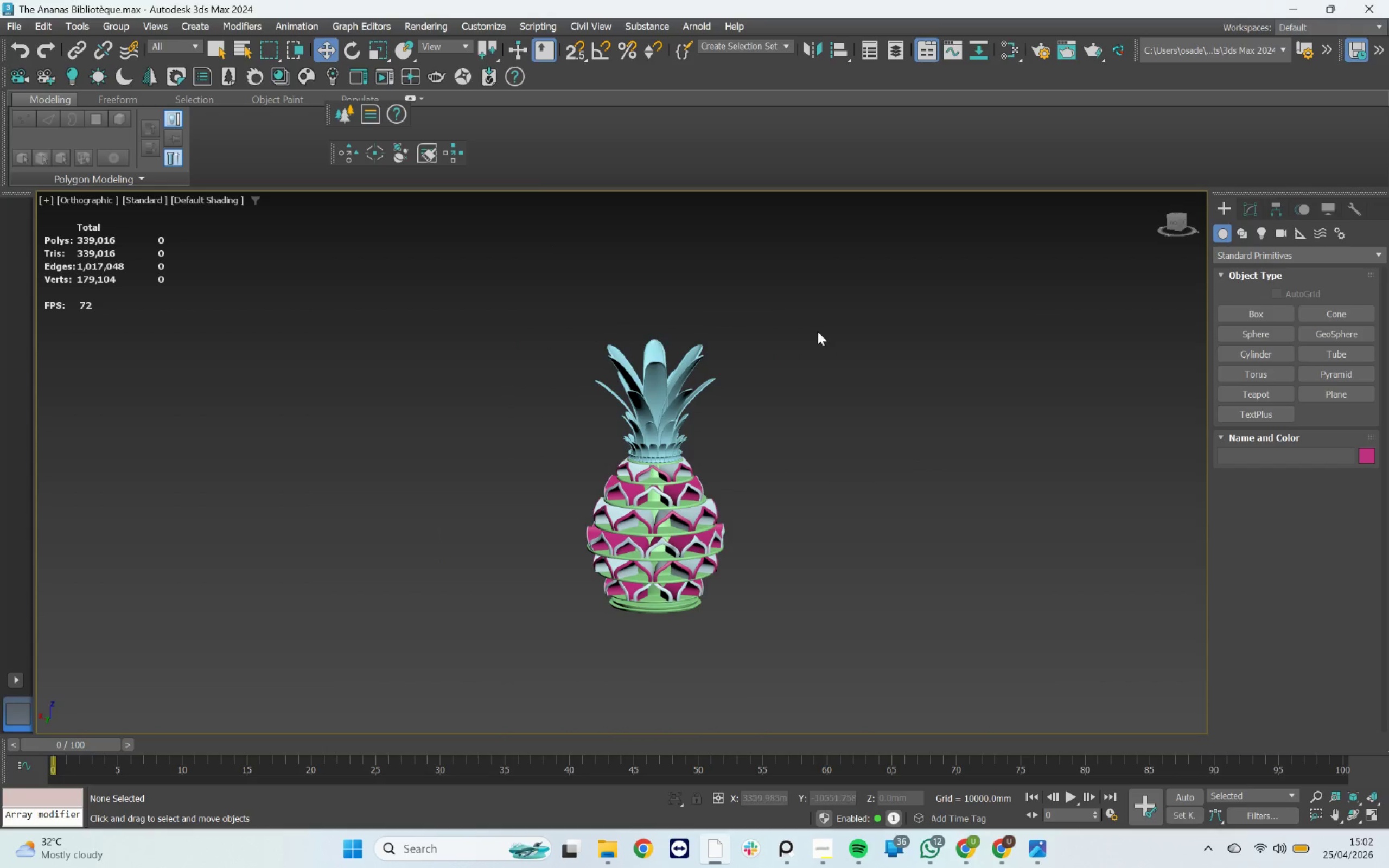 
left_click_drag(start_coordinate=[773, 276], to_coordinate=[523, 681])
 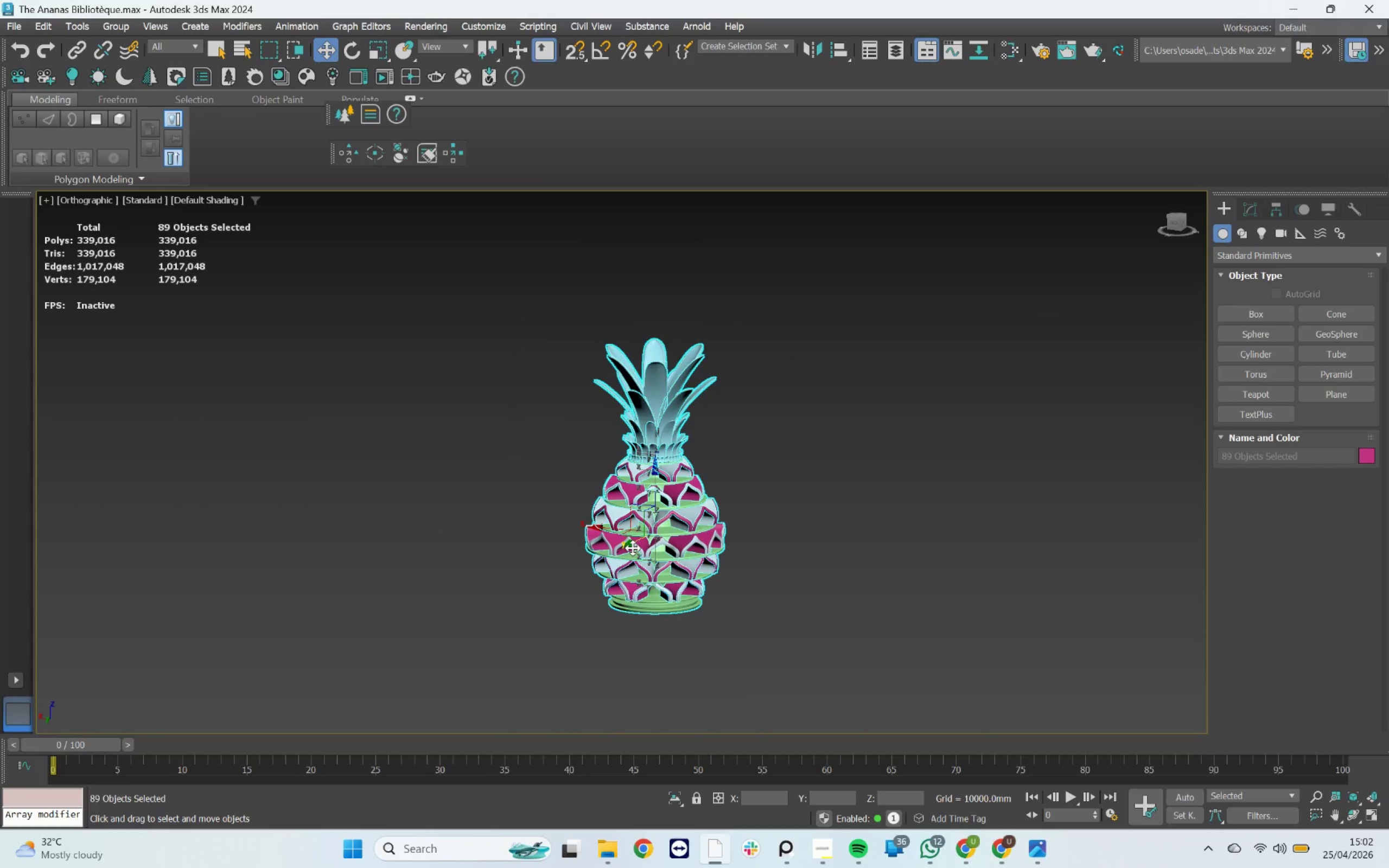 
right_click([639, 548])
 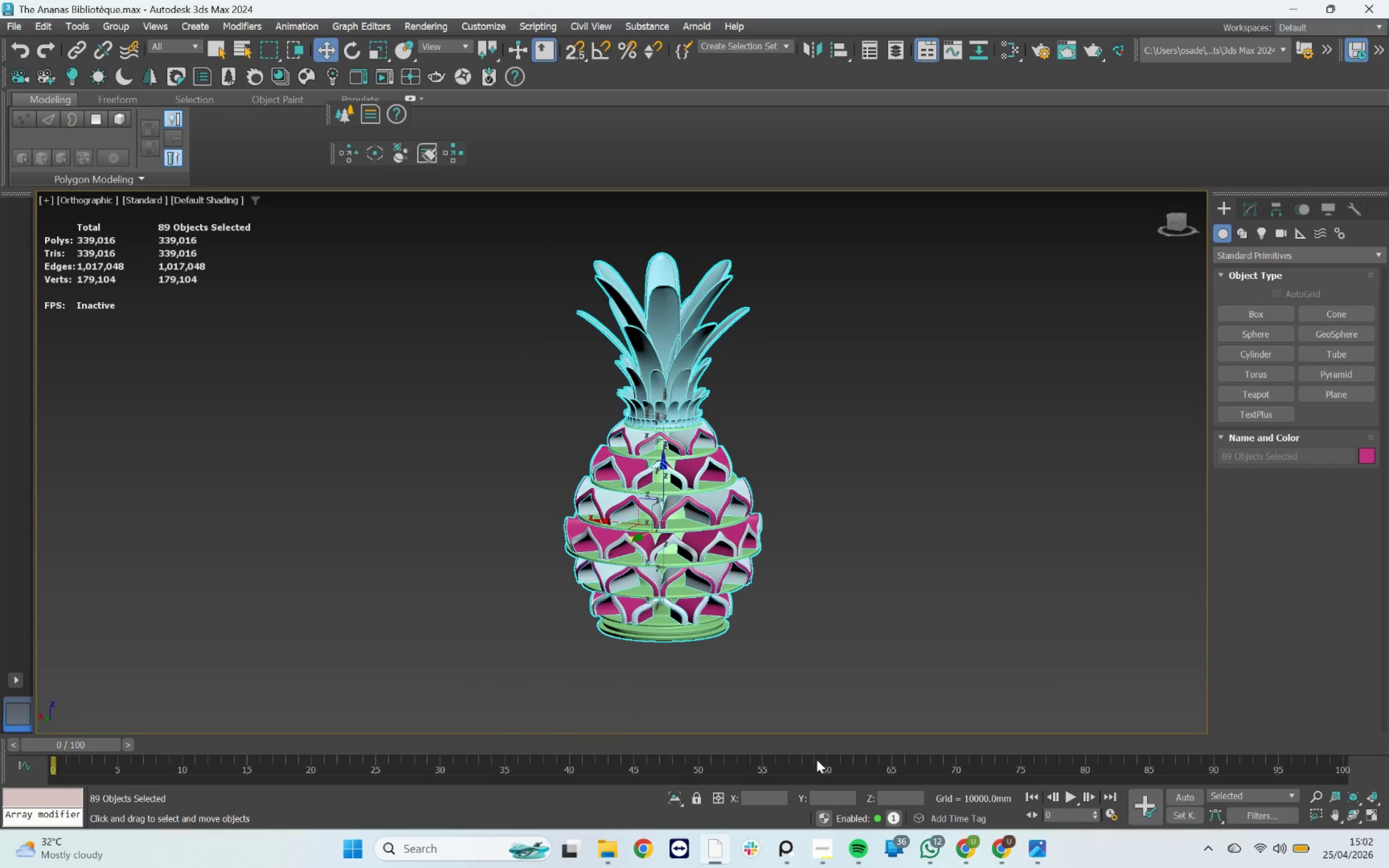 
scroll: coordinate [697, 544], scroll_direction: up, amount: 4.0
 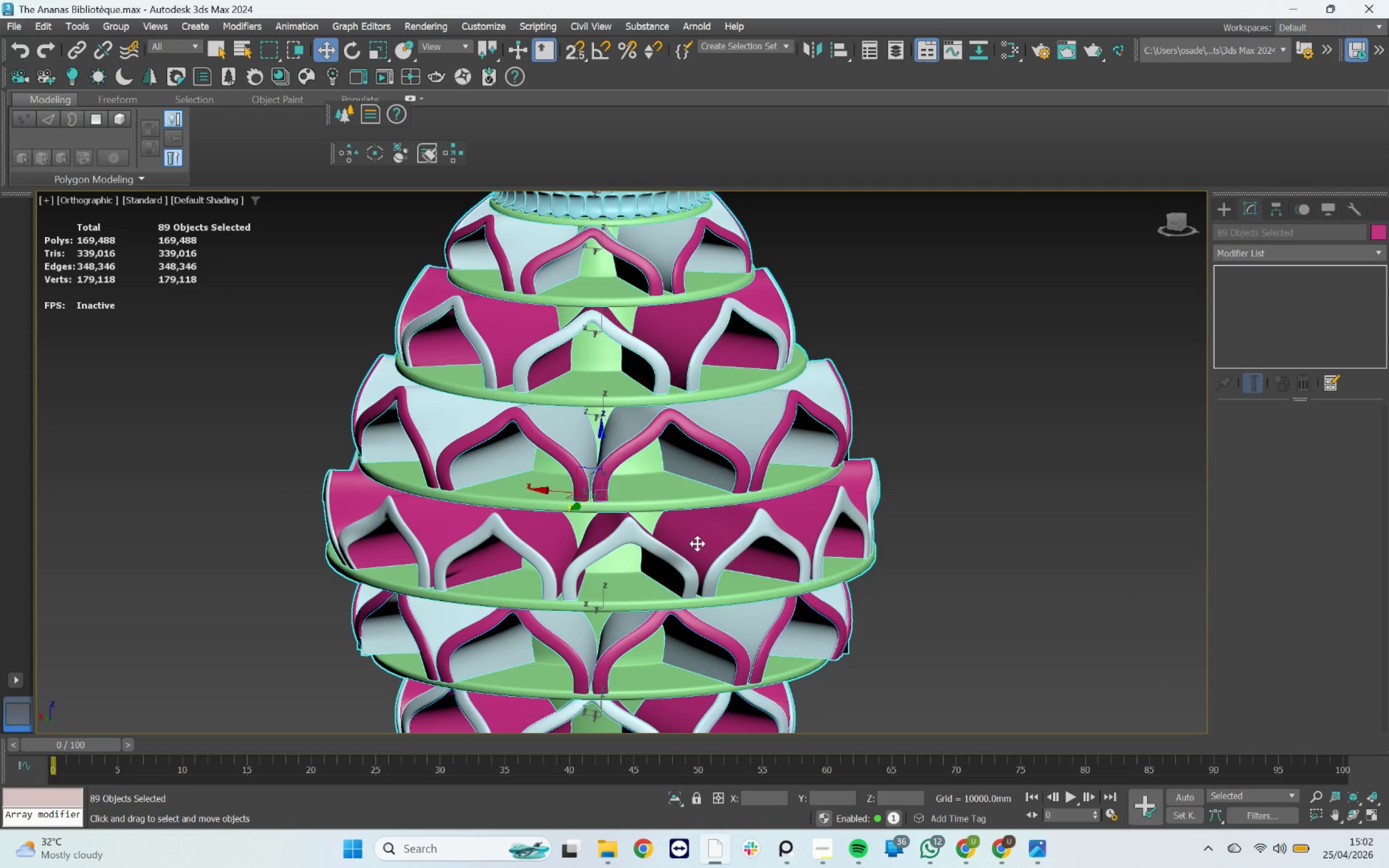 
left_click([887, 455])
 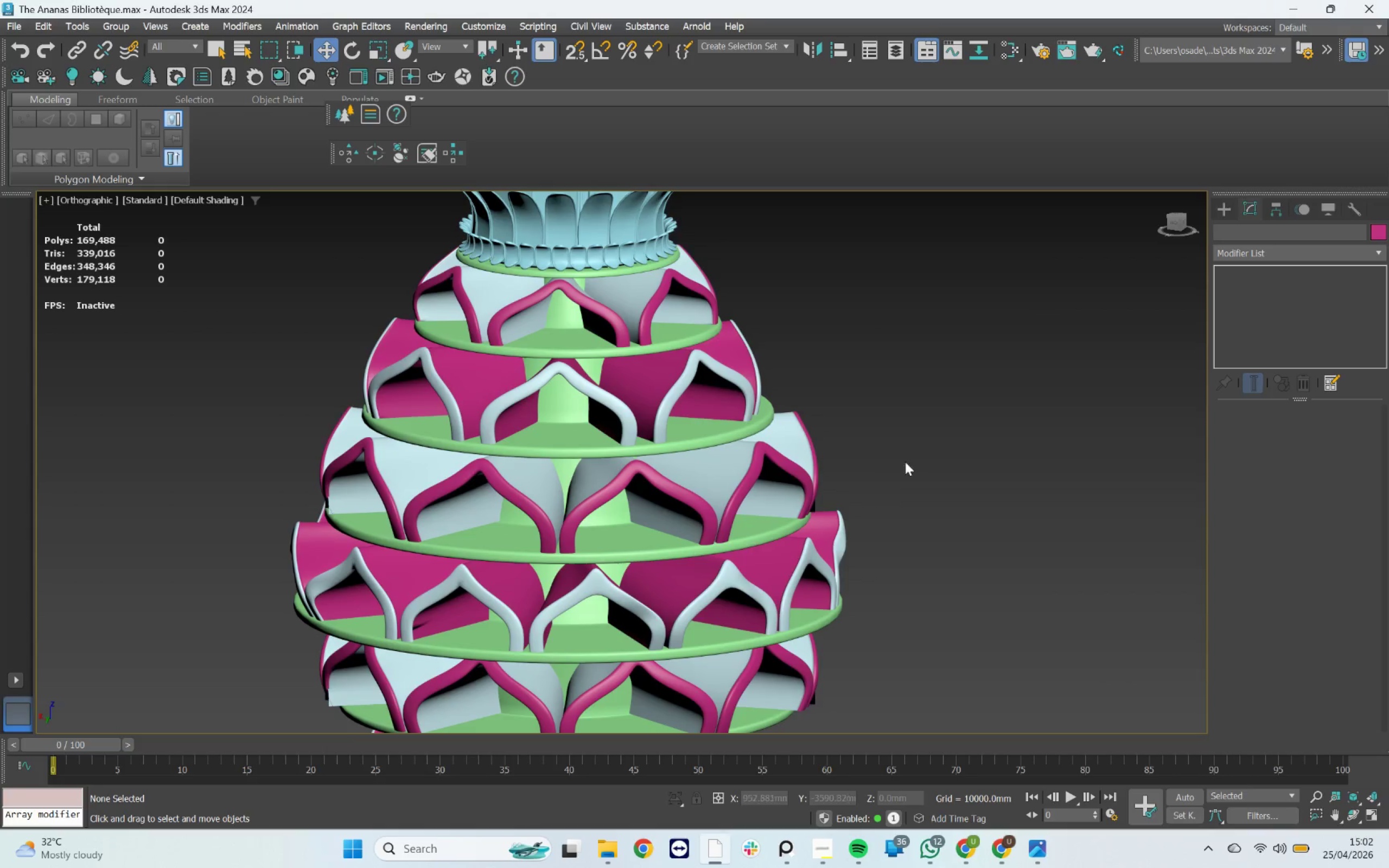 
scroll: coordinate [894, 422], scroll_direction: down, amount: 3.0
 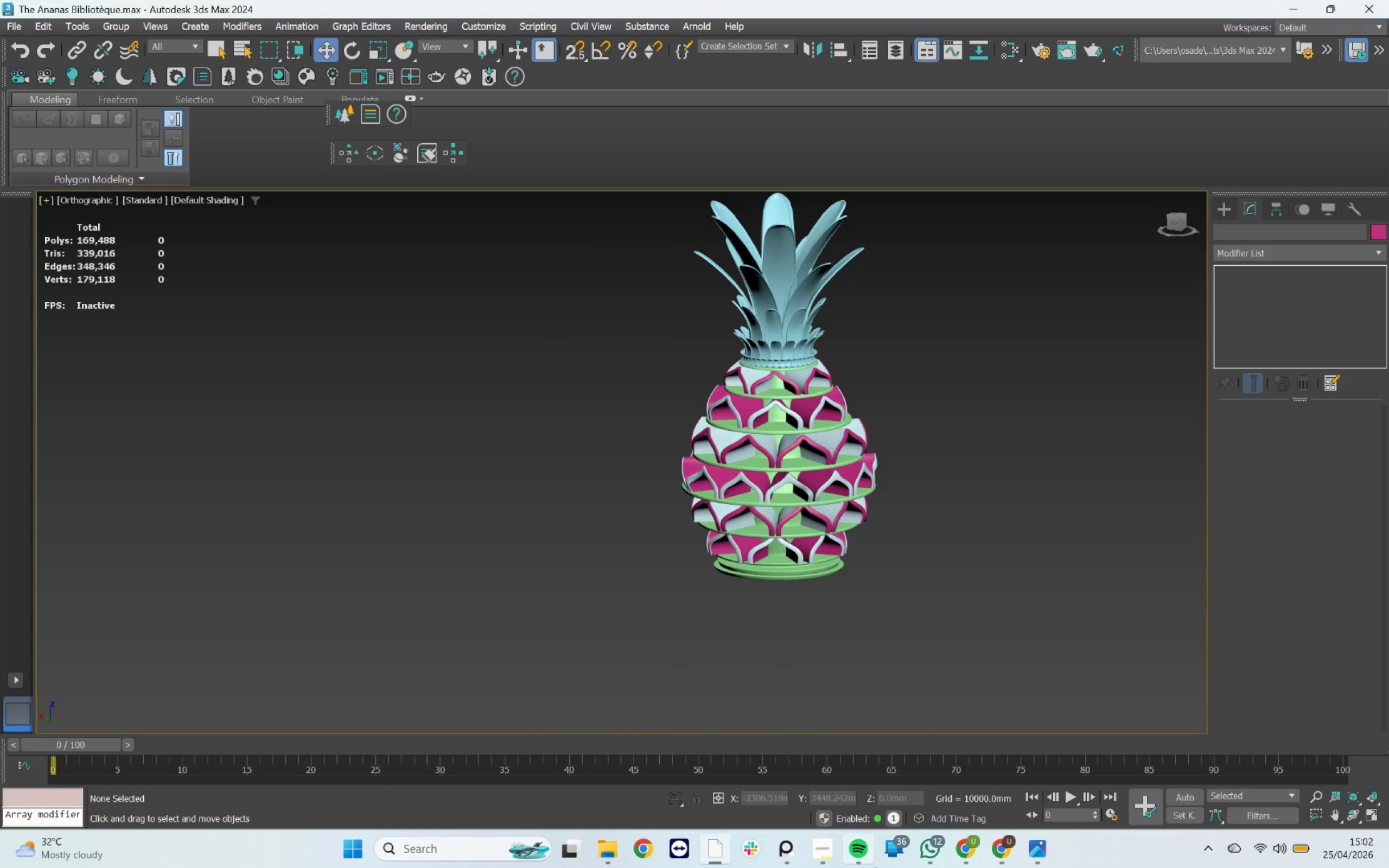 
scroll: coordinate [804, 694], scroll_direction: up, amount: 1.0
 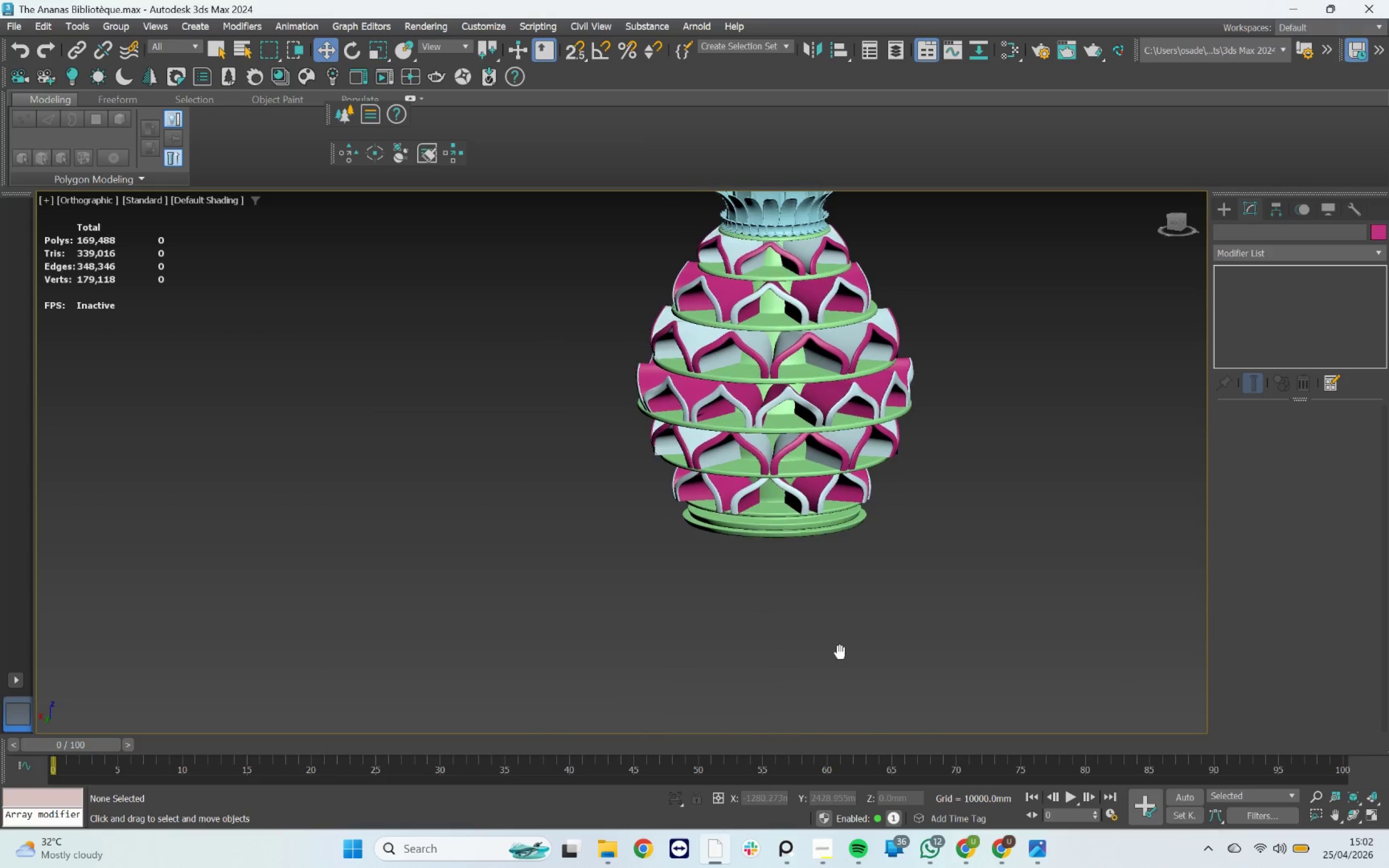 
key(F3)
 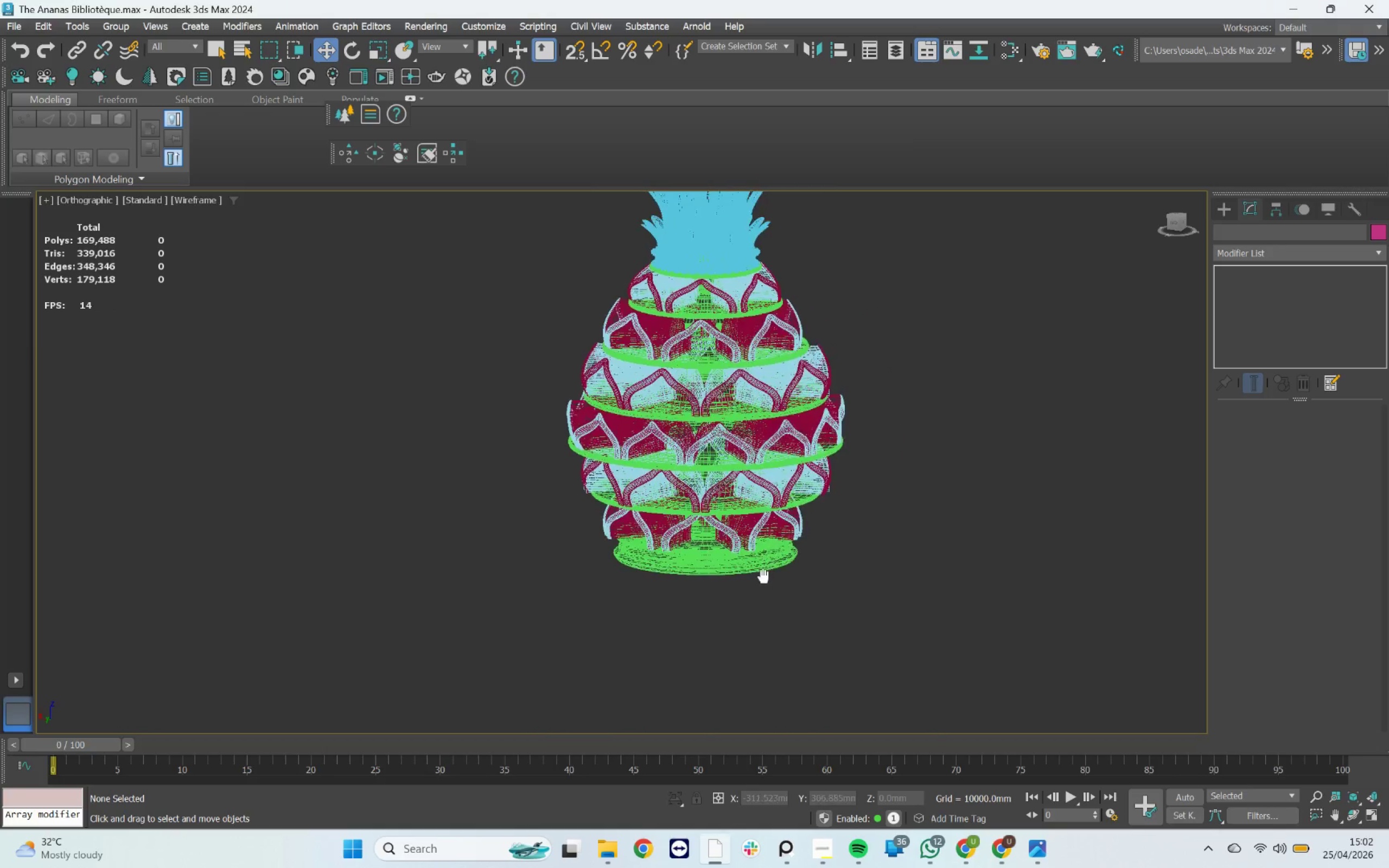 
key(F3)
 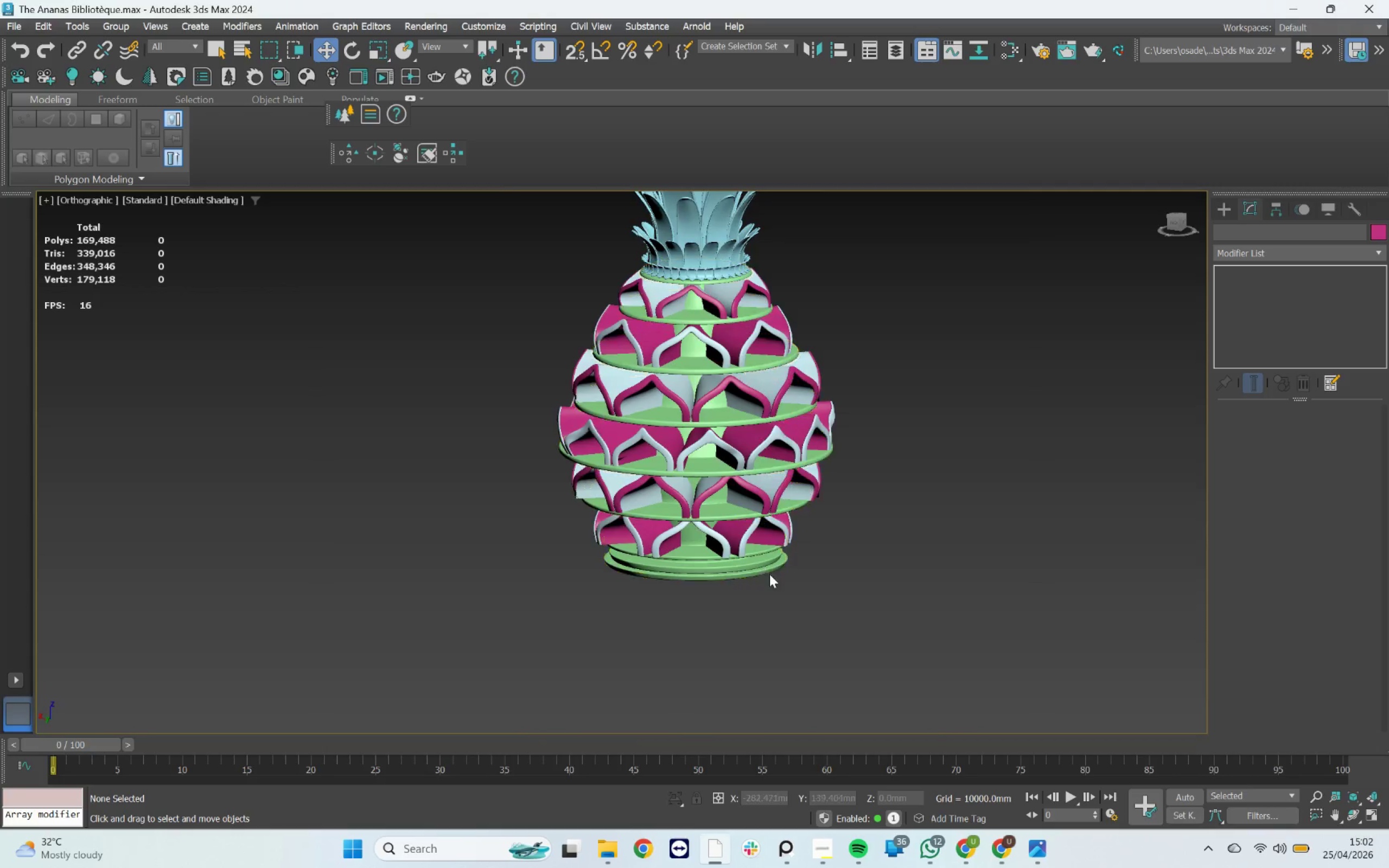 
key(F4)
 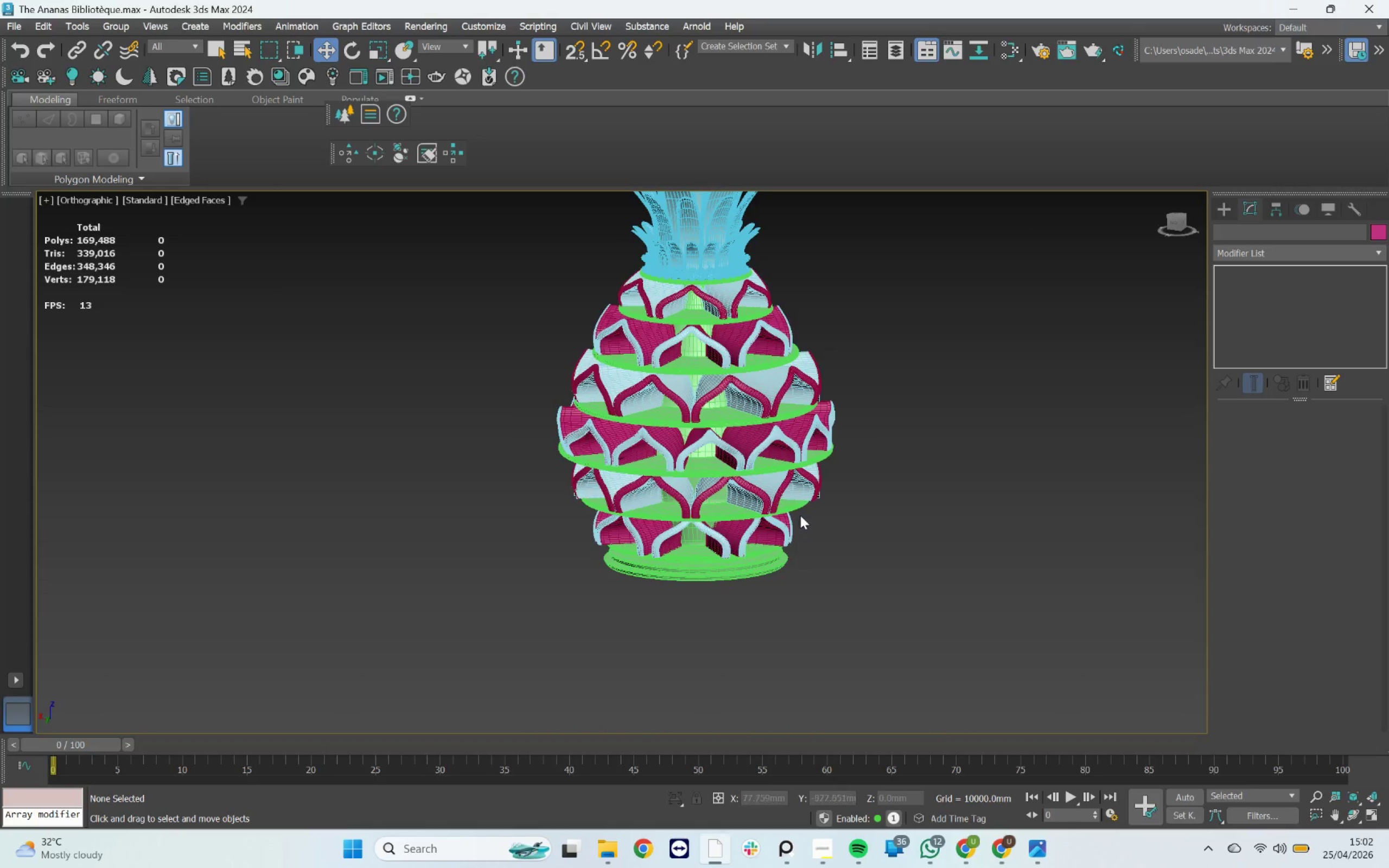 
scroll: coordinate [855, 492], scroll_direction: up, amount: 2.0
 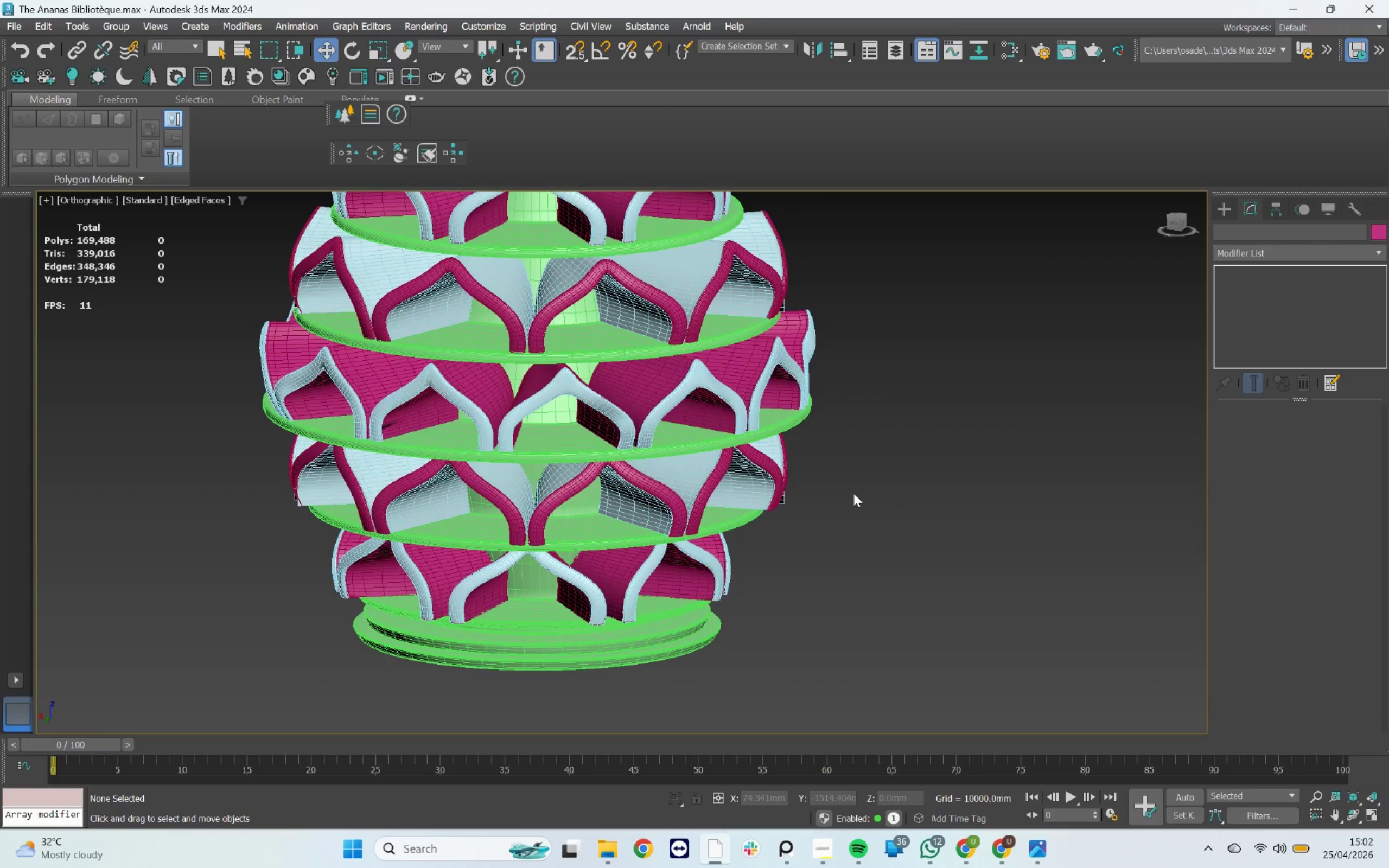 
key(F4)
 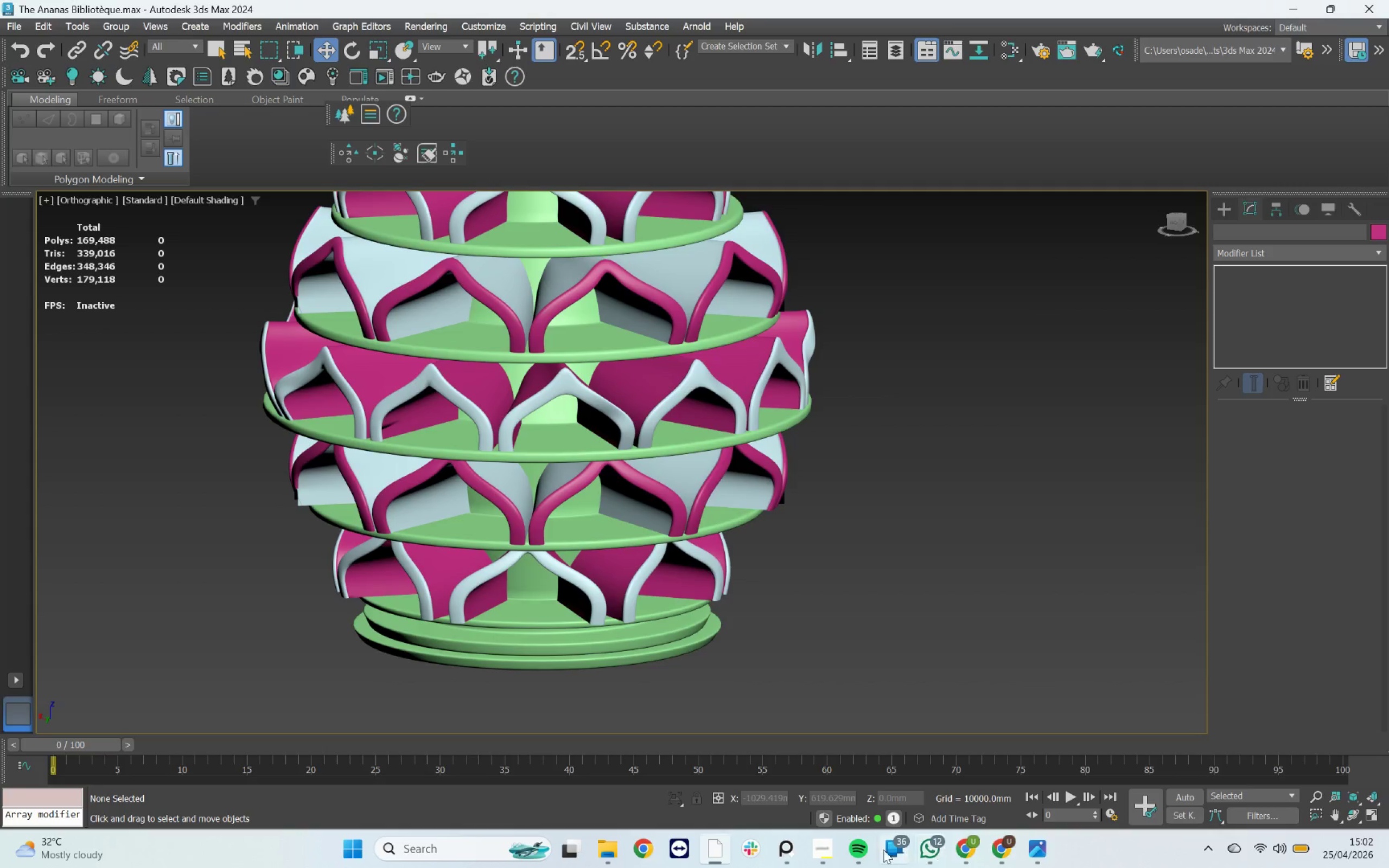 
left_click([793, 845])
 